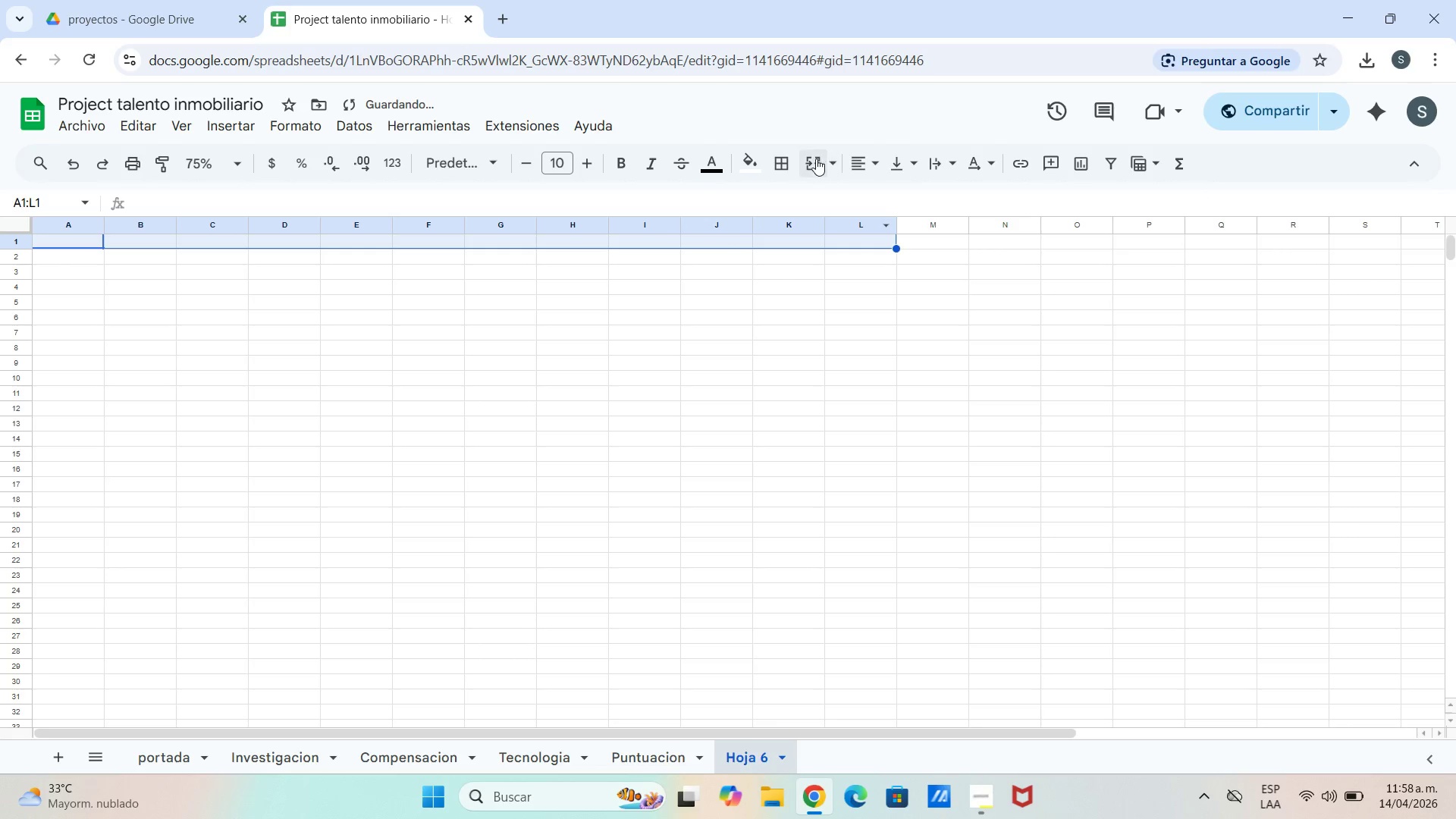 
left_click([814, 158])
 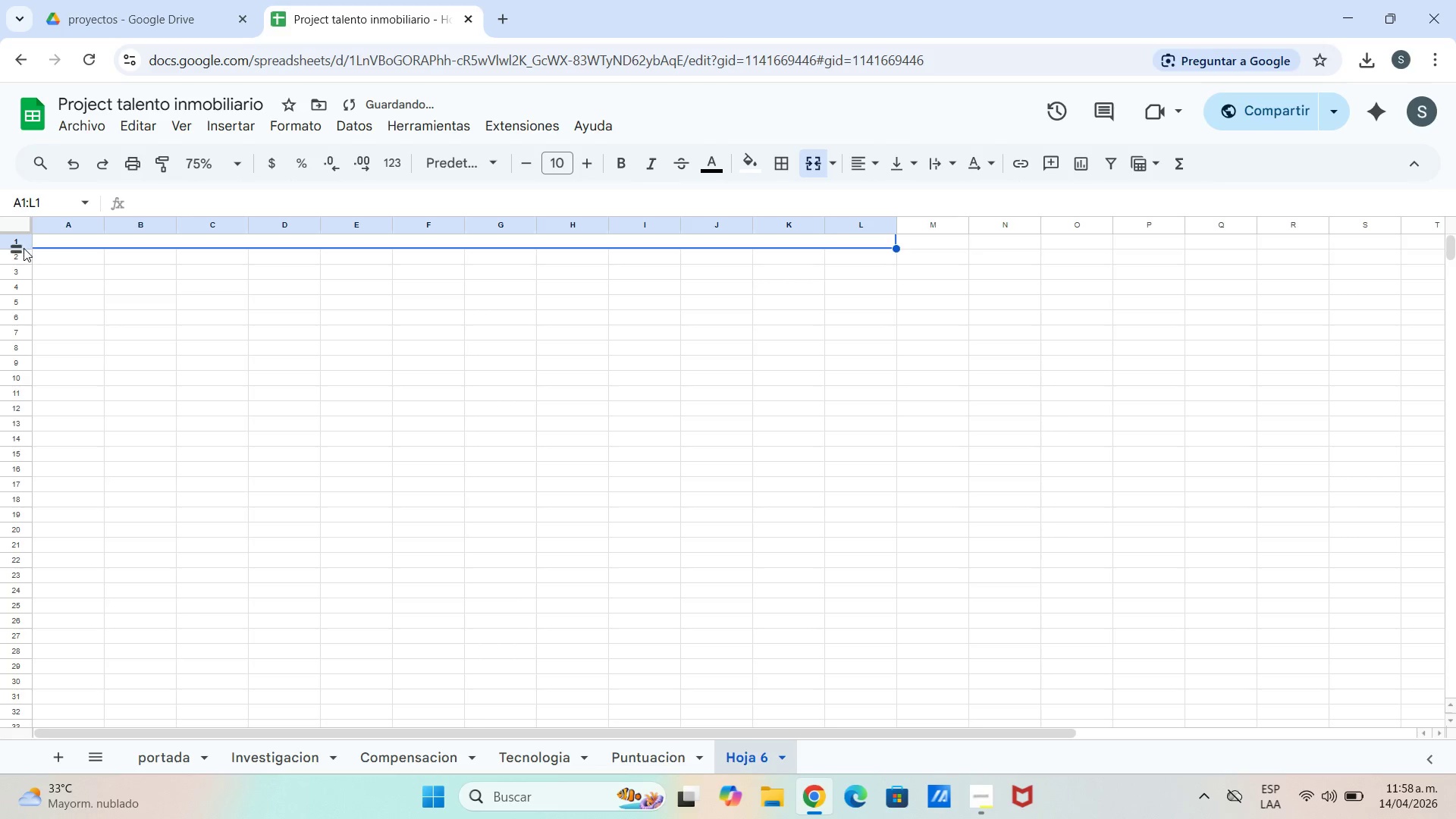 
left_click_drag(start_coordinate=[23, 249], to_coordinate=[29, 263])
 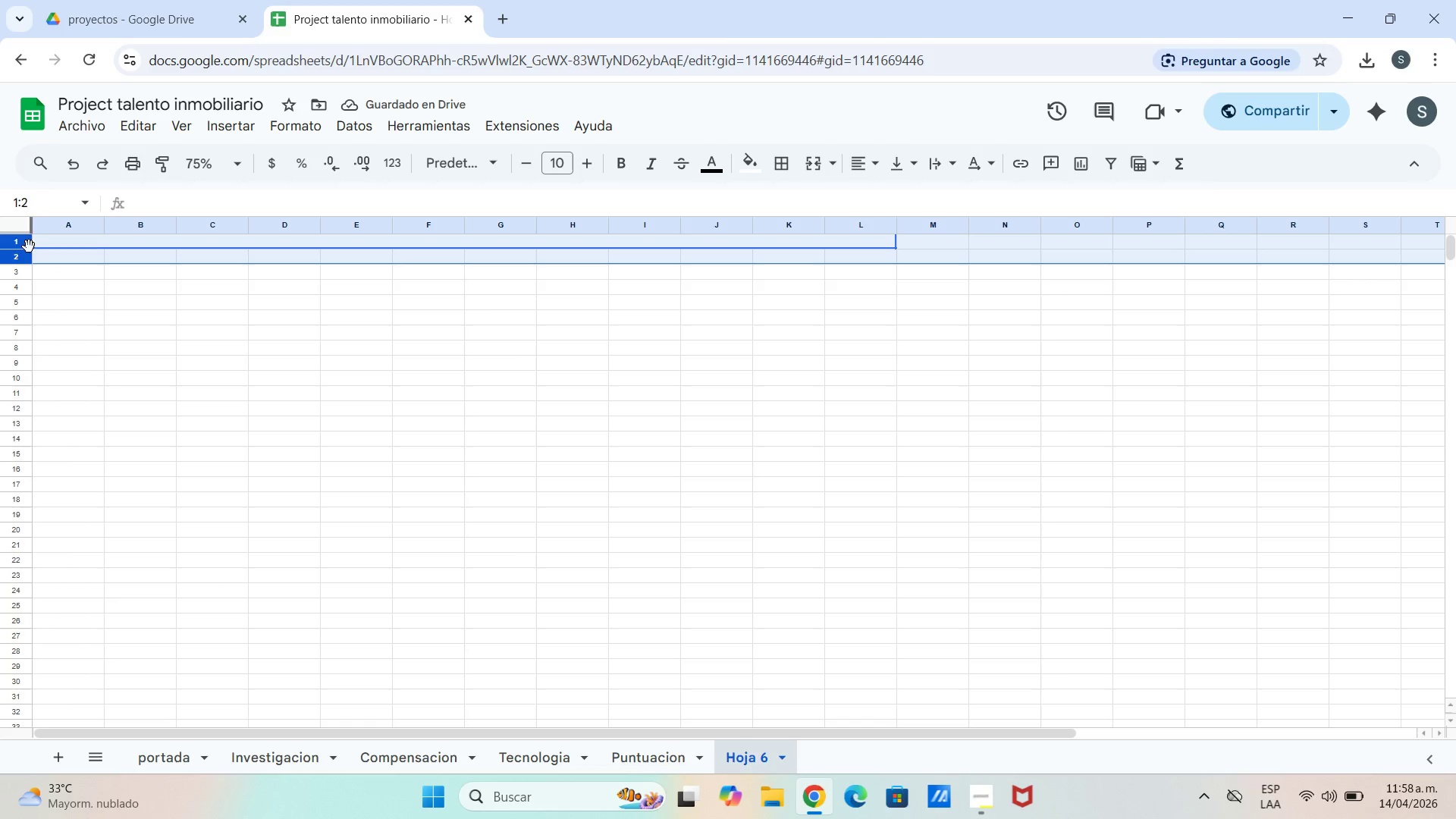 
left_click([29, 246])
 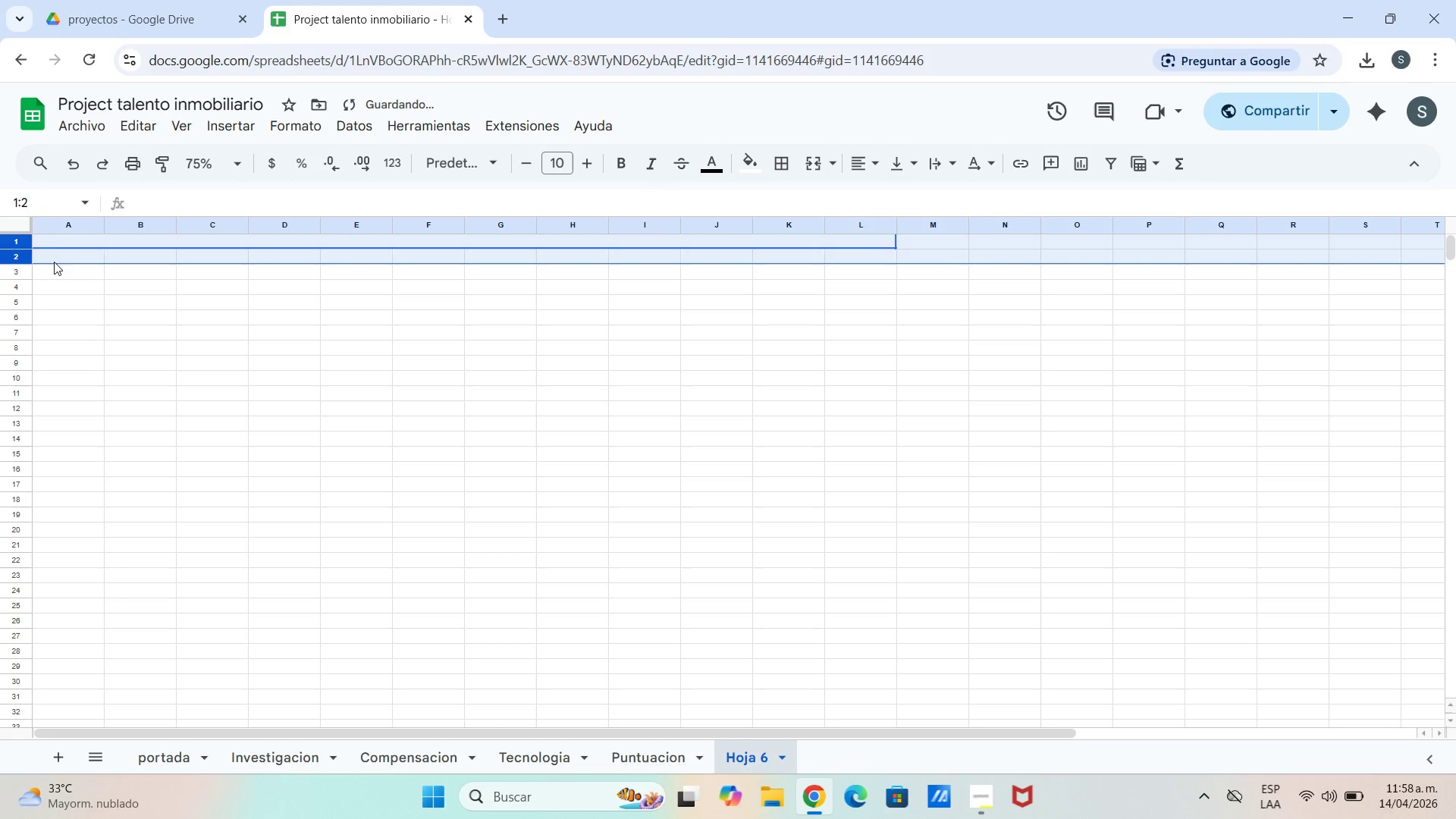 
left_click_drag(start_coordinate=[57, 263], to_coordinate=[51, 263])
 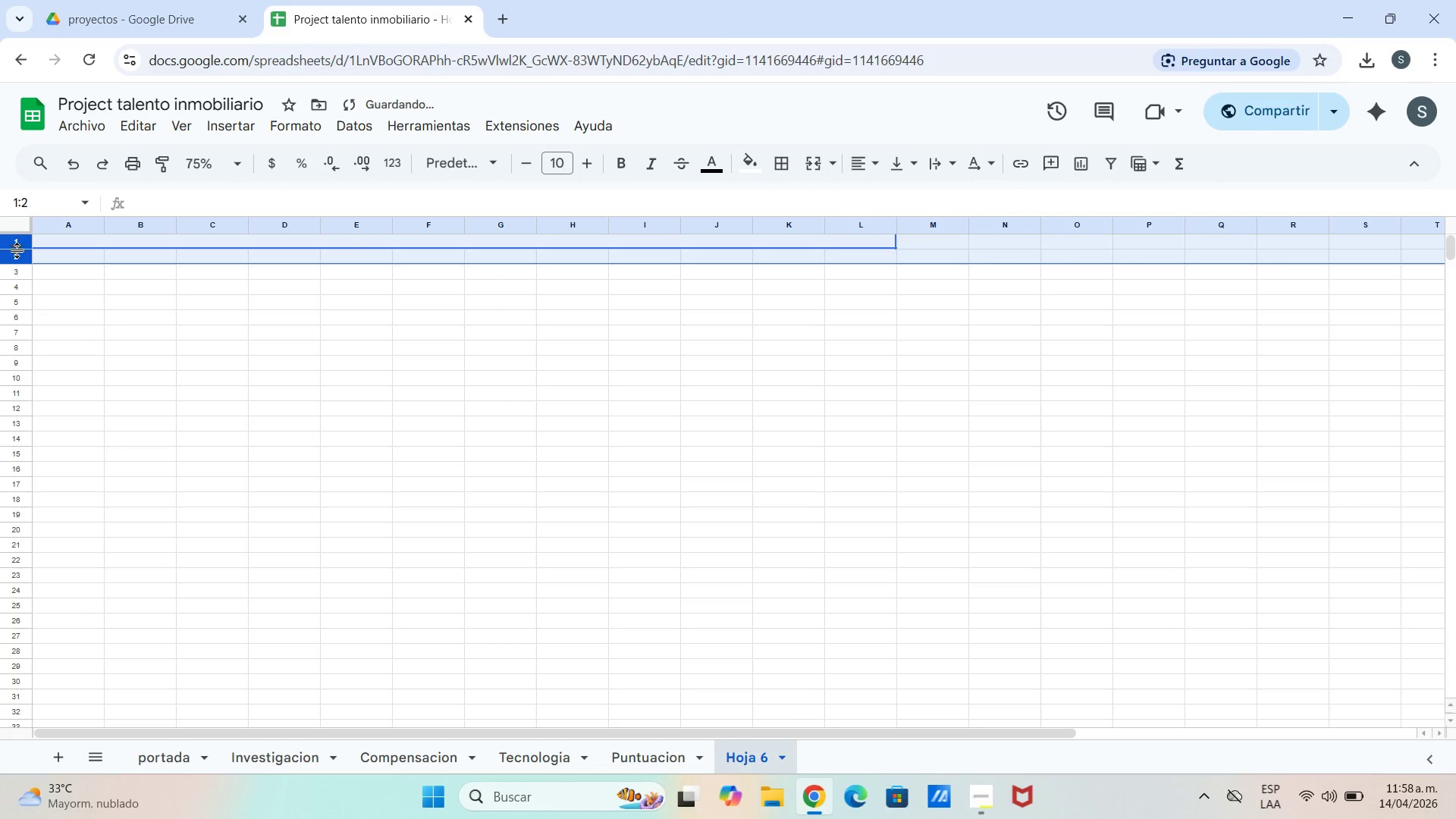 
left_click_drag(start_coordinate=[17, 250], to_coordinate=[25, 264])
 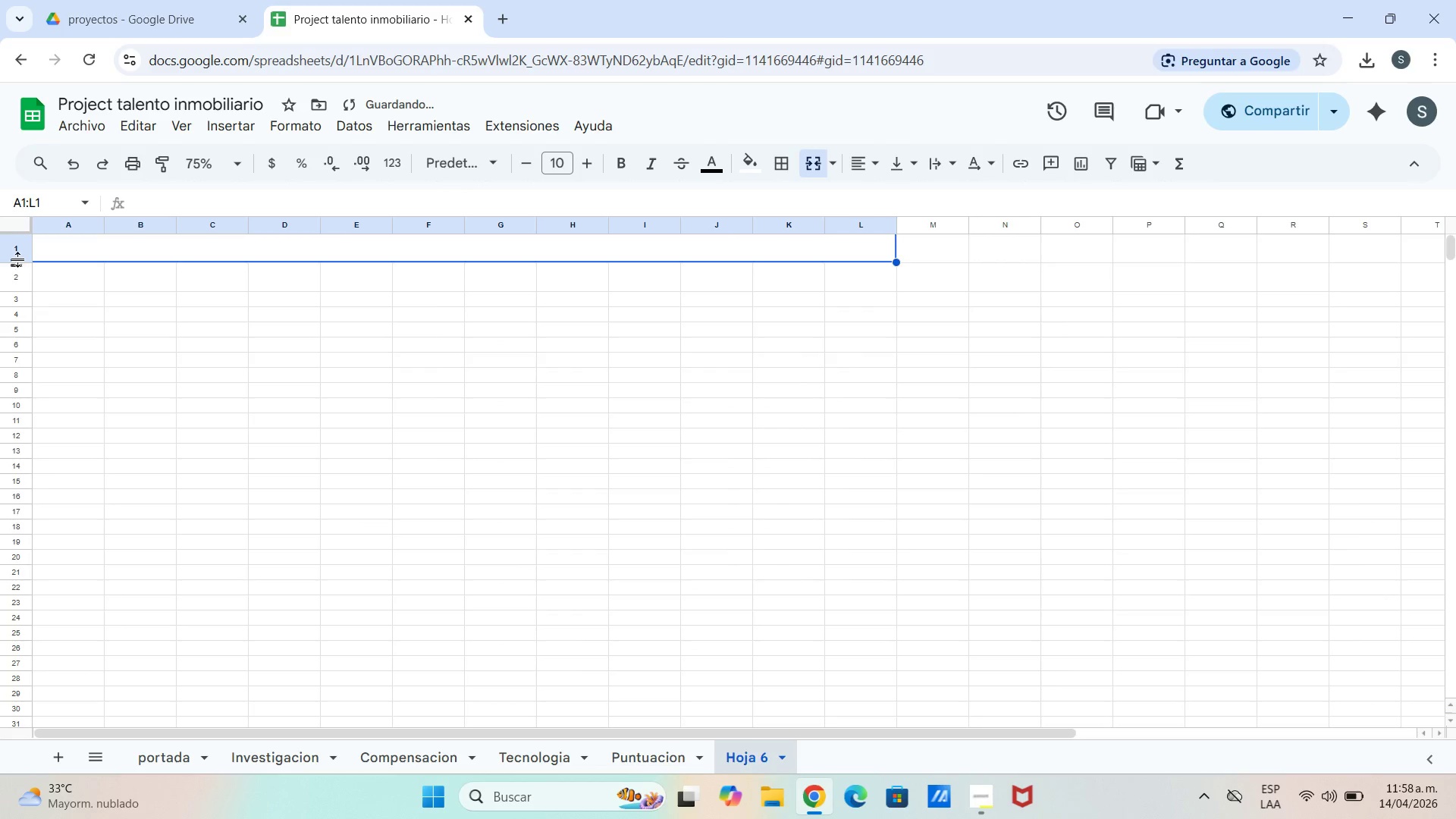 
left_click_drag(start_coordinate=[20, 261], to_coordinate=[28, 284])
 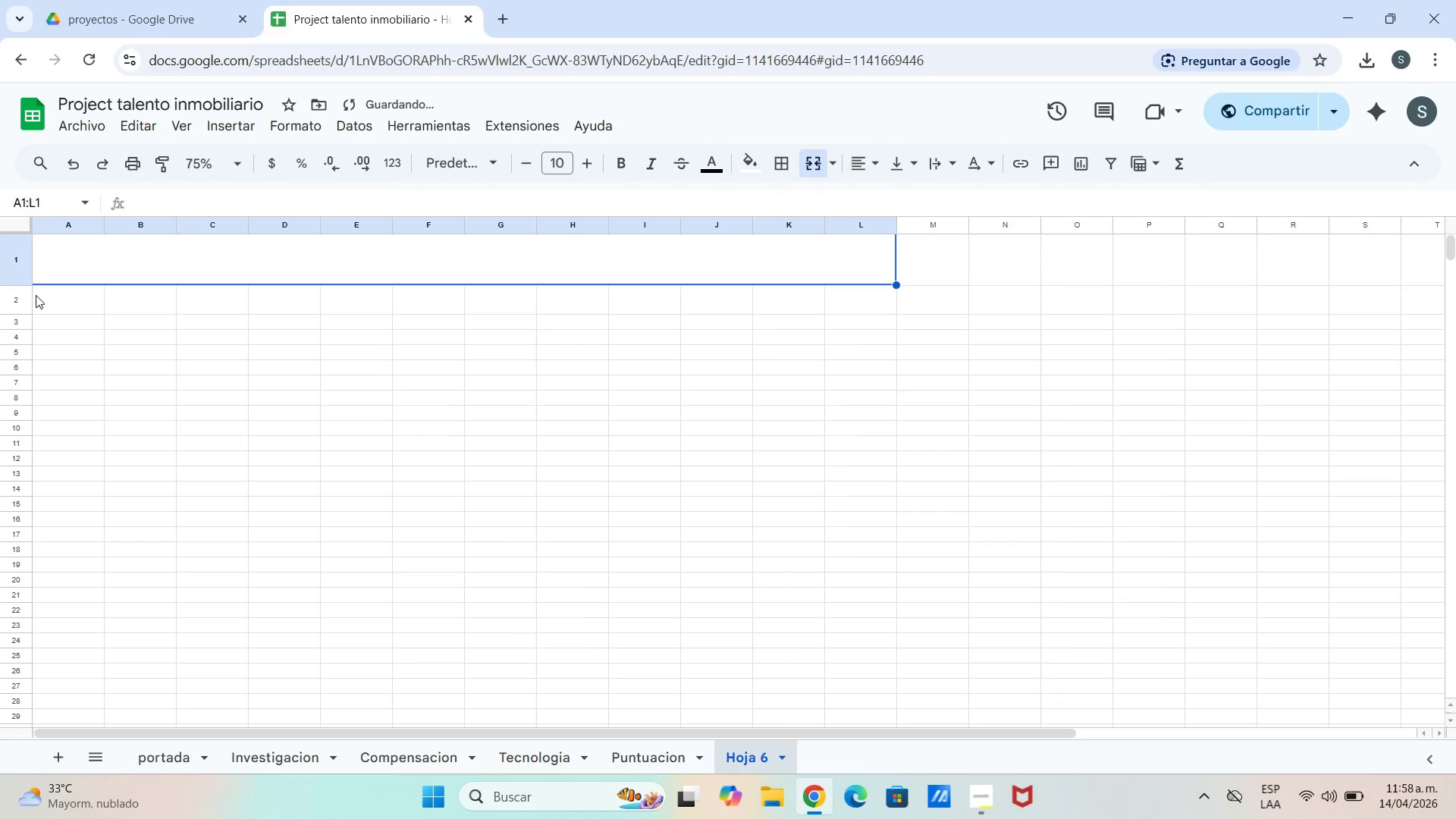 
left_click([28, 306])
 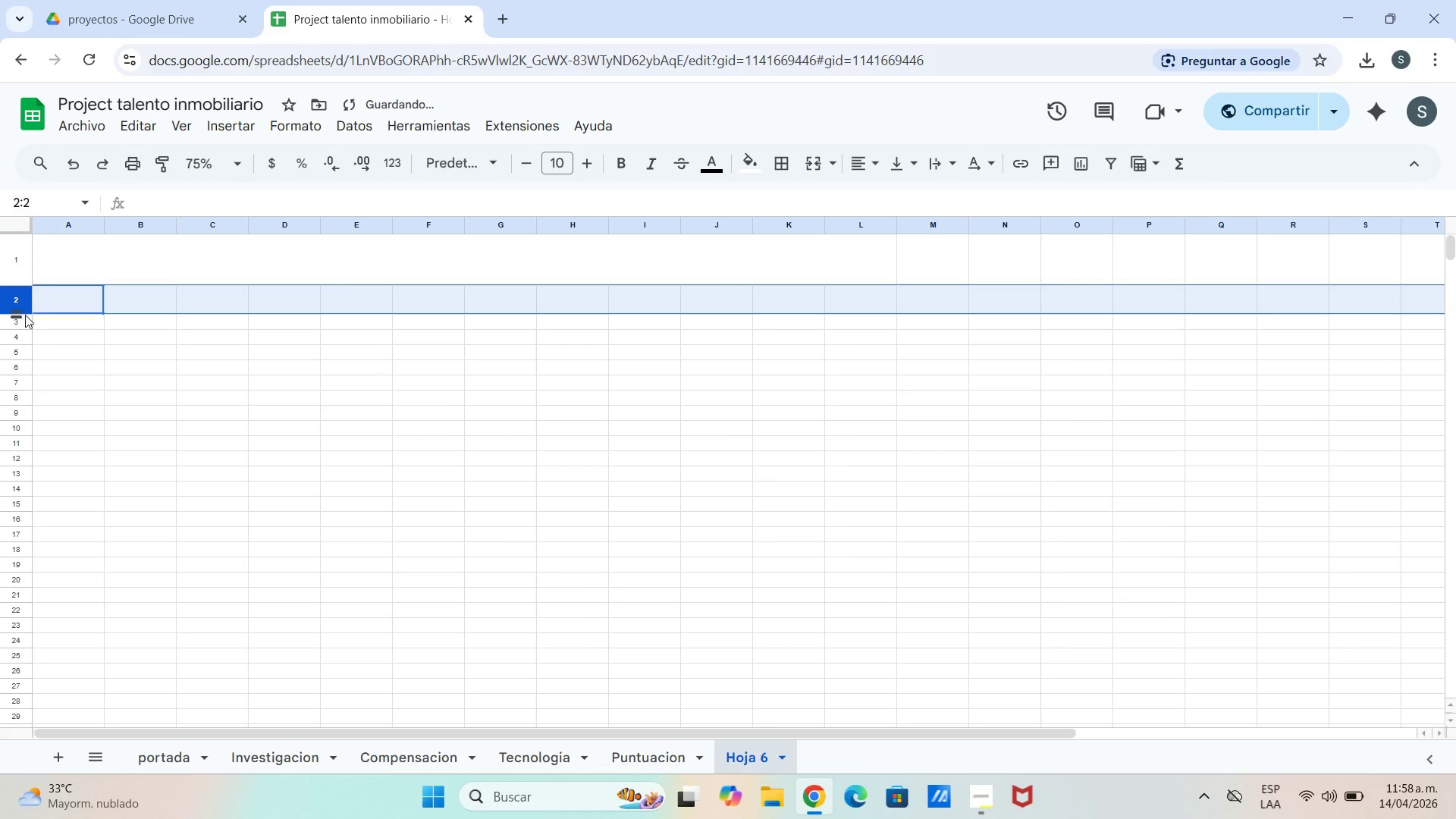 
left_click_drag(start_coordinate=[25, 315], to_coordinate=[24, 304])
 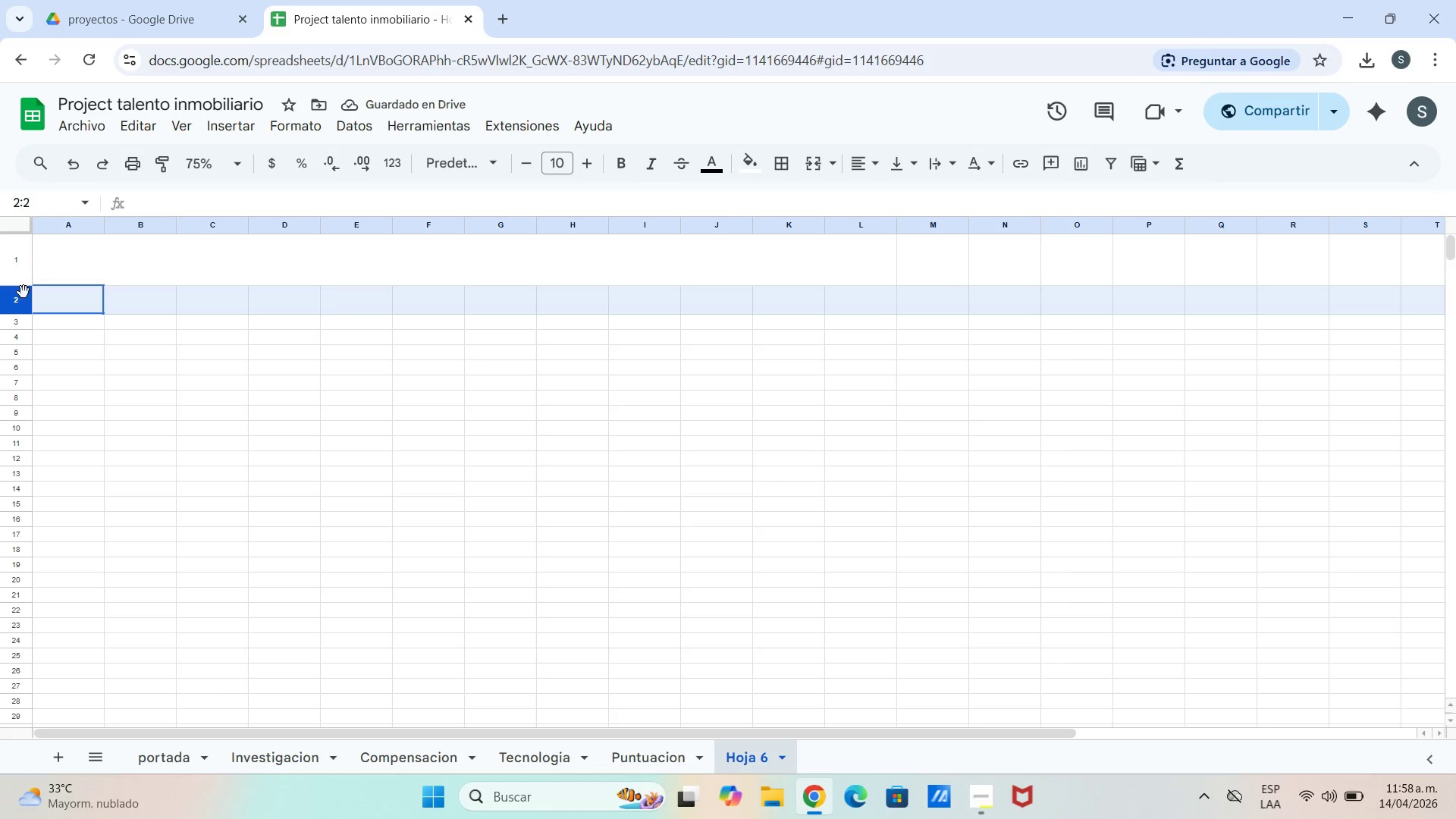 
double_click([23, 281])
 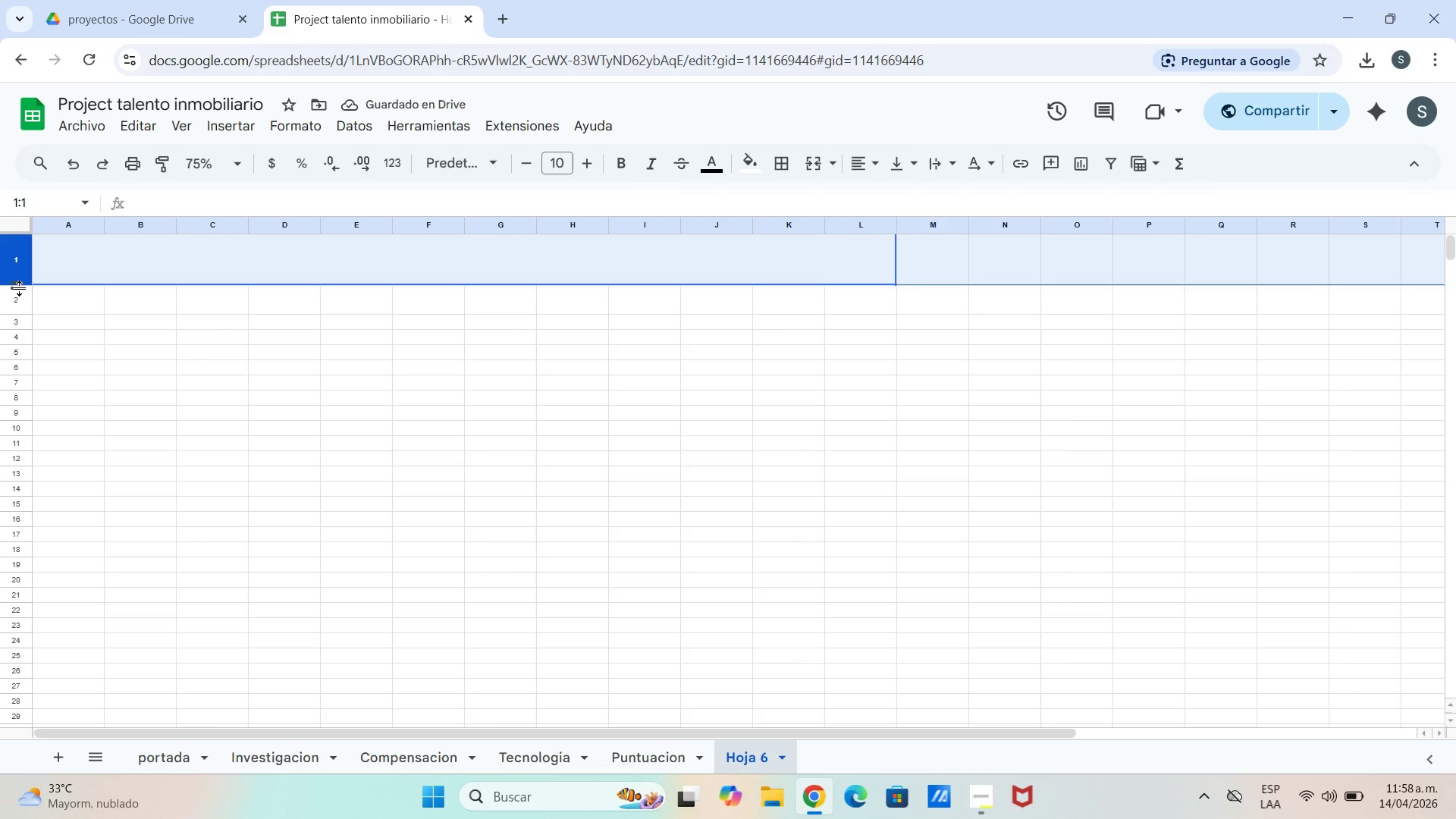 
left_click_drag(start_coordinate=[20, 288], to_coordinate=[17, 273])
 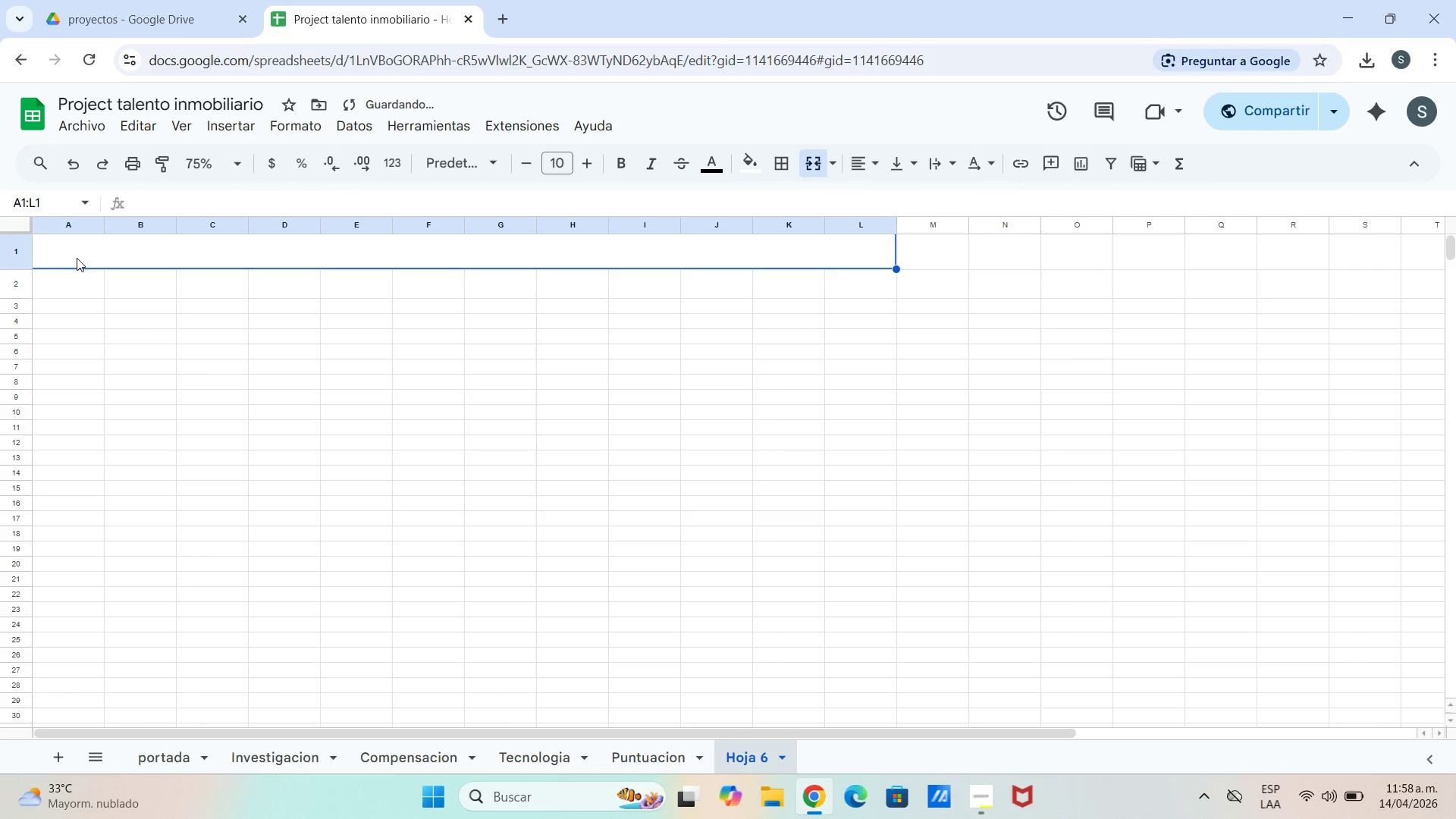 
triple_click([86, 258])
 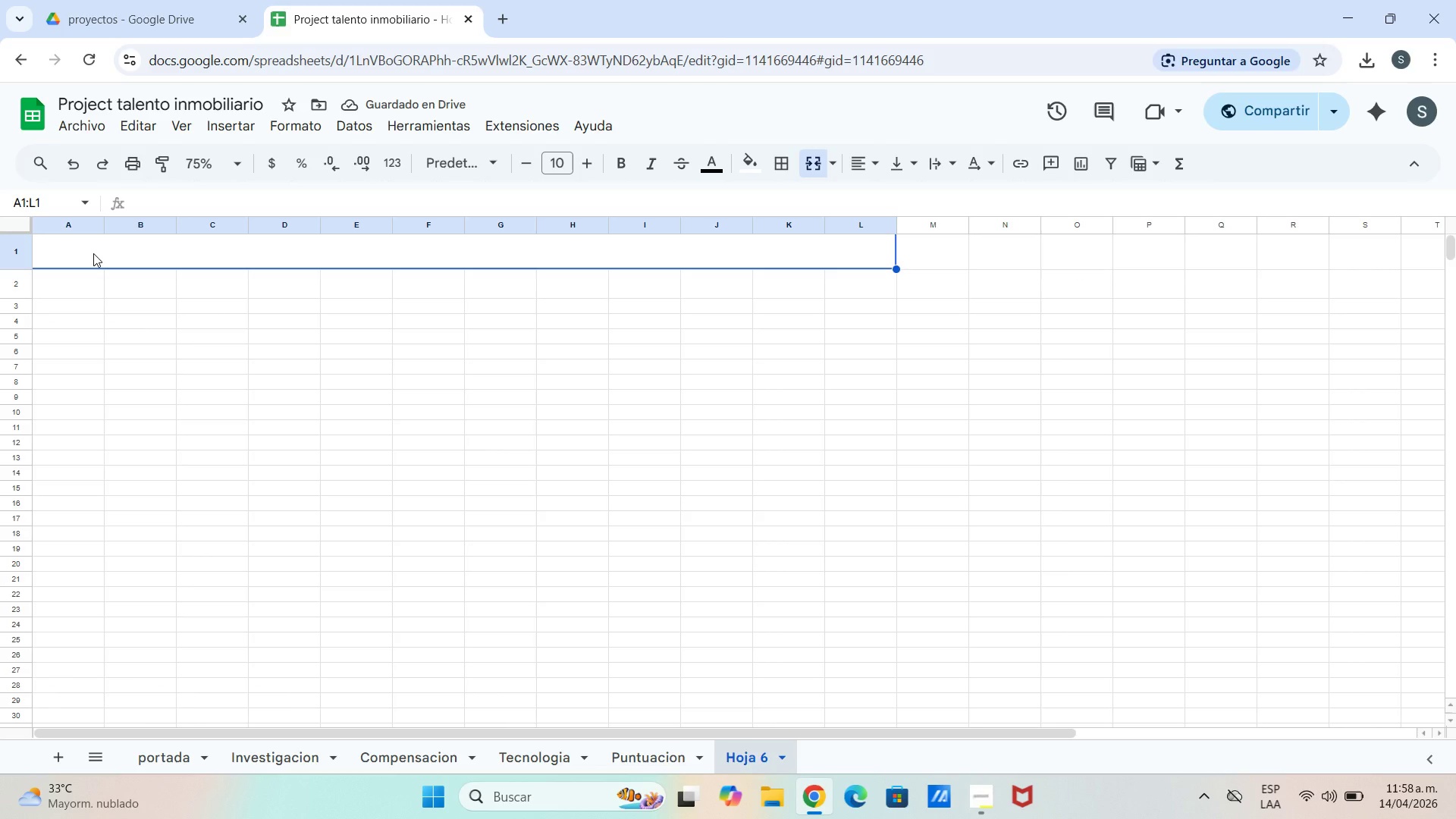 
type(panel interacci)
key(Backspace)
type(tivo)
key(Backspace)
key(Backspace)
key(Backspace)
key(Backspace)
key(Backspace)
type(tivo  comparacion directa)
 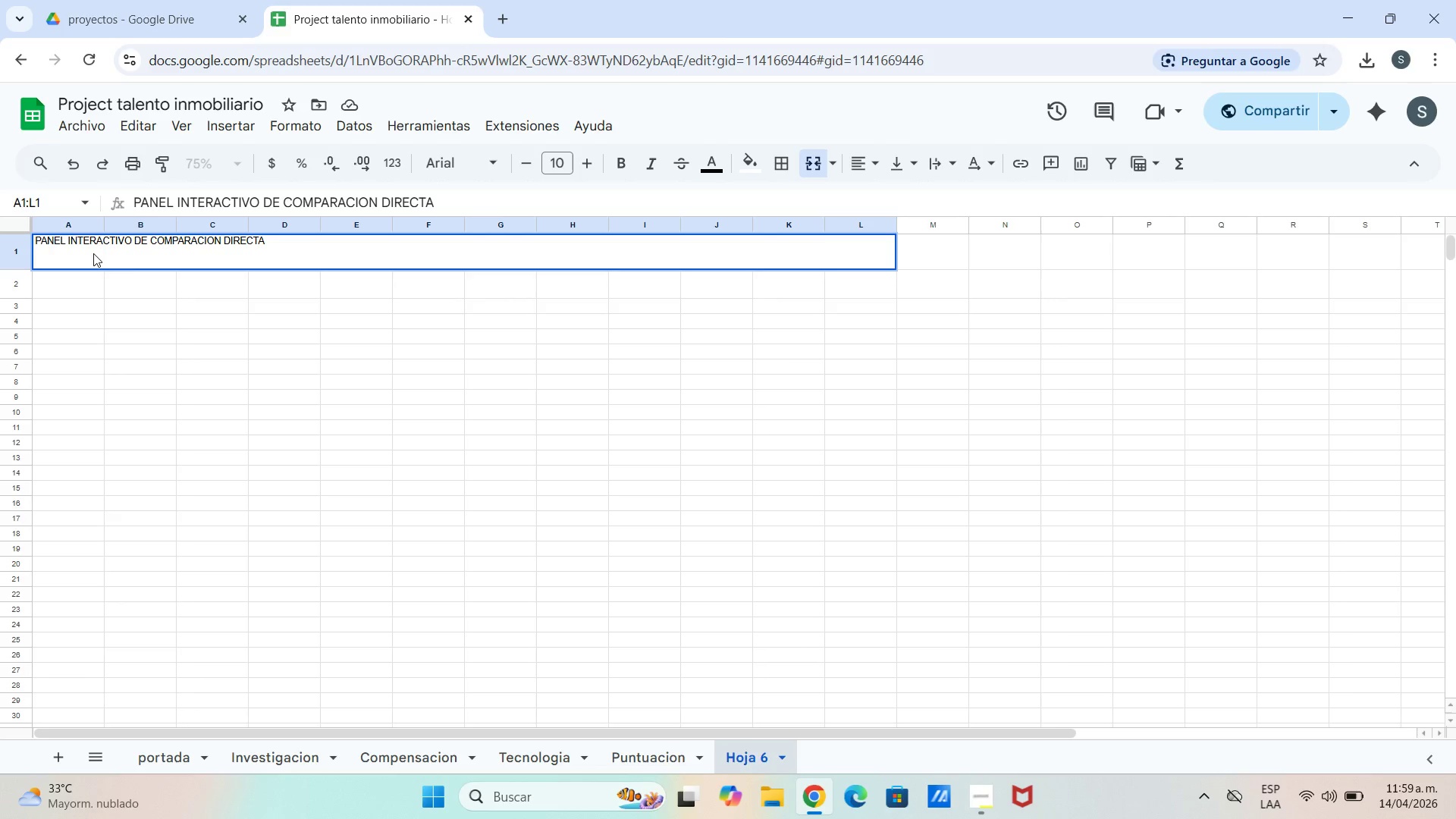 
left_click_drag(start_coordinate=[836, 323], to_coordinate=[830, 323])
 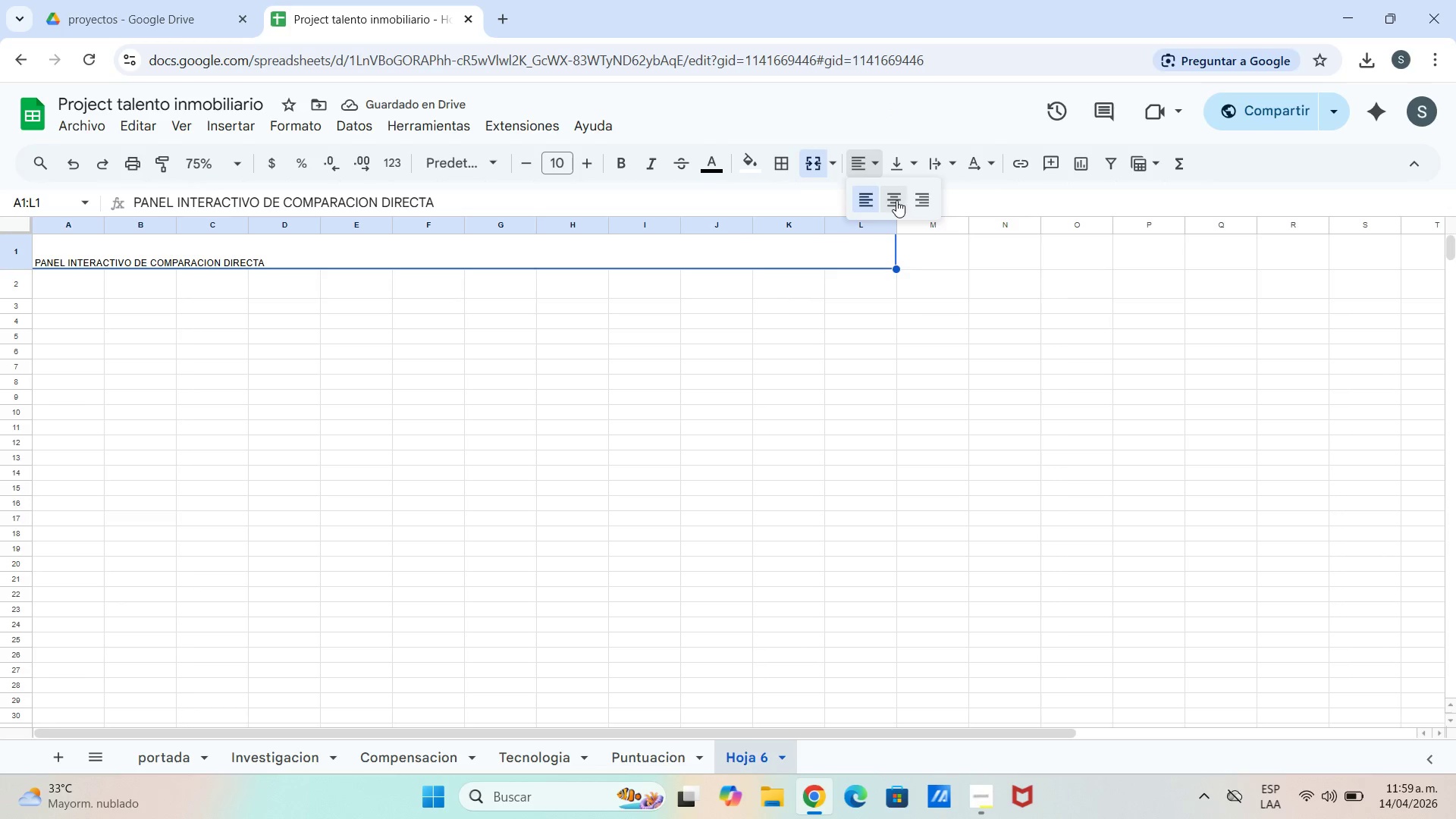 
left_click([921, 158])
 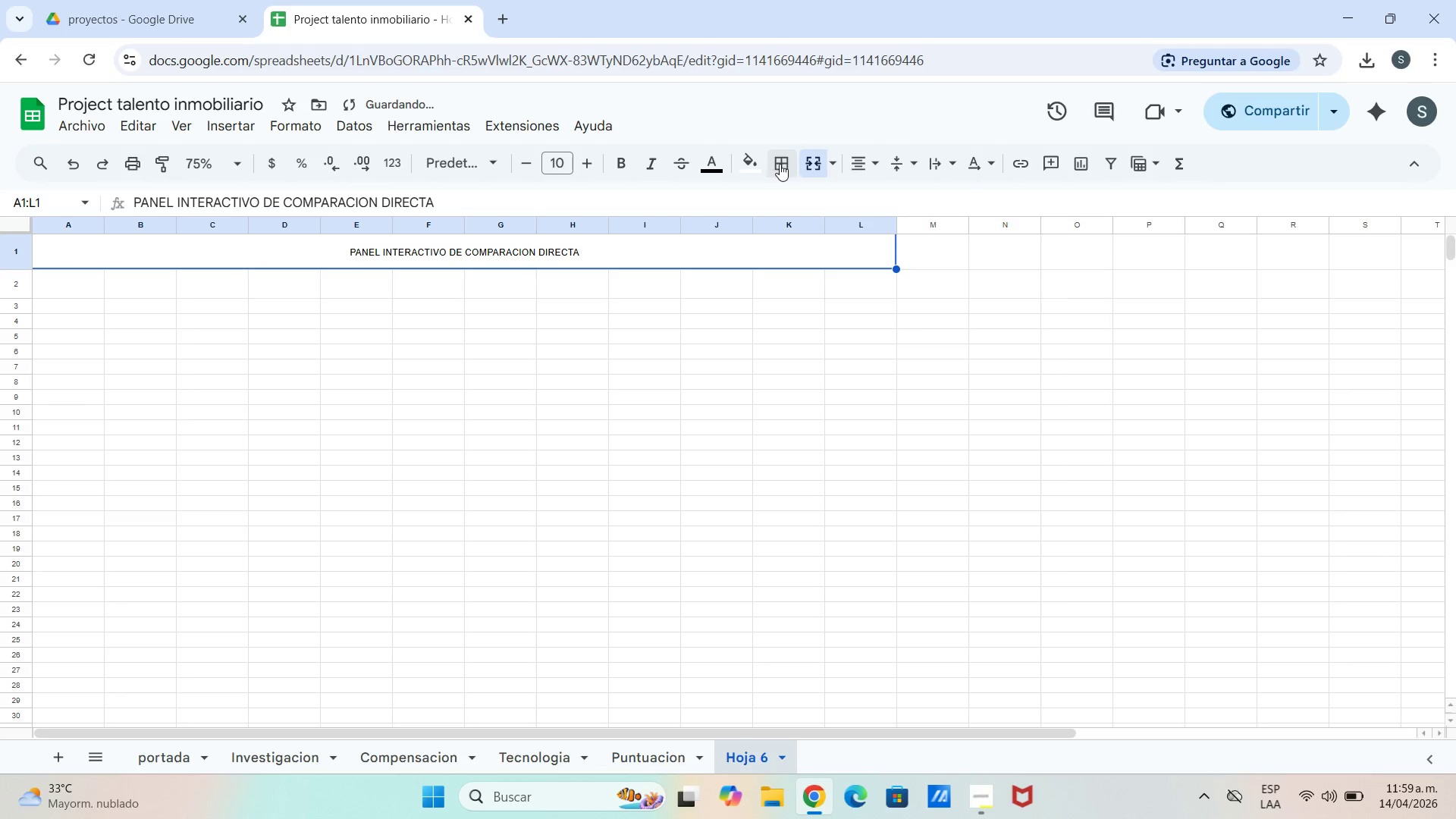 
left_click([745, 161])
 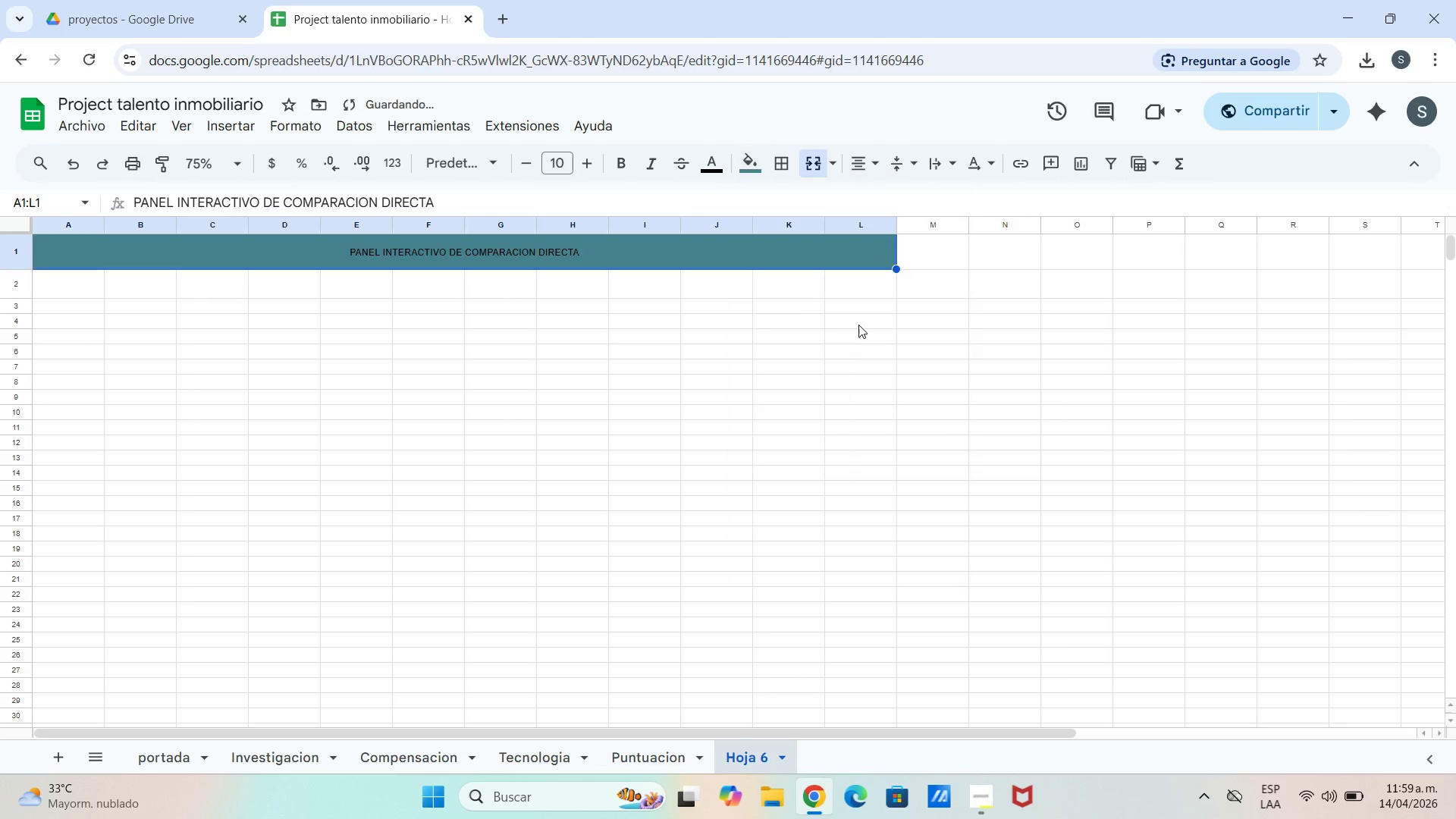 
left_click([750, 168])
 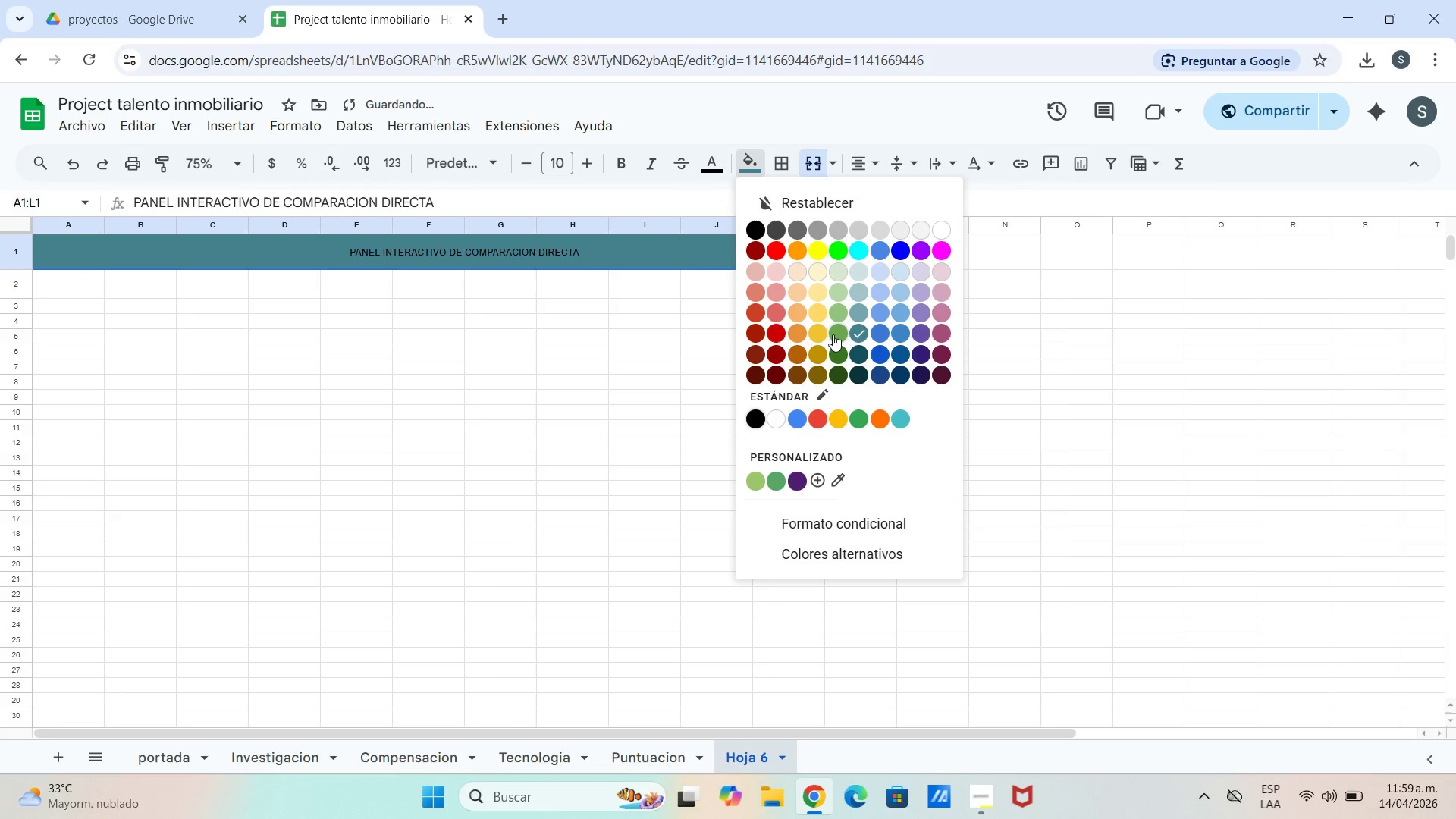 
left_click([833, 334])
 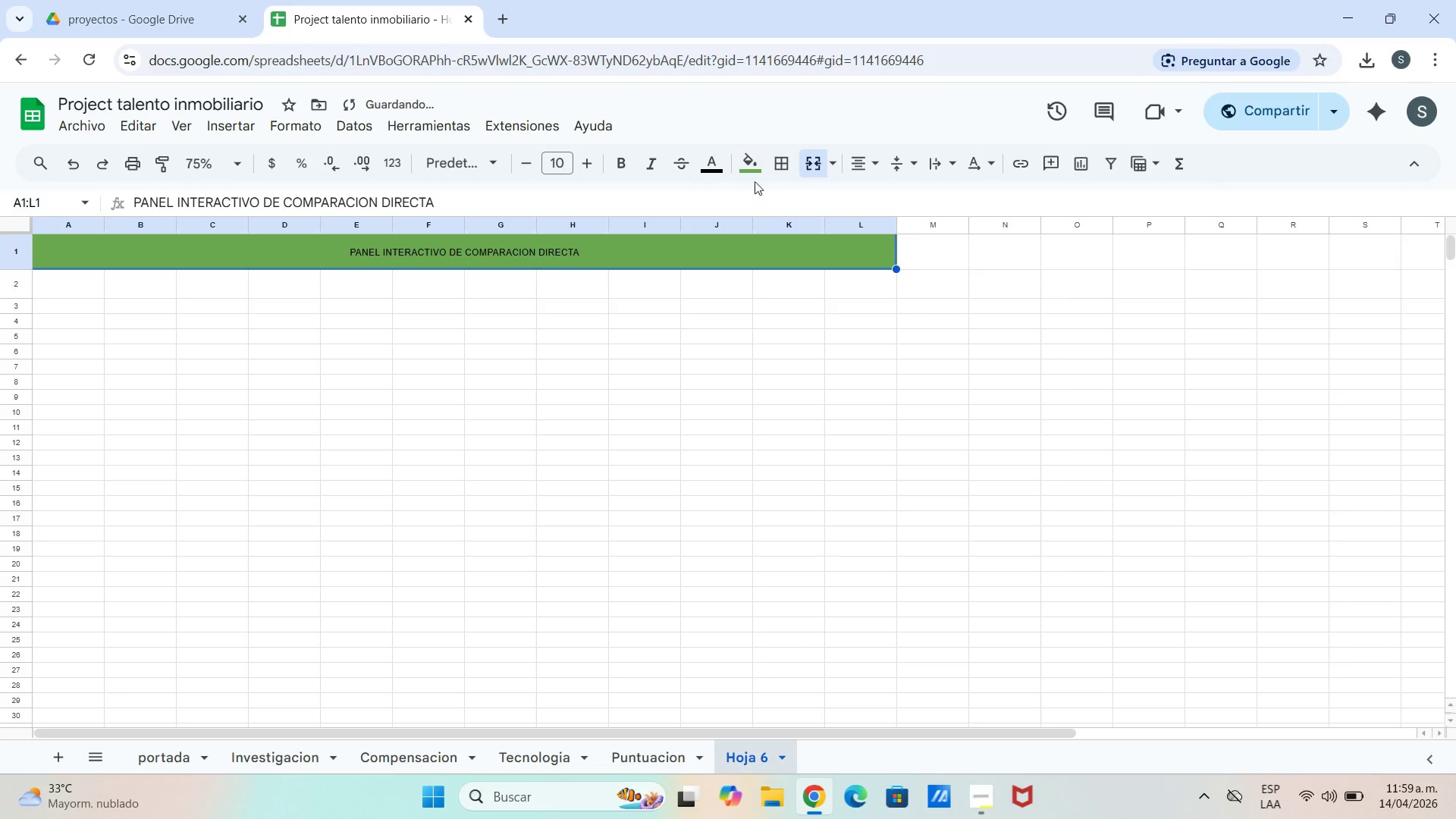 
left_click([755, 168])
 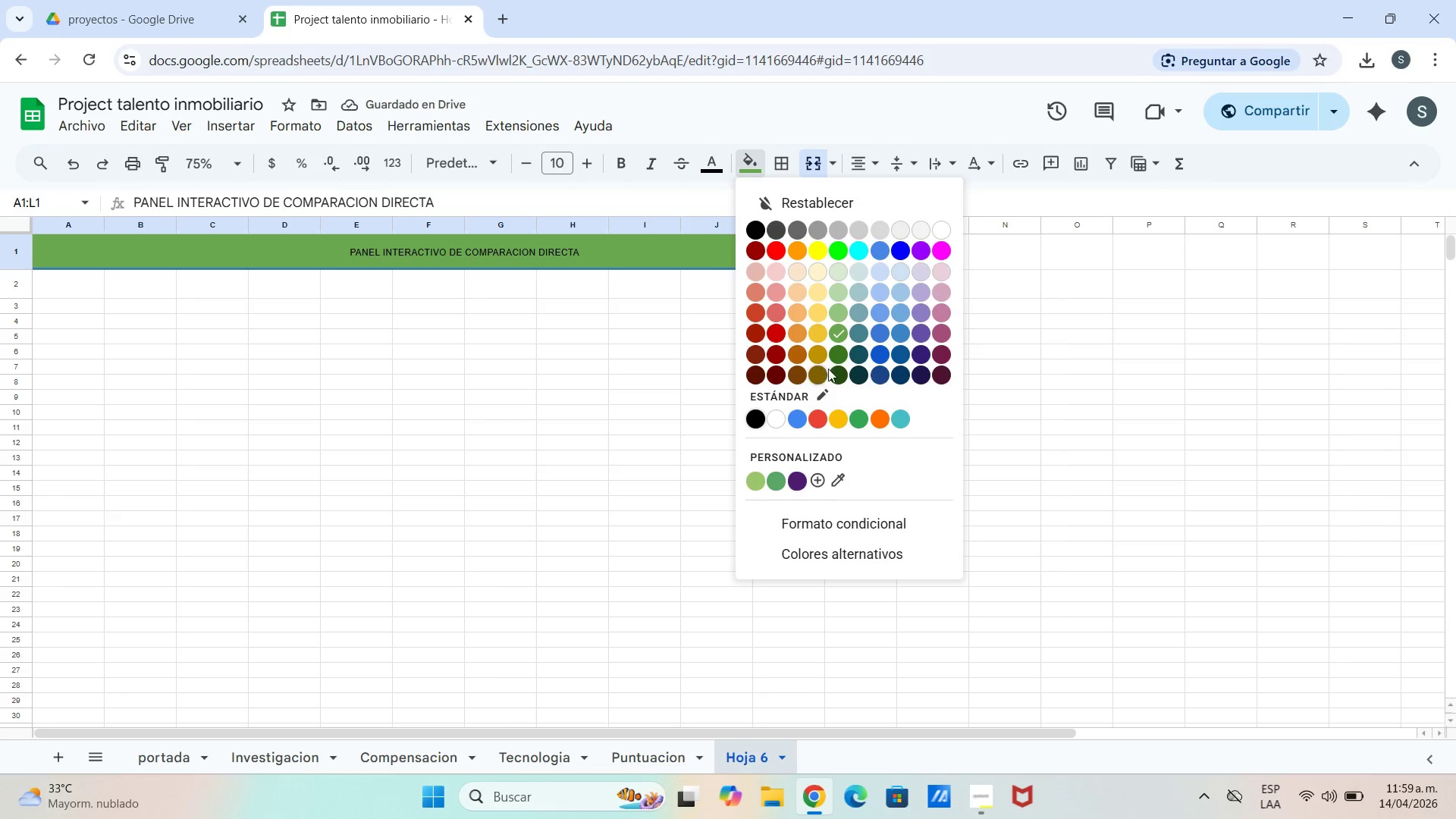 
left_click([839, 359])
 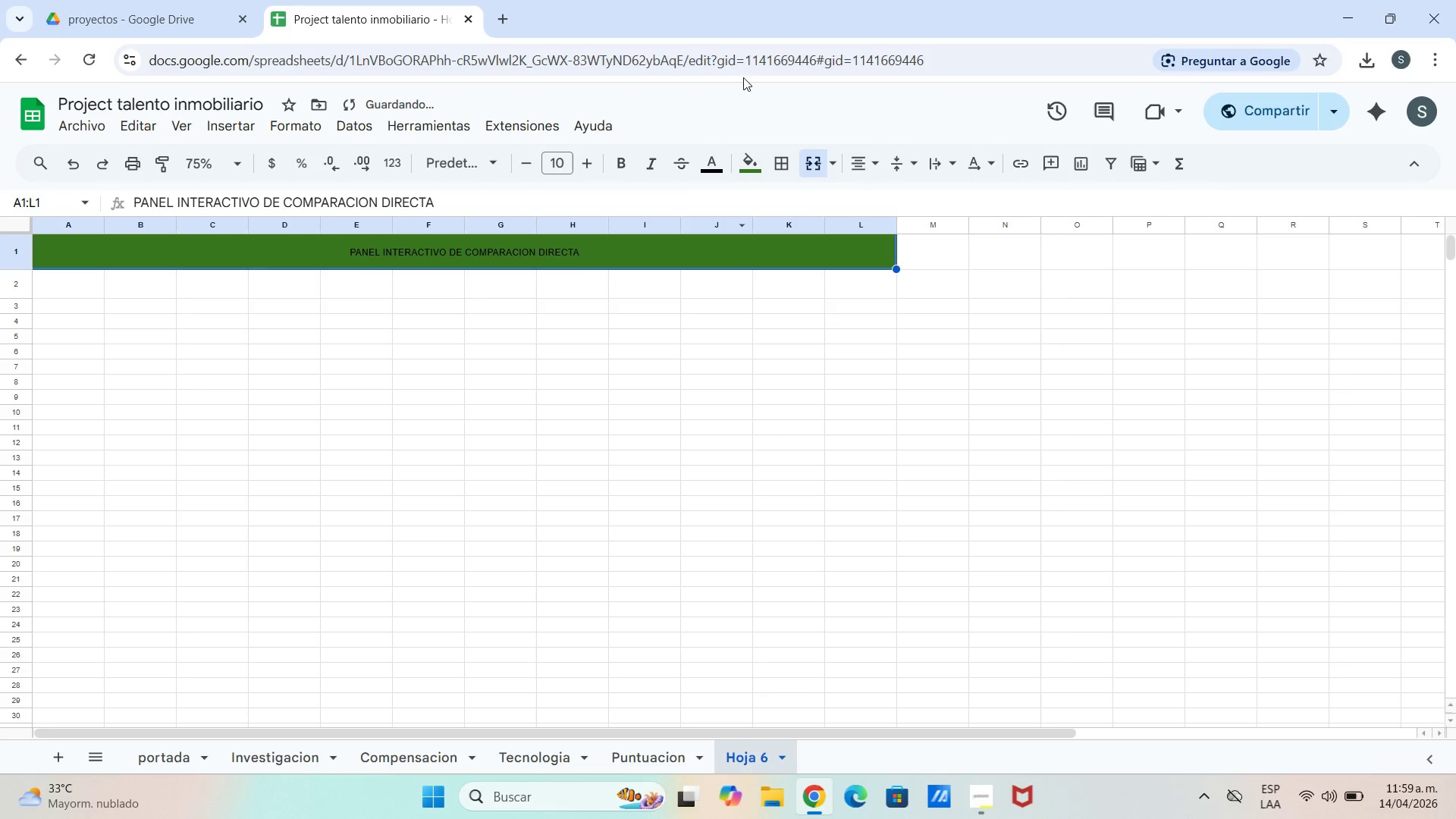 
left_click_drag(start_coordinate=[757, 175], to_coordinate=[761, 175])
 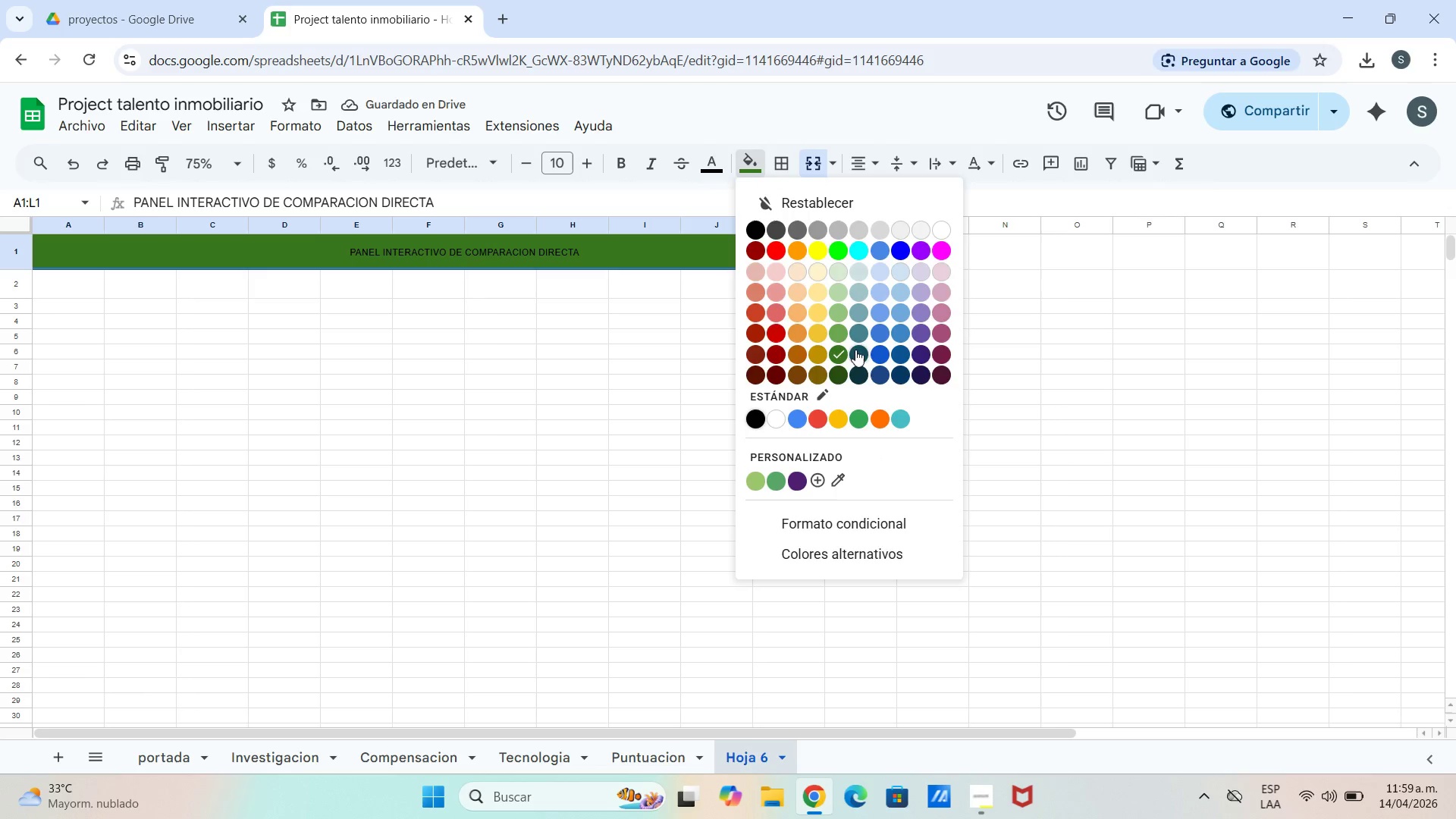 
left_click([859, 352])
 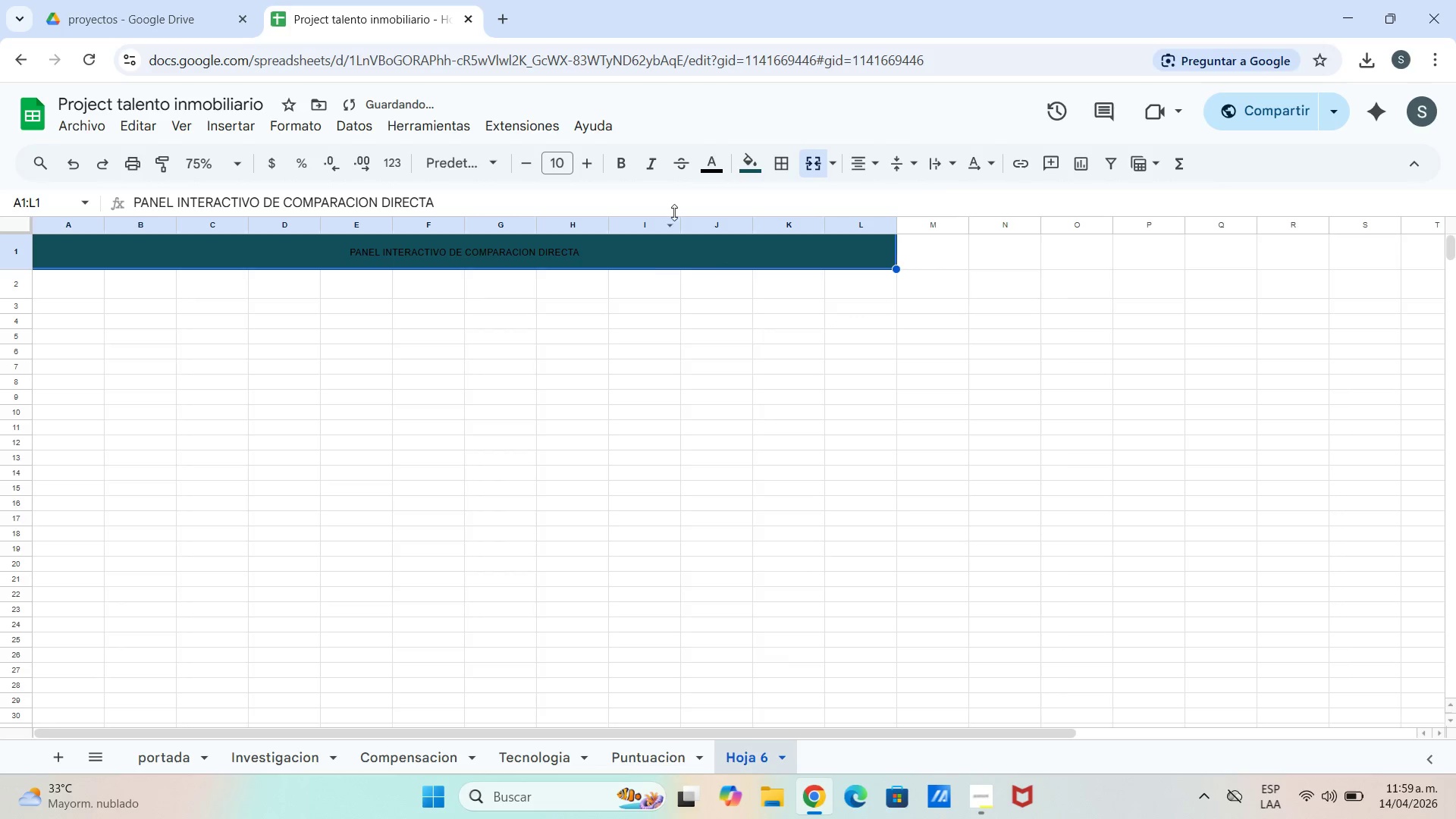 
left_click_drag(start_coordinate=[708, 160], to_coordinate=[710, 168])
 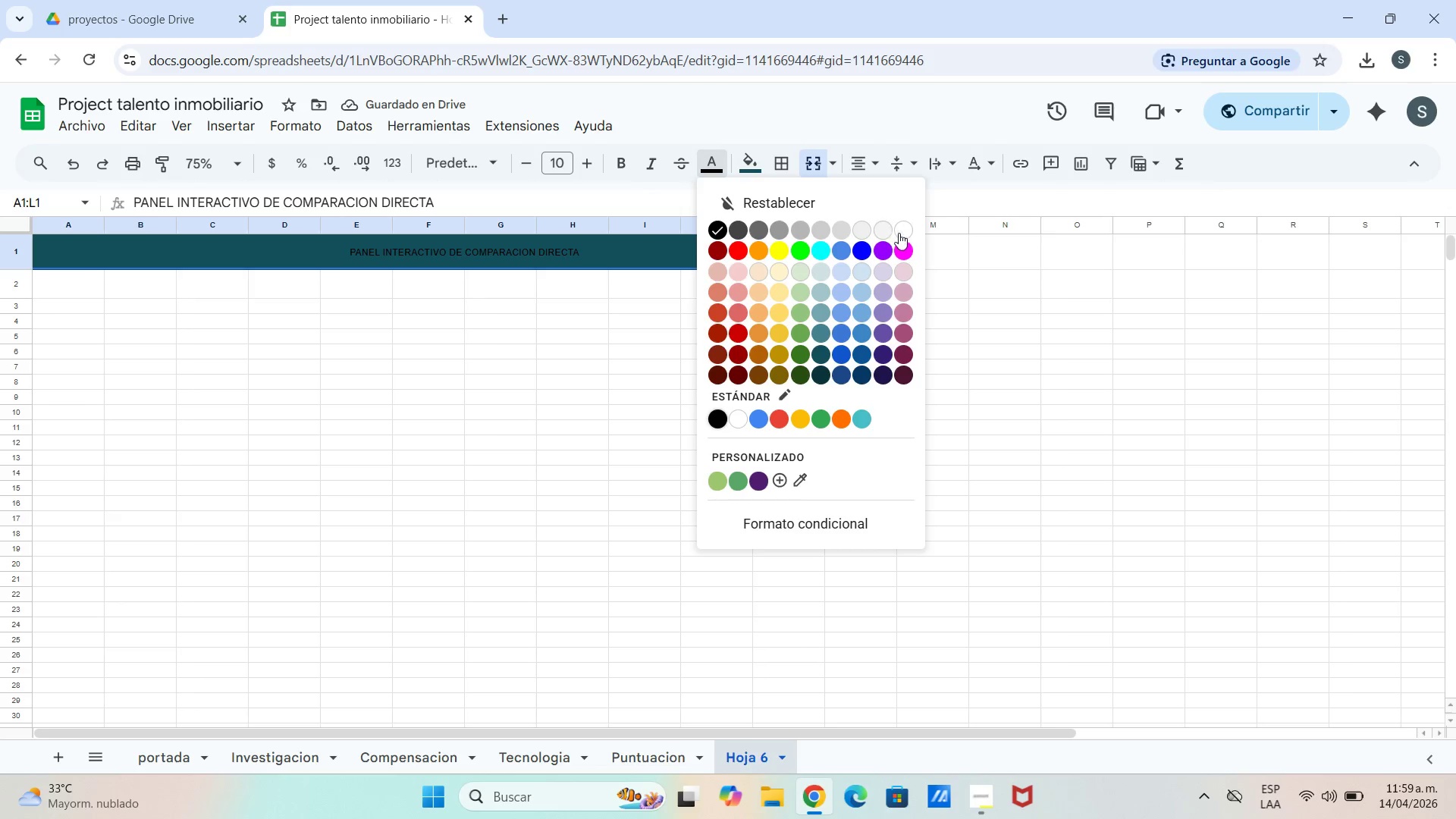 
left_click([911, 232])
 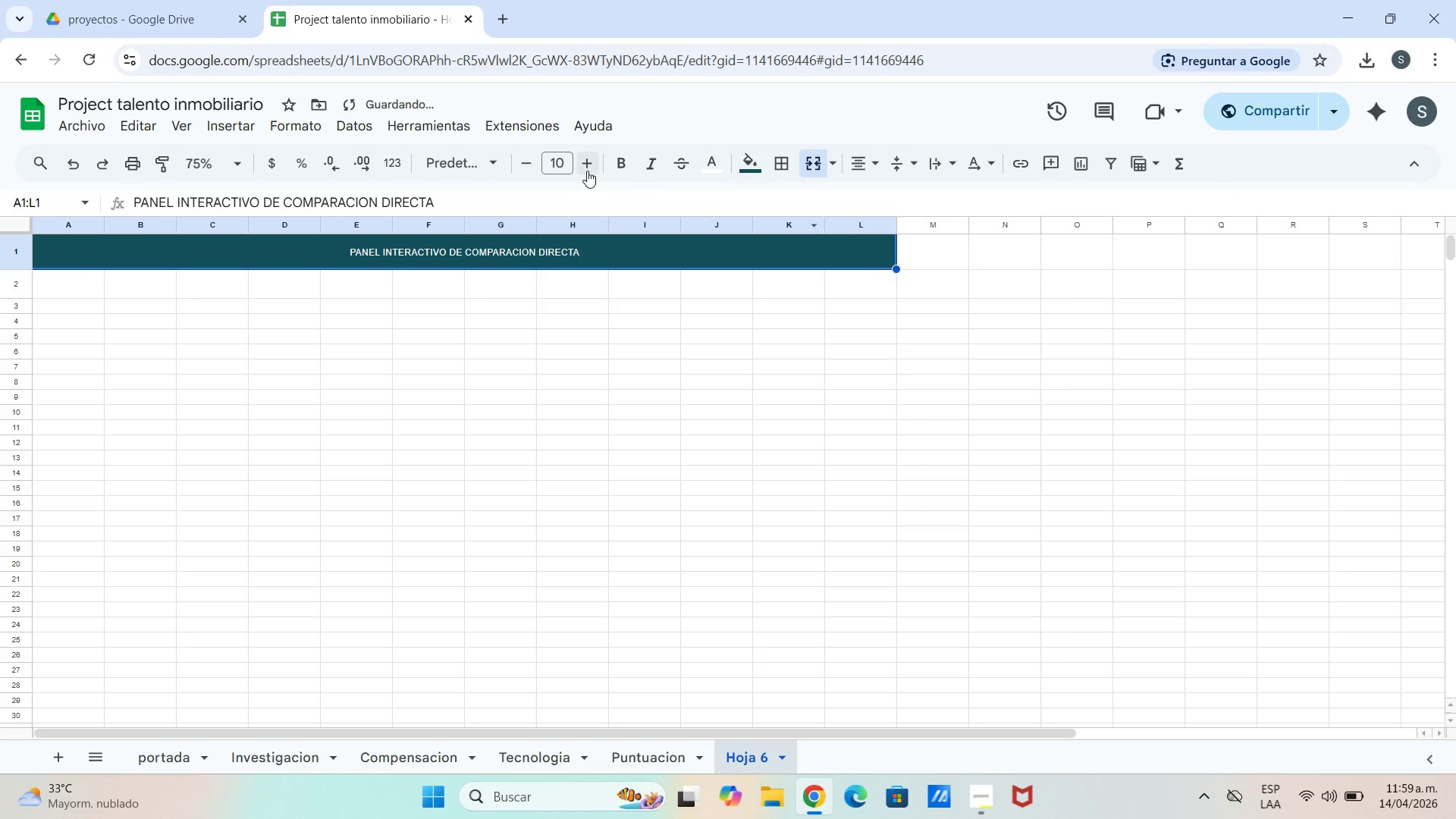 
double_click([595, 170])
 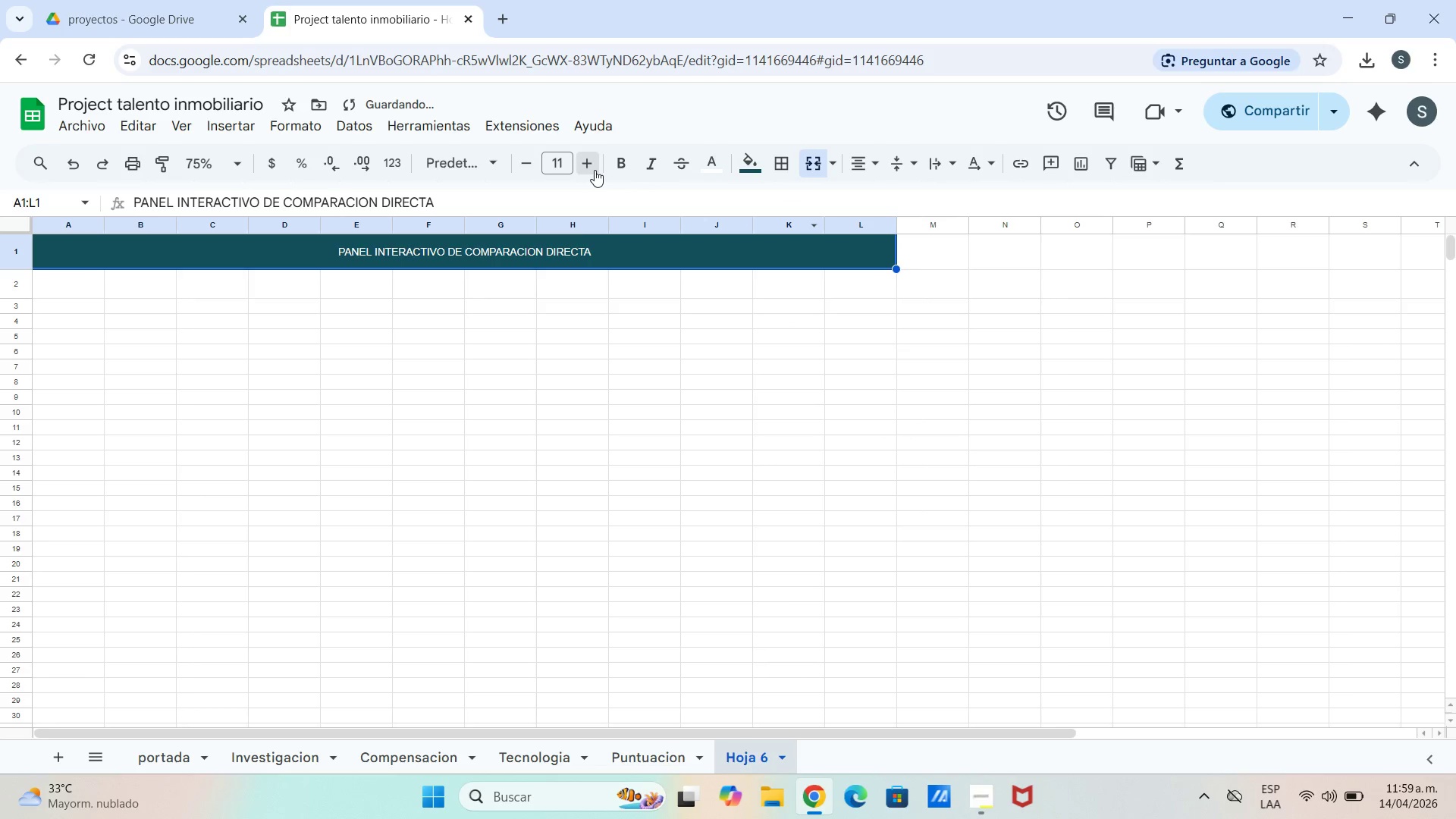 
triple_click([595, 169])
 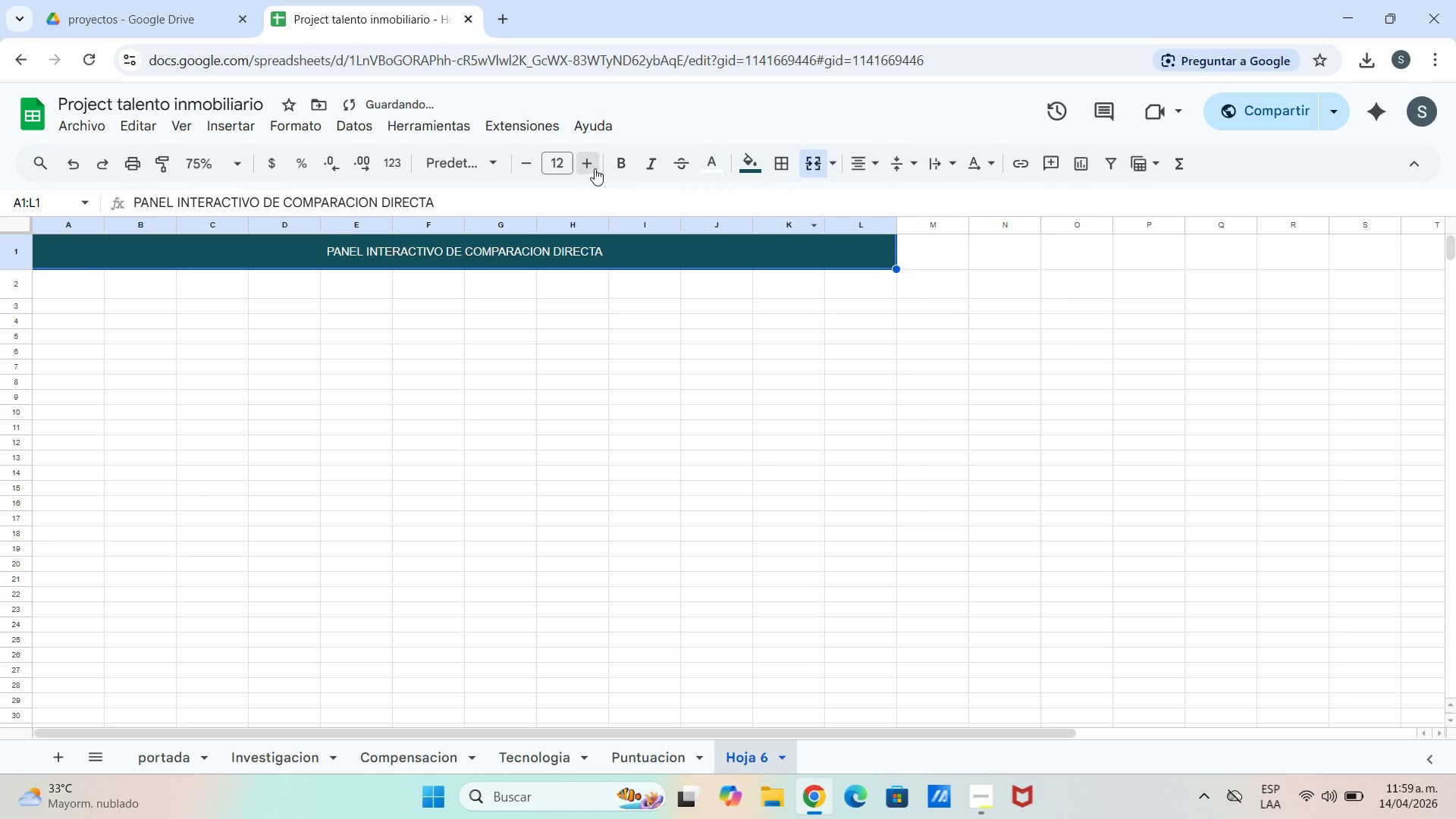 
triple_click([595, 168])
 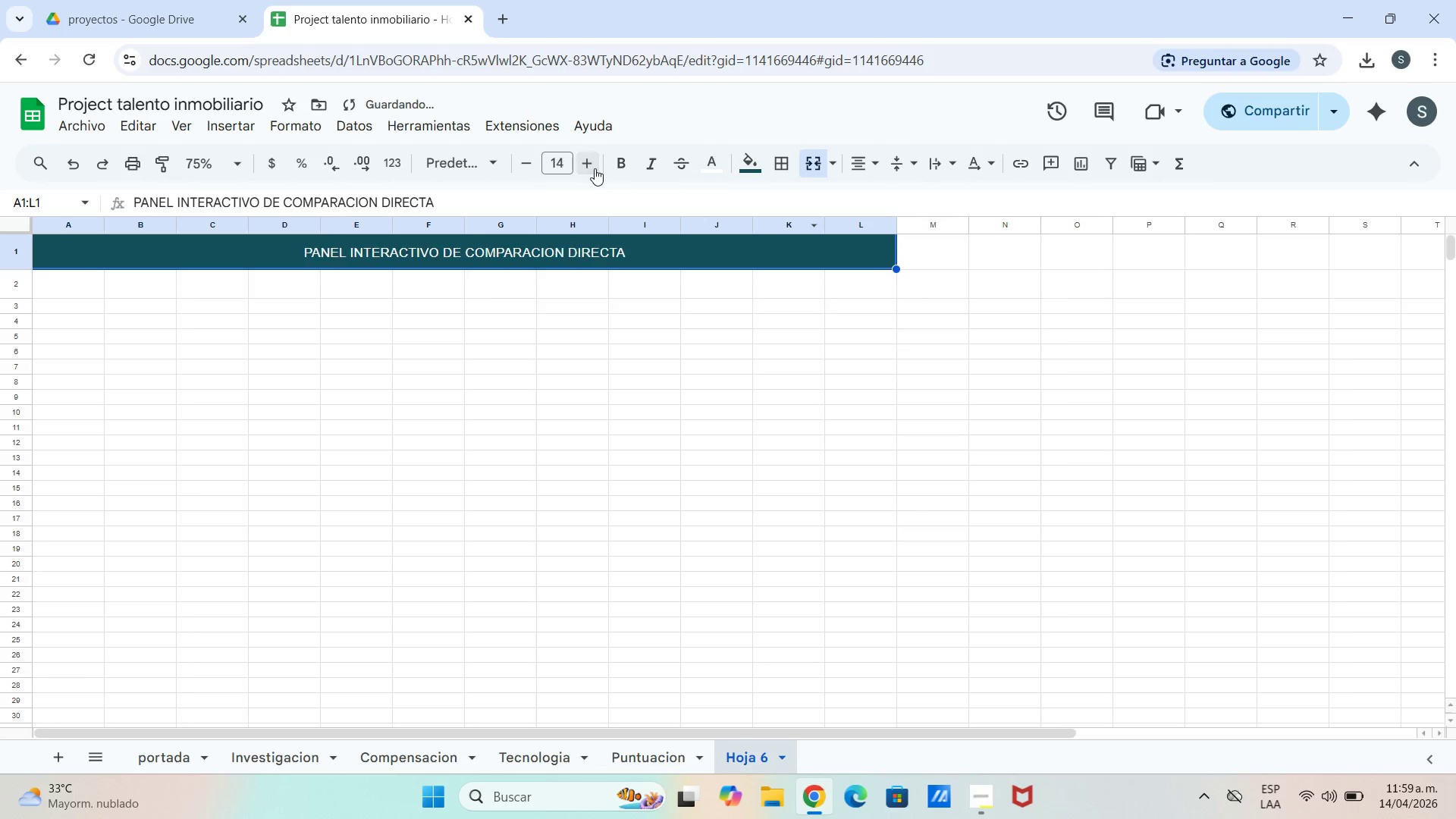 
triple_click([595, 168])
 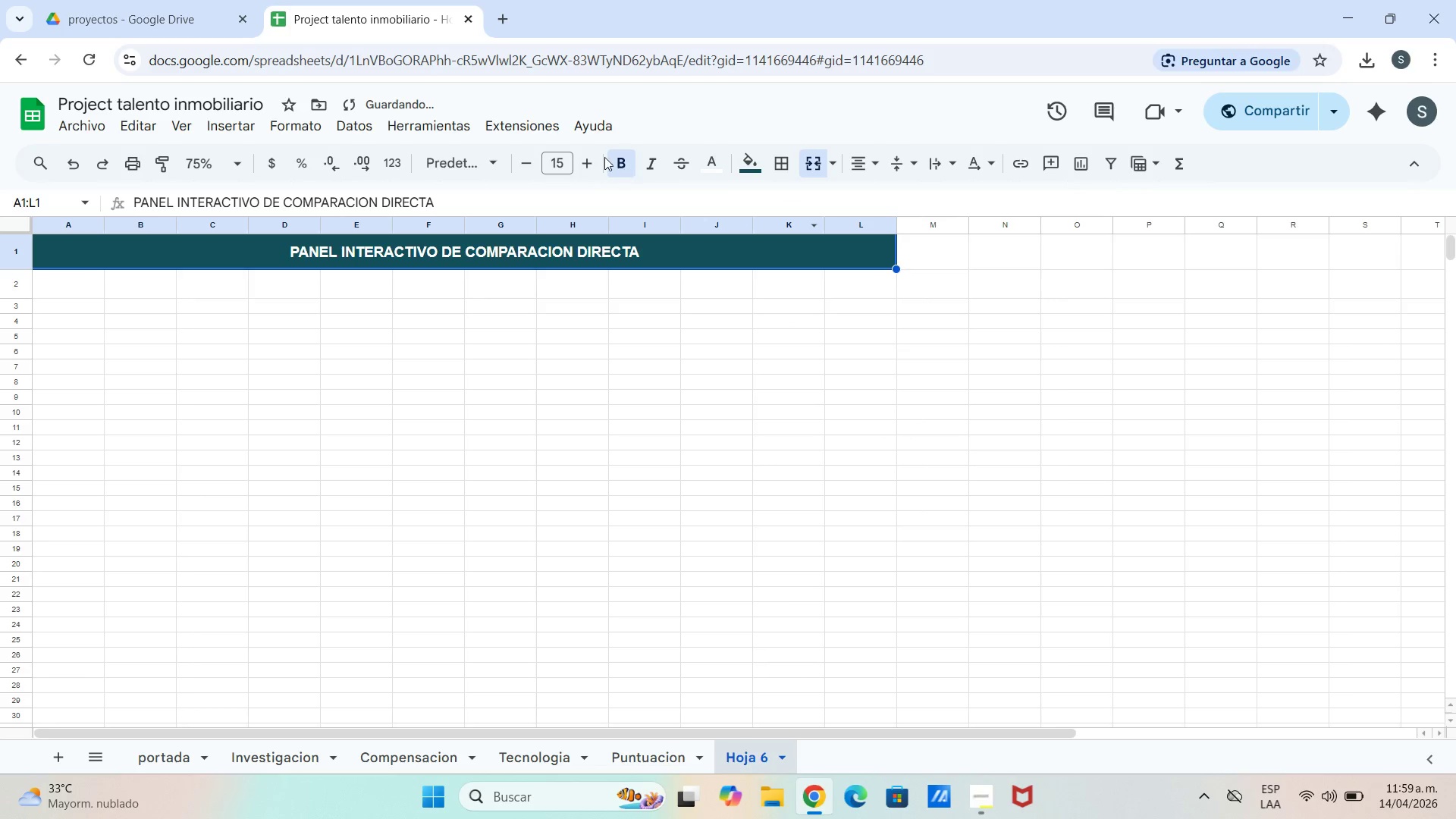 
double_click([593, 157])
 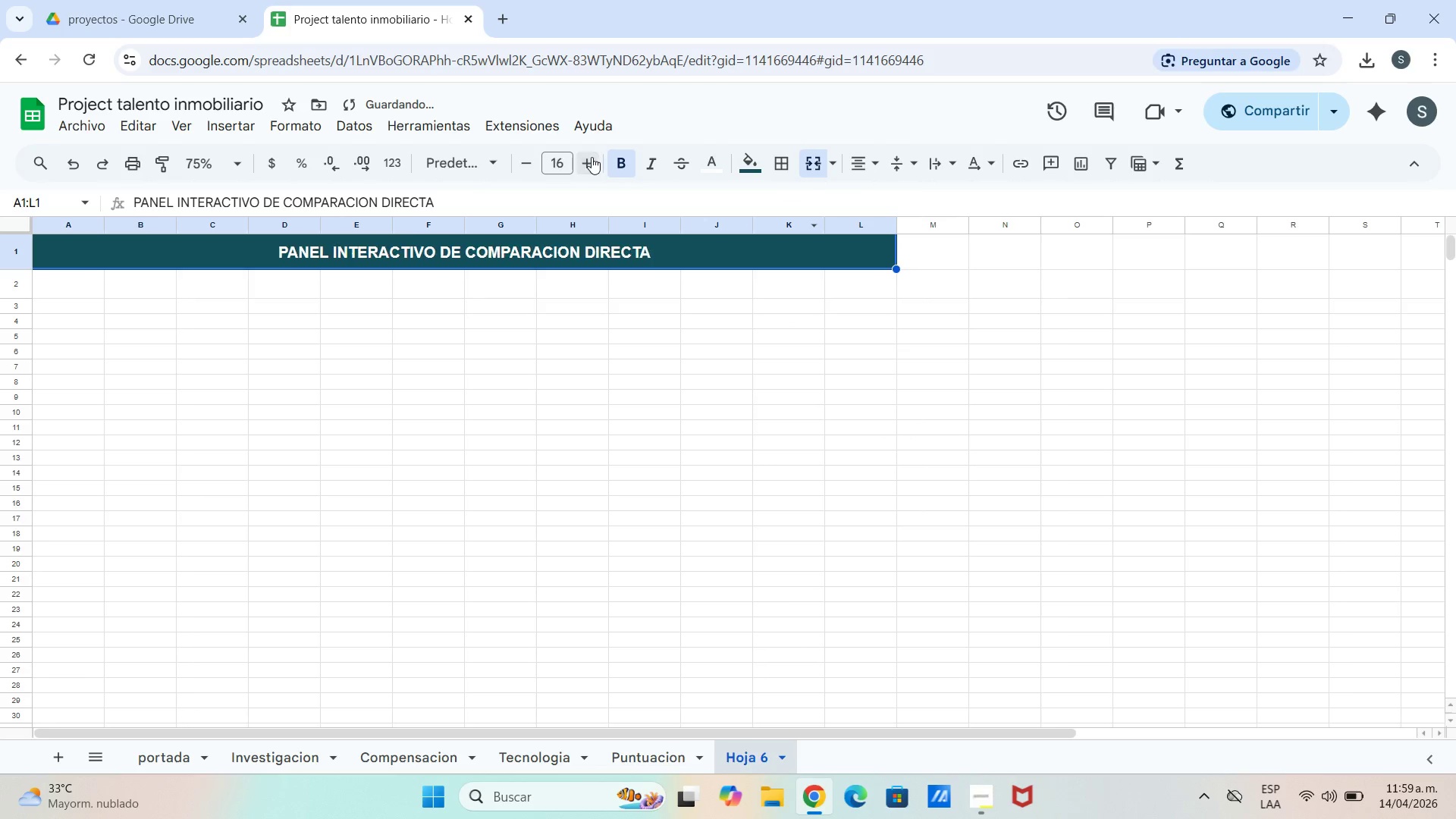 
triple_click([592, 157])
 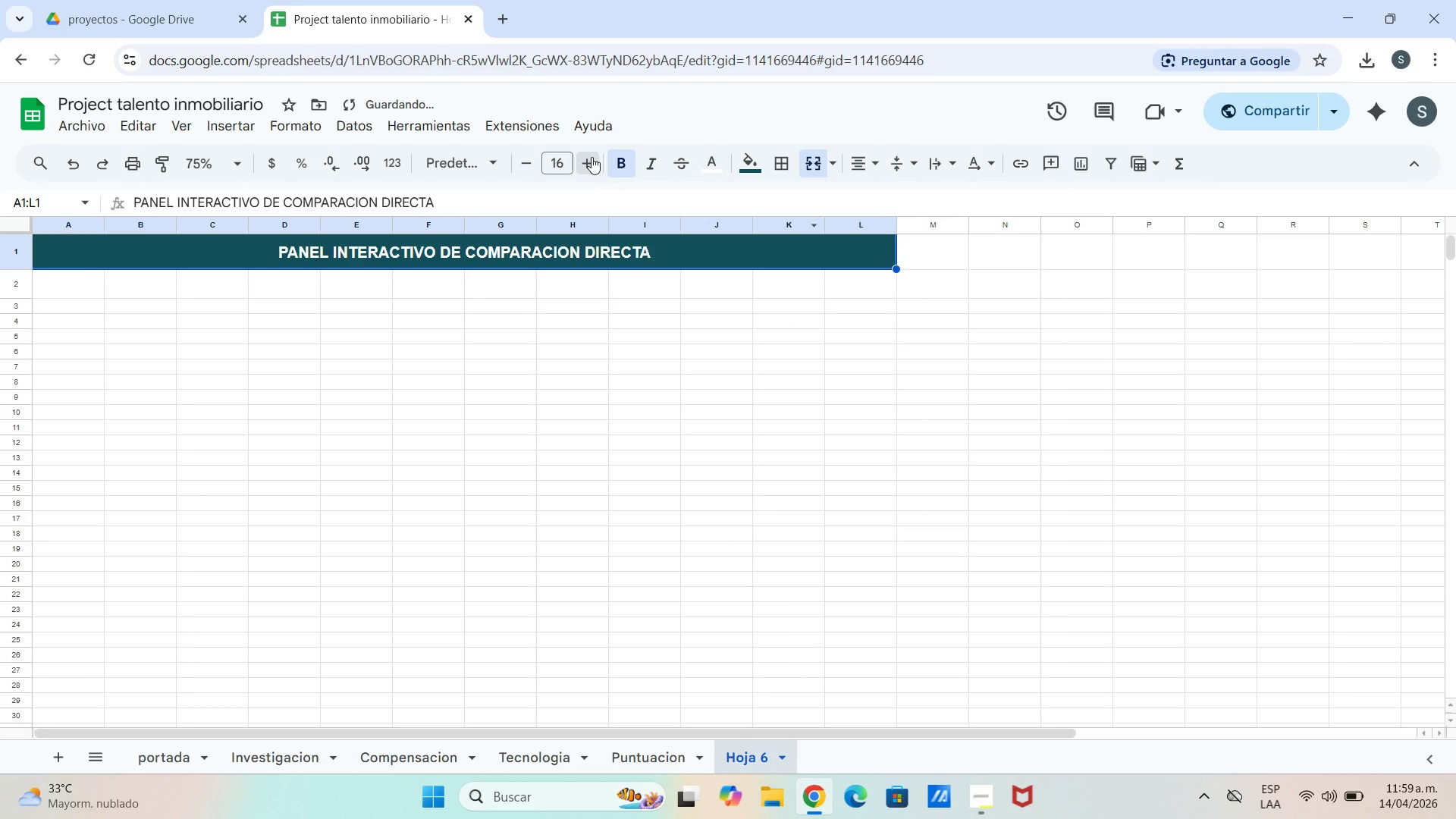 
triple_click([592, 157])
 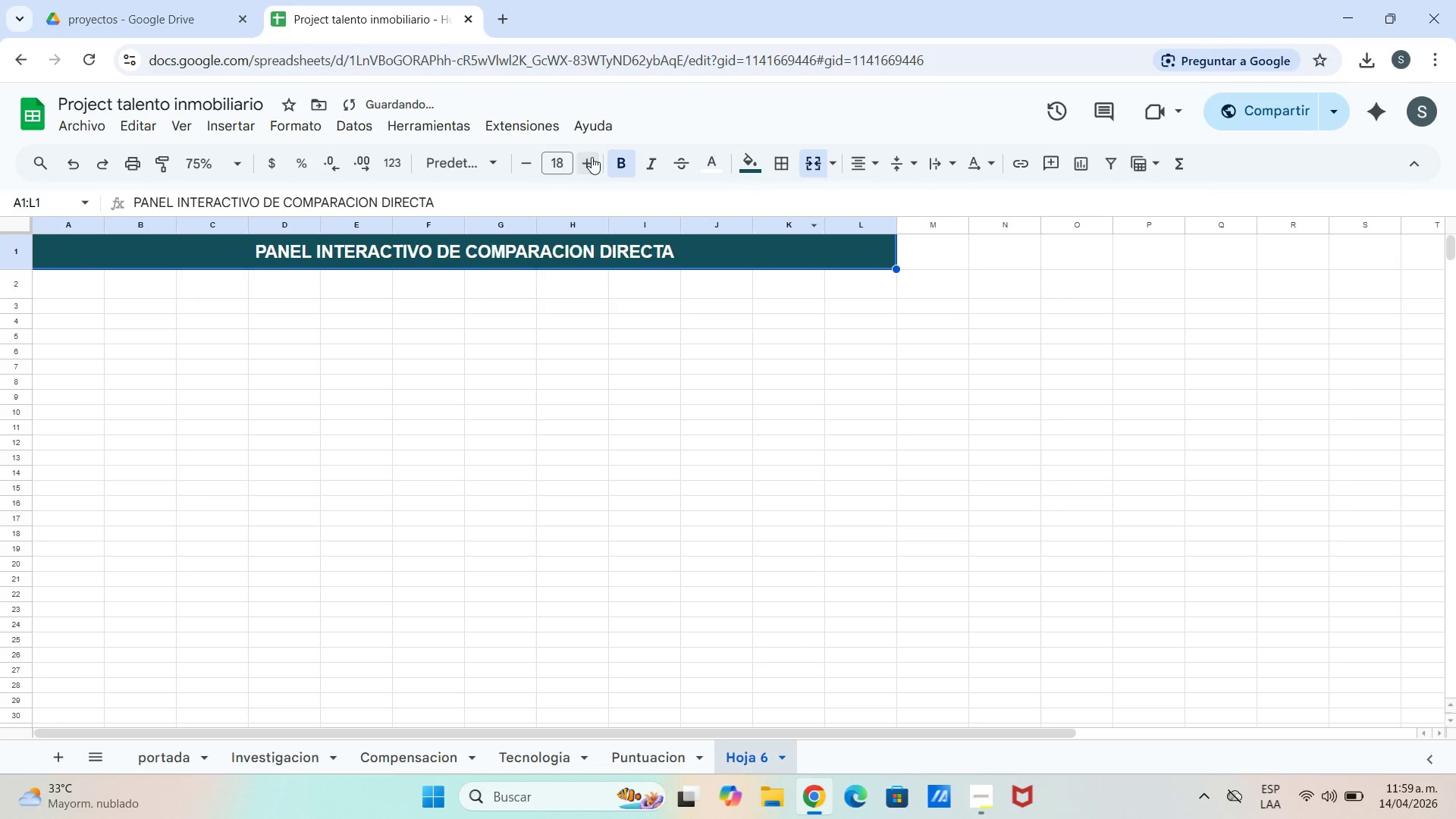 
left_click_drag(start_coordinate=[592, 157], to_coordinate=[595, 160])
 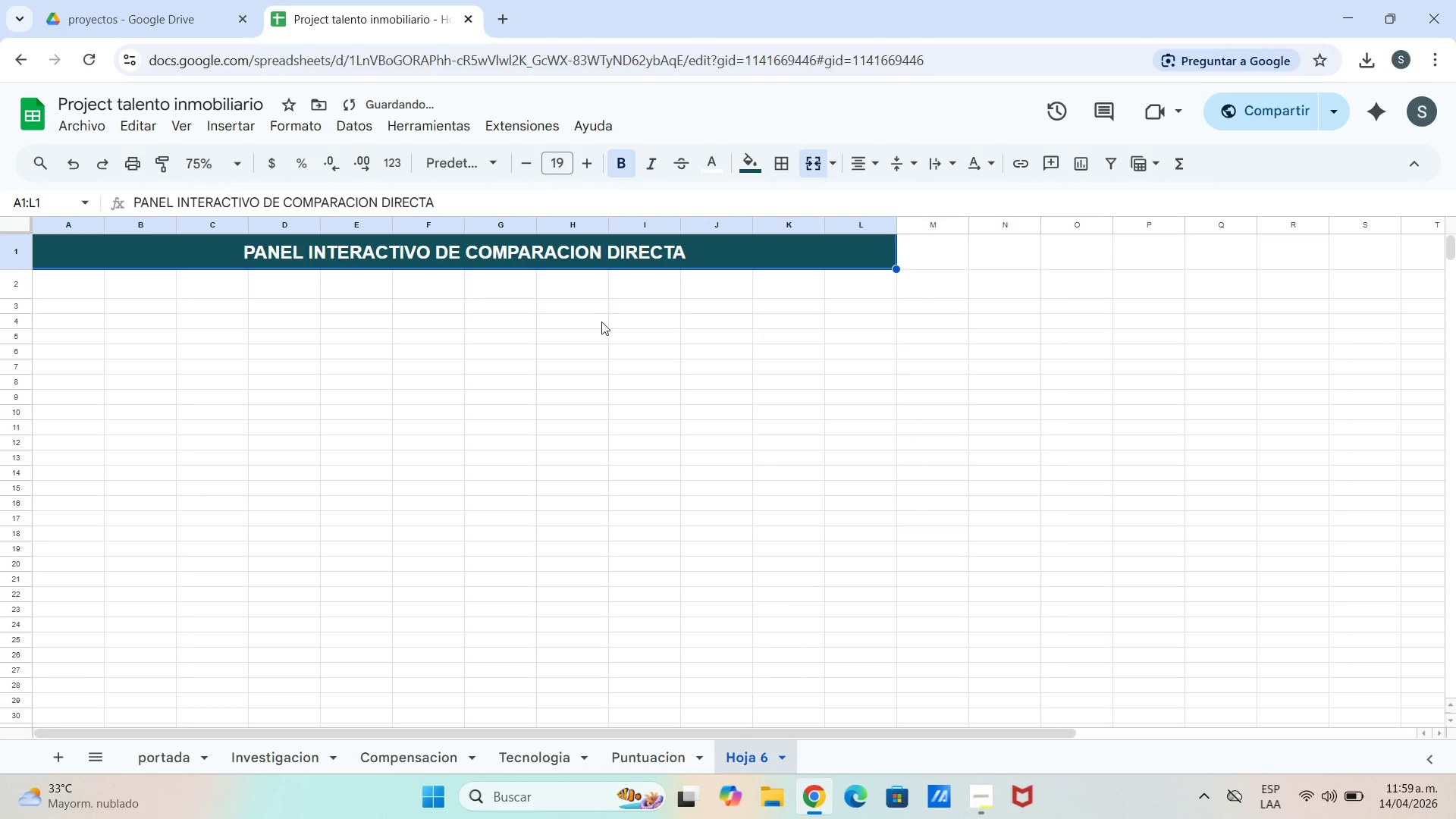 
left_click_drag(start_coordinate=[602, 325], to_coordinate=[568, 322])
 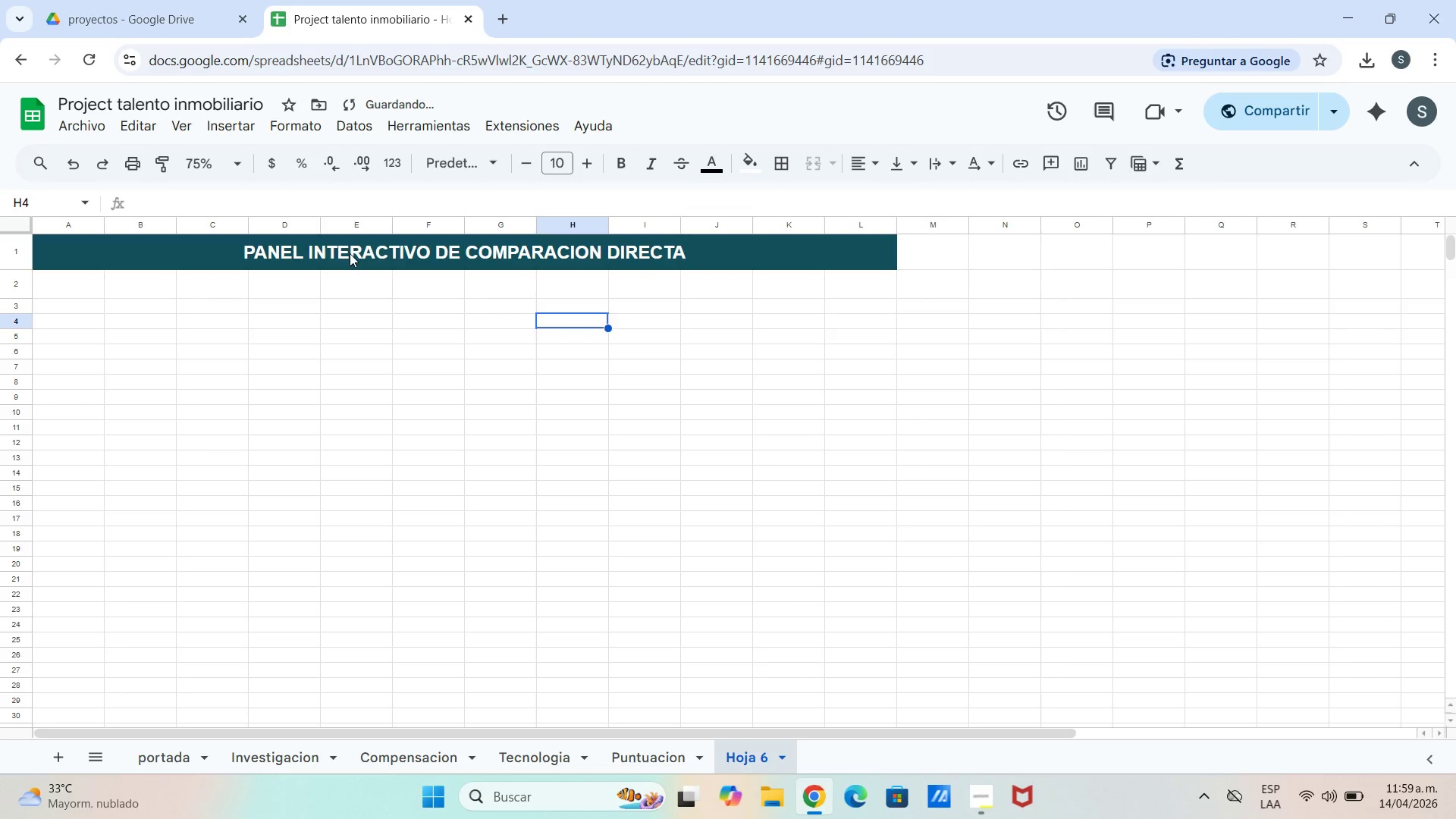 
left_click_drag(start_coordinate=[349, 253], to_coordinate=[340, 253])
 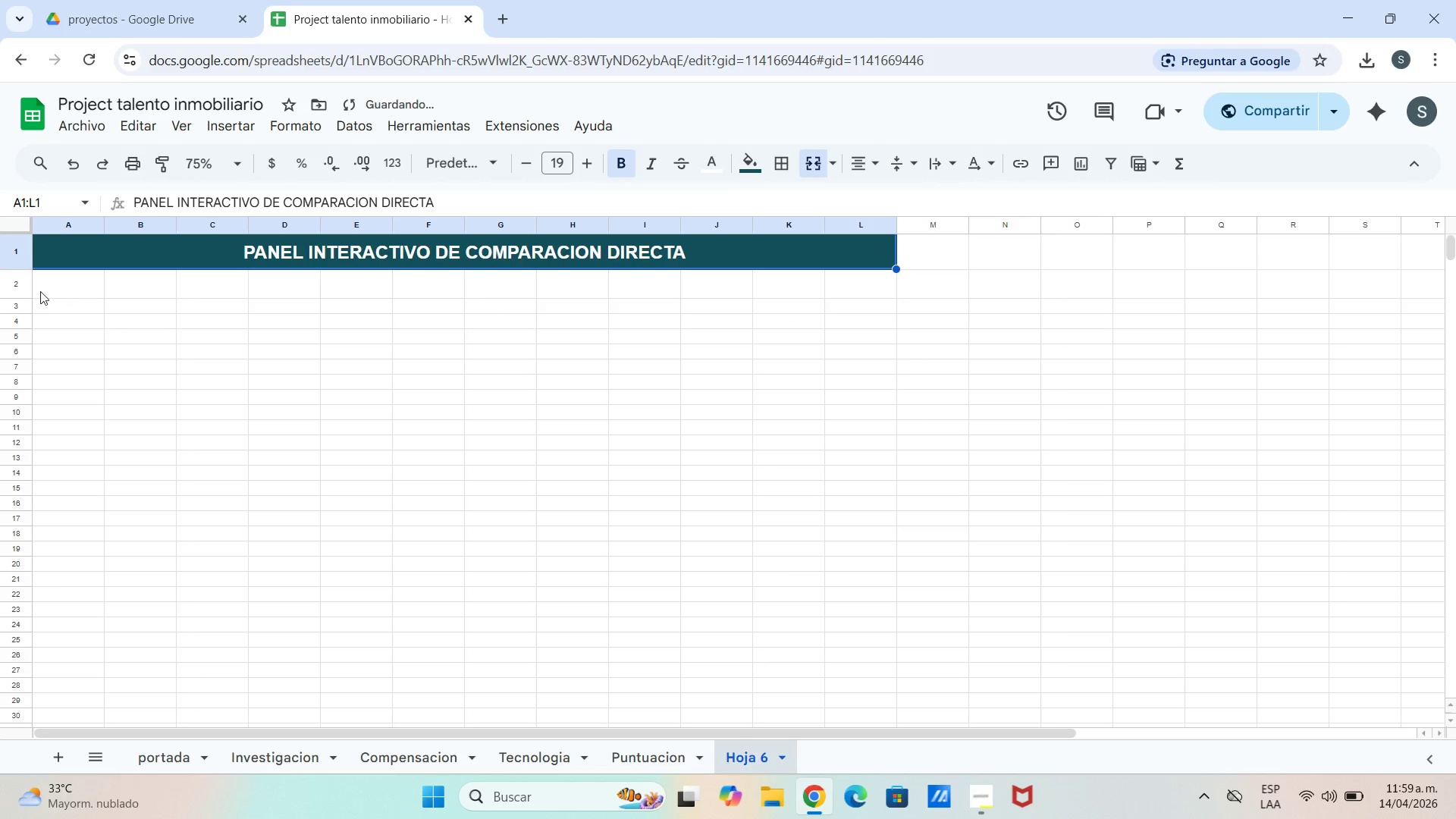 
triple_click([36, 291])
 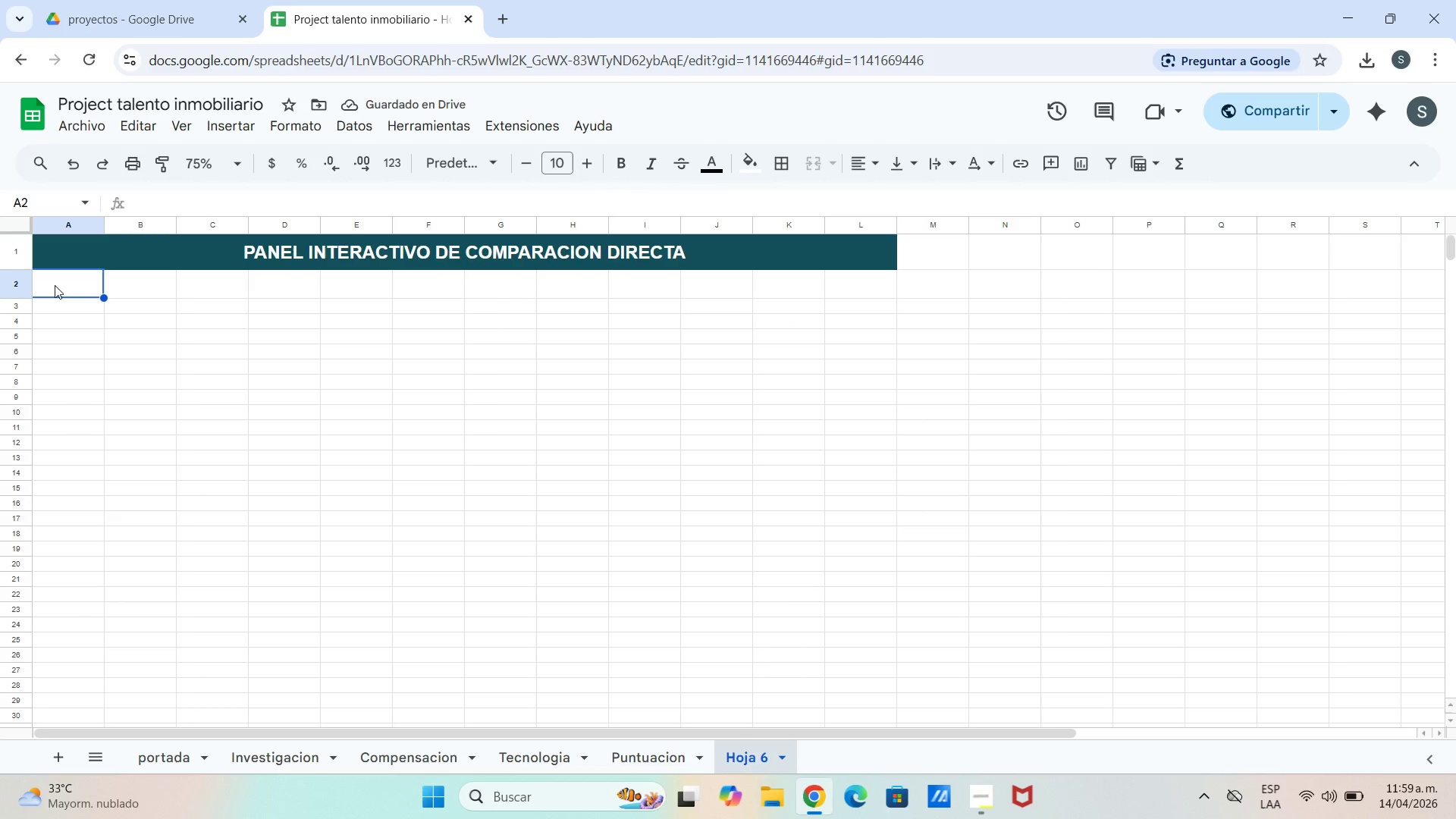 
left_click_drag(start_coordinate=[64, 282], to_coordinate=[875, 290])
 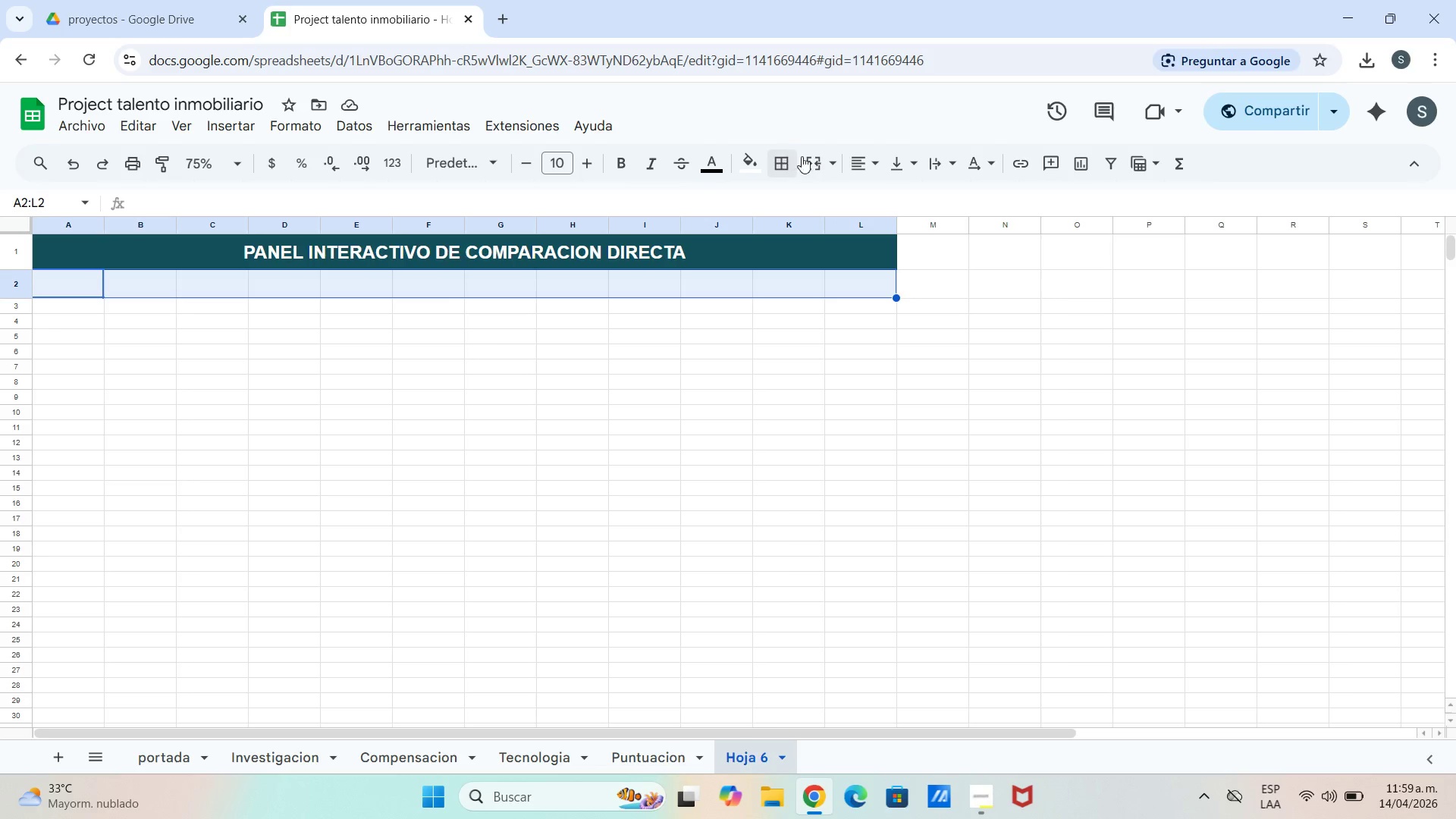 
left_click_drag(start_coordinate=[816, 163], to_coordinate=[816, 171])
 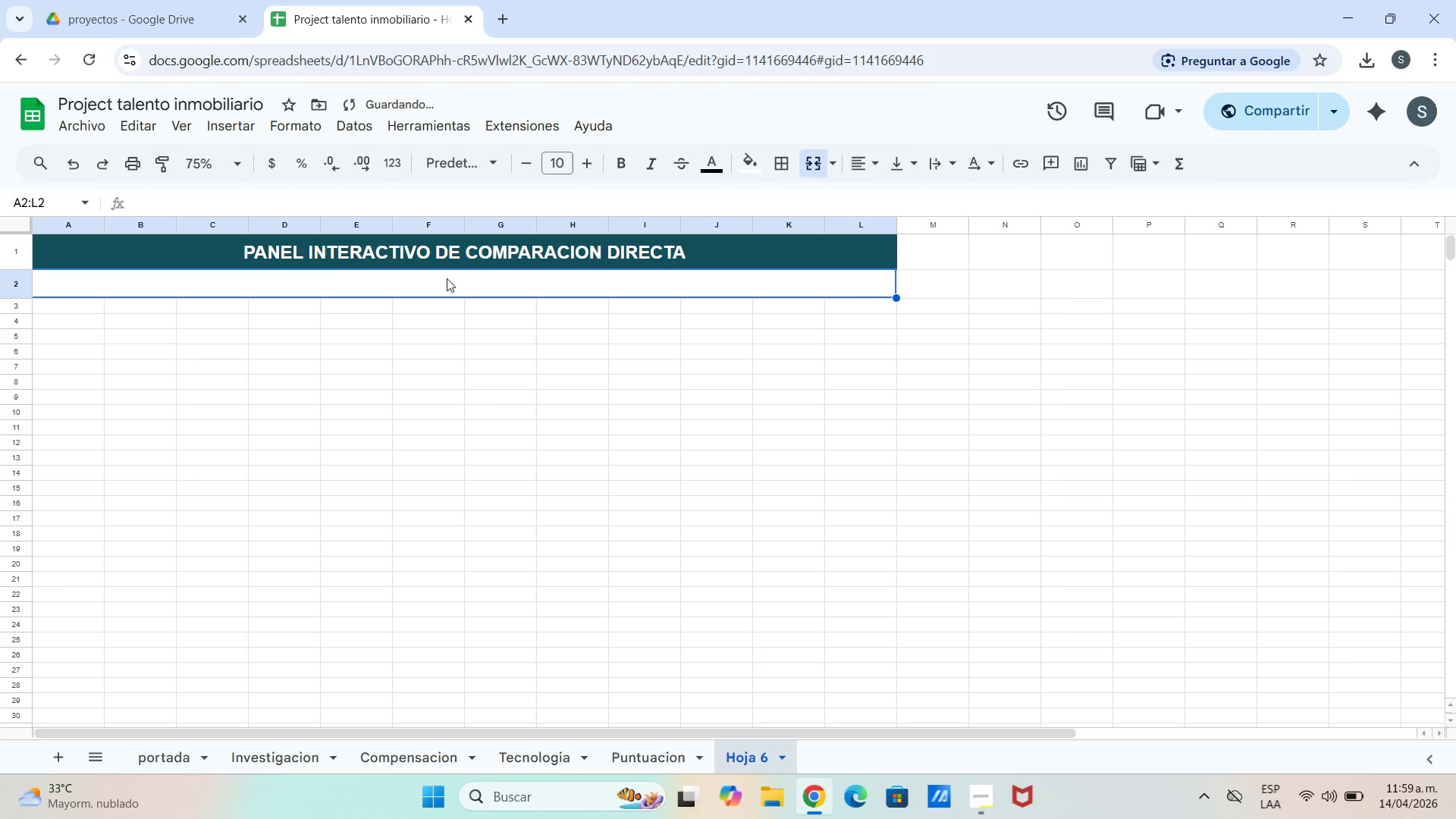 
double_click([447, 278])
 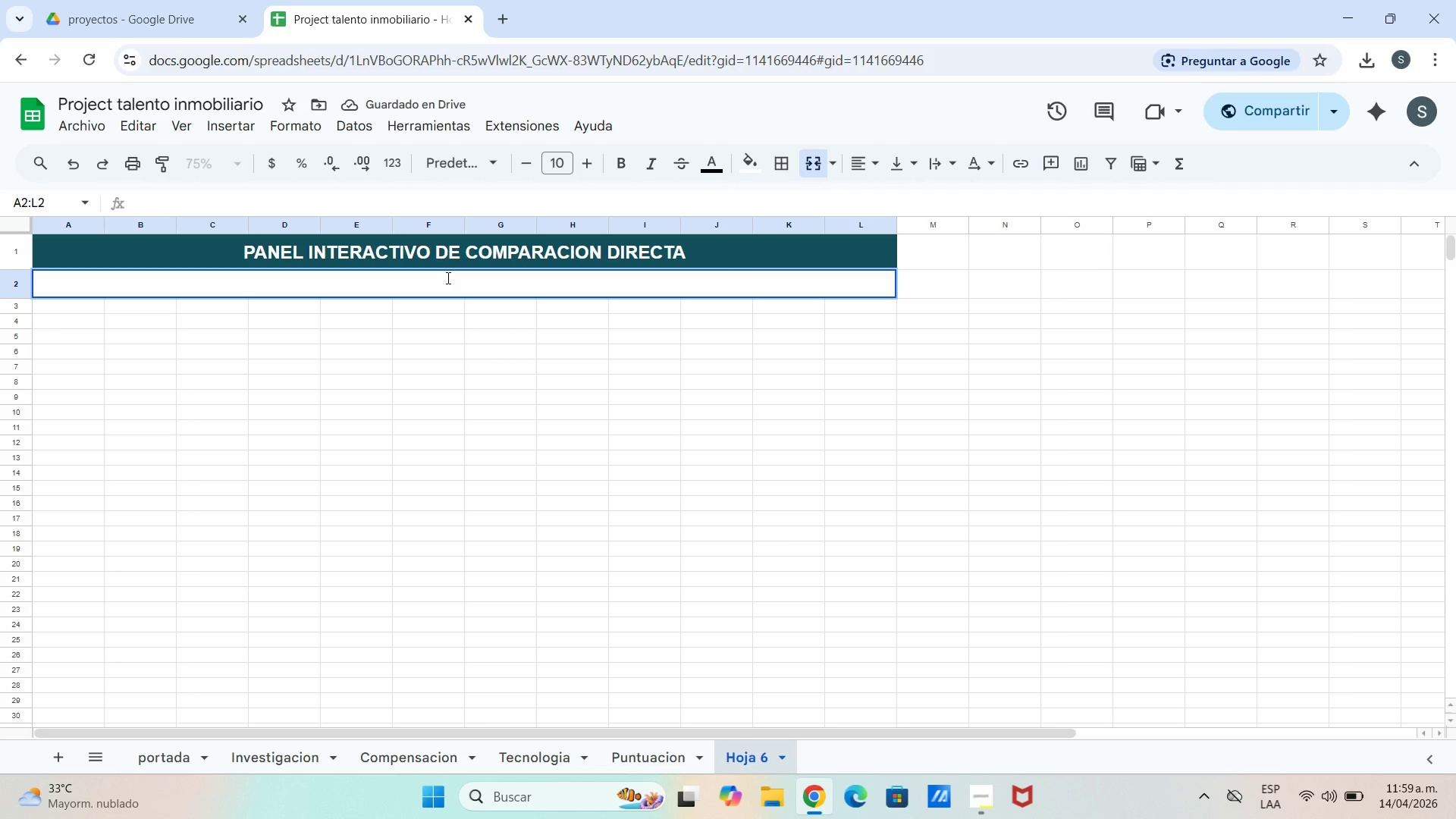 
type(instruccion)
key(Backspace)
type(e)
key(Backspace)
type(e)
key(Backspace)
type(nes>)
 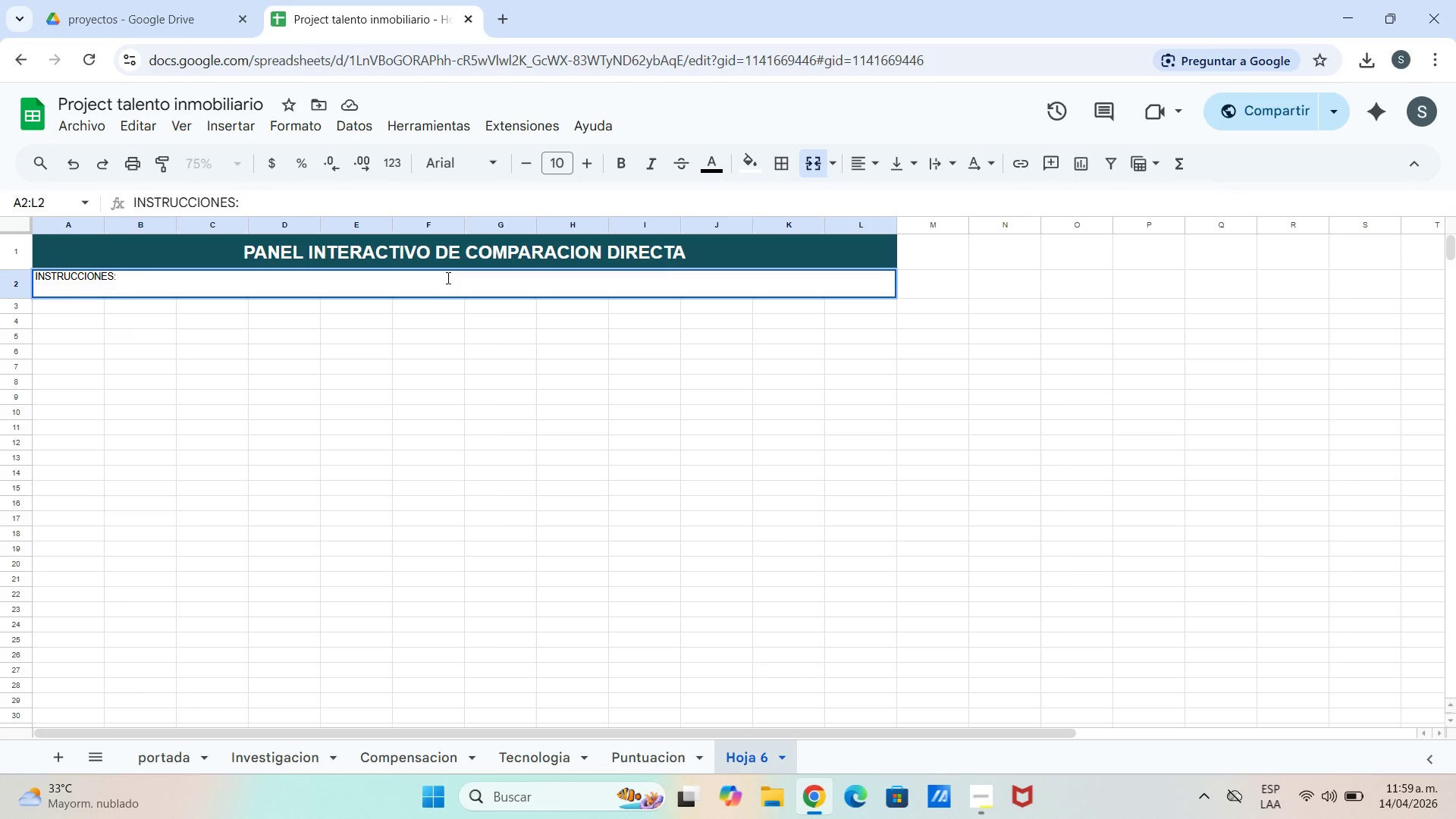 
type(En las celdas B4 y E4 * fondo amarillo( )
key(Backspace)
type(, esce])
key(Backspace)
key(Backspace)
type(ribe el NUMERO de la agencia que deseas comparar *)
 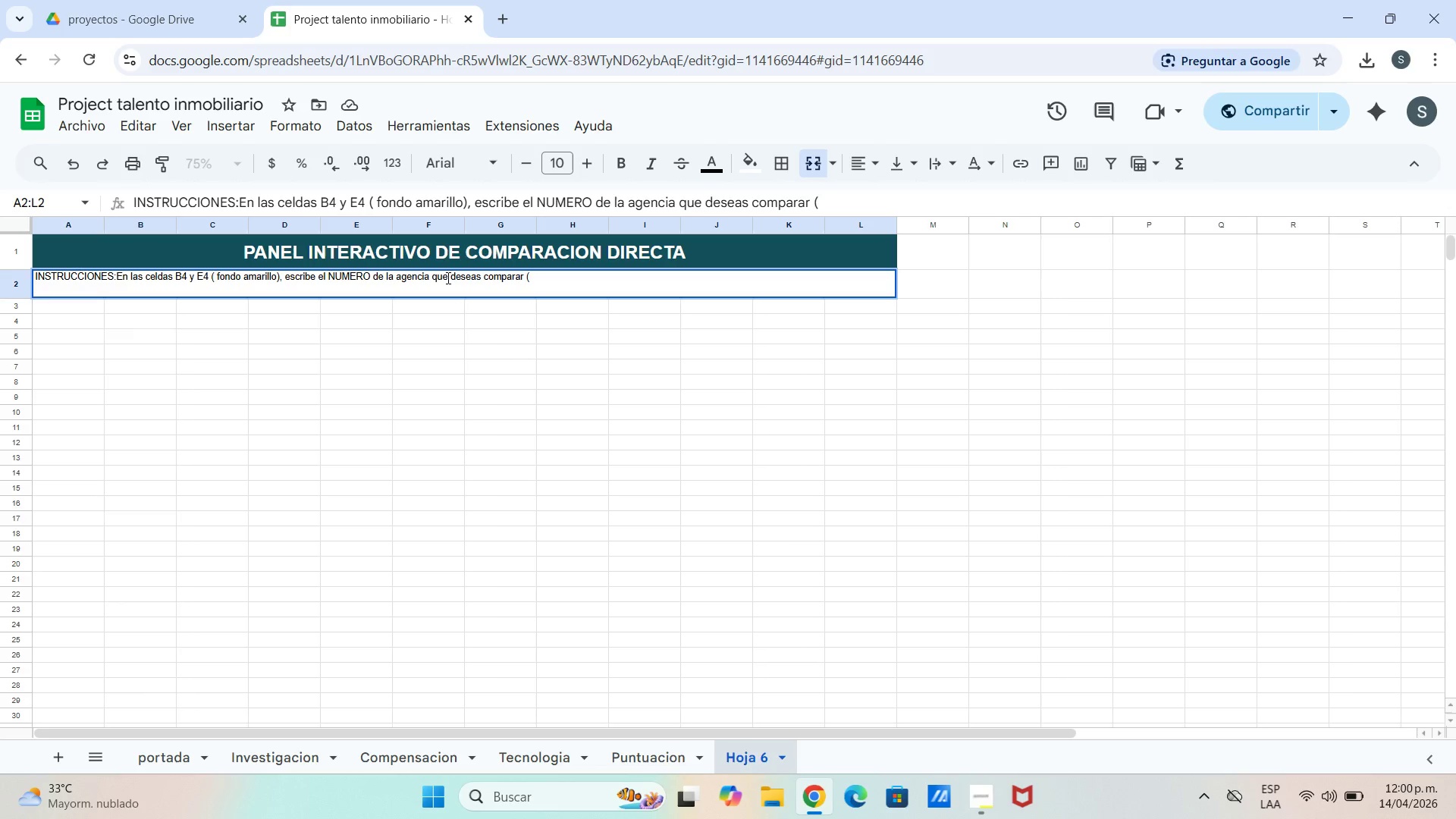 
type(1))
 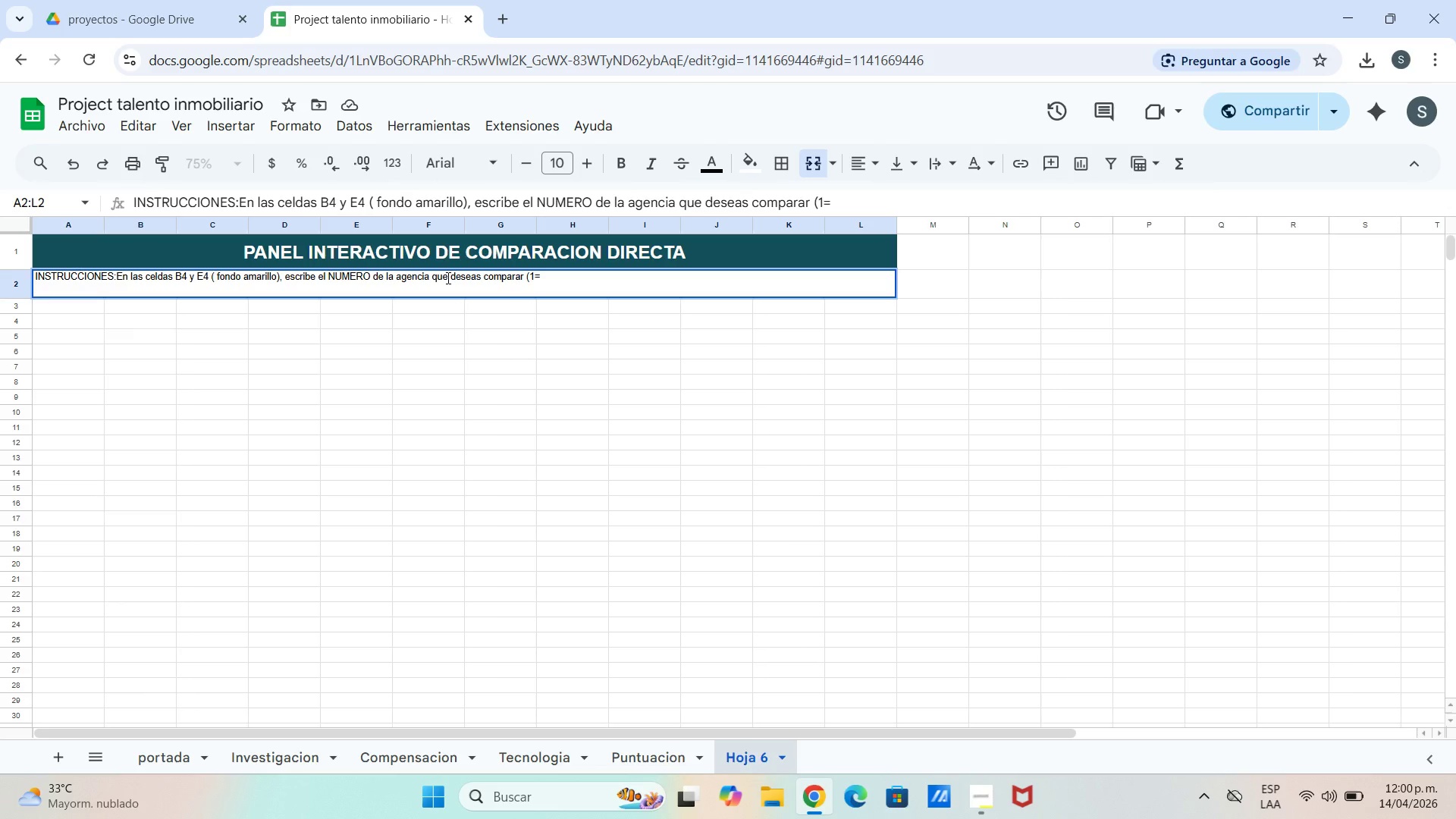 
wait(7.3)
 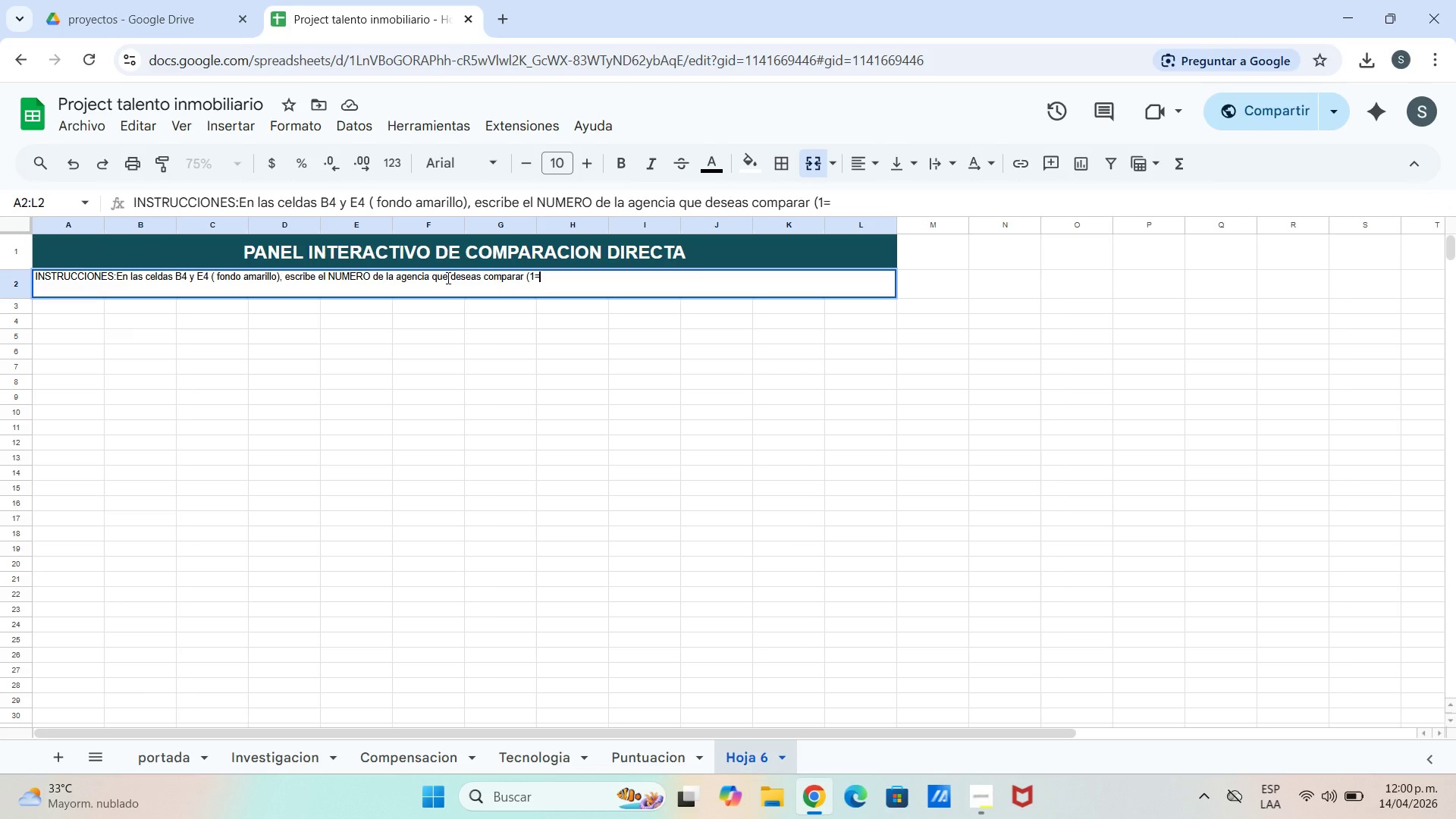 
type(Ever)
 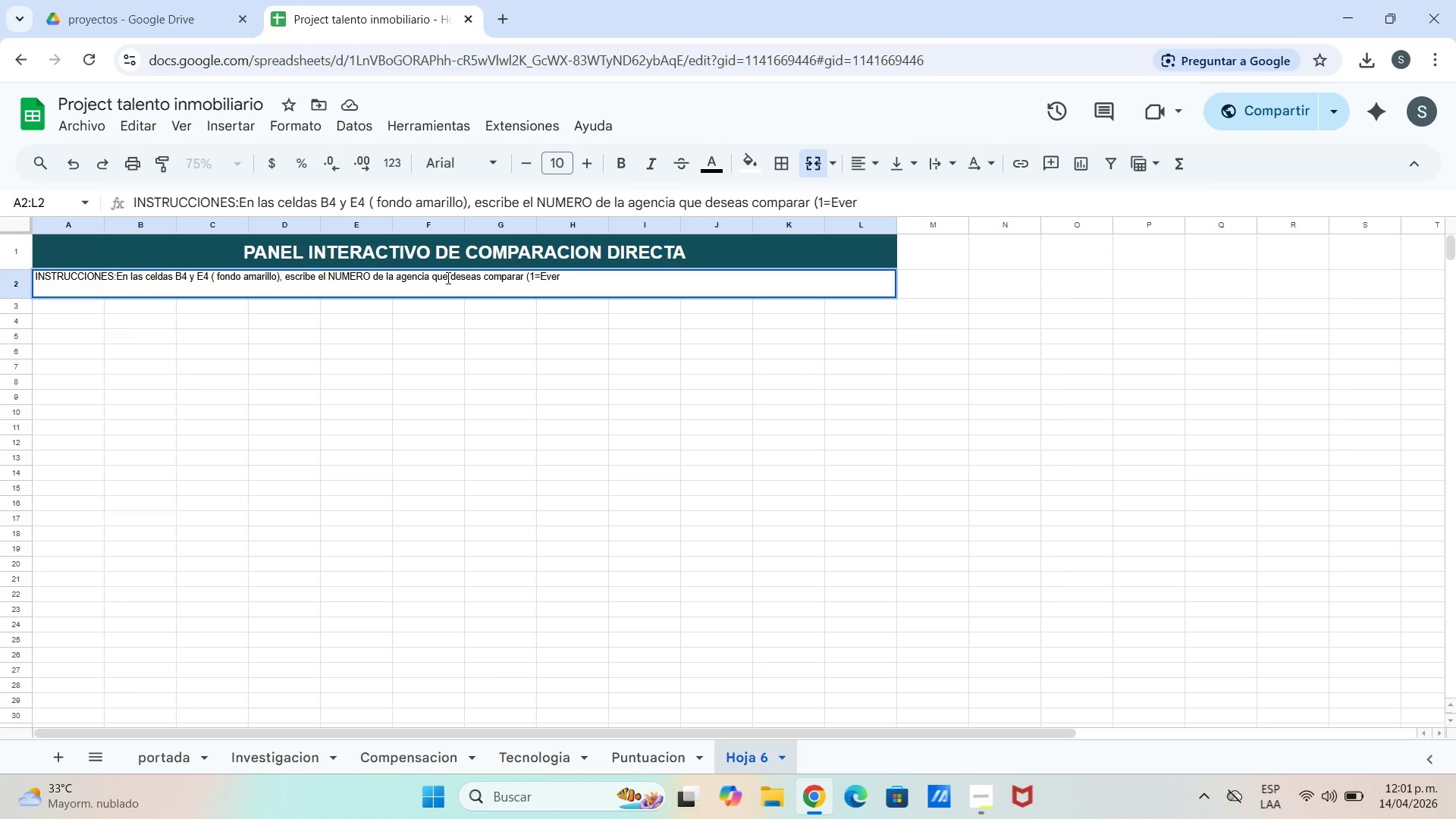 
type(rg)
key(Backspace)
key(Backspace)
type(green pa)
key(Backspace)
type(ea)
key(Backspace)
type(ak, 2)The o)
key(Backspace)
type(Opulent,  )
key(Backspace)
type(#[F12])
key(Backspace)
 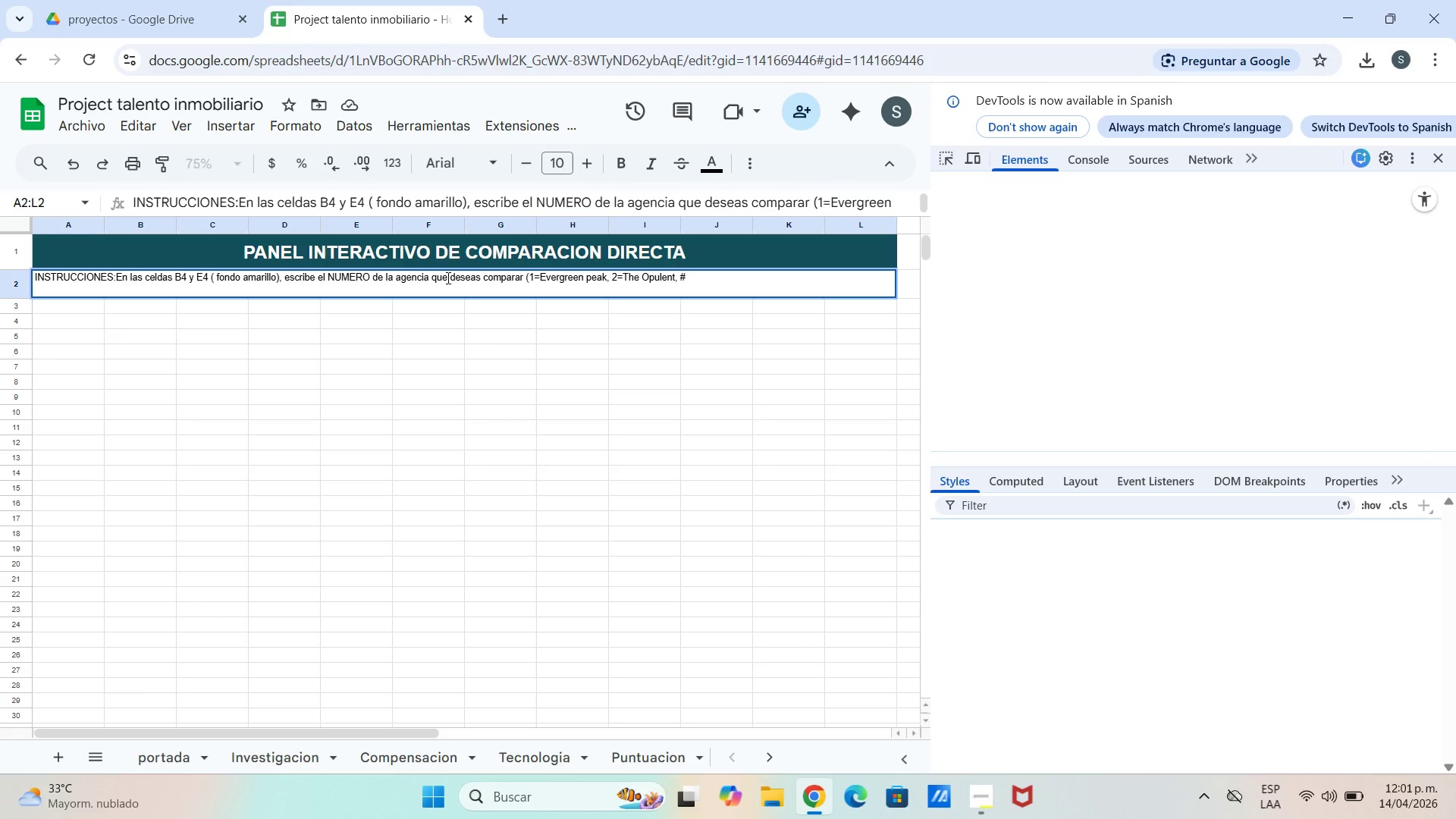 
key(Backspace)
type(30)
key(Backspace)
type()Miami Prestige)
 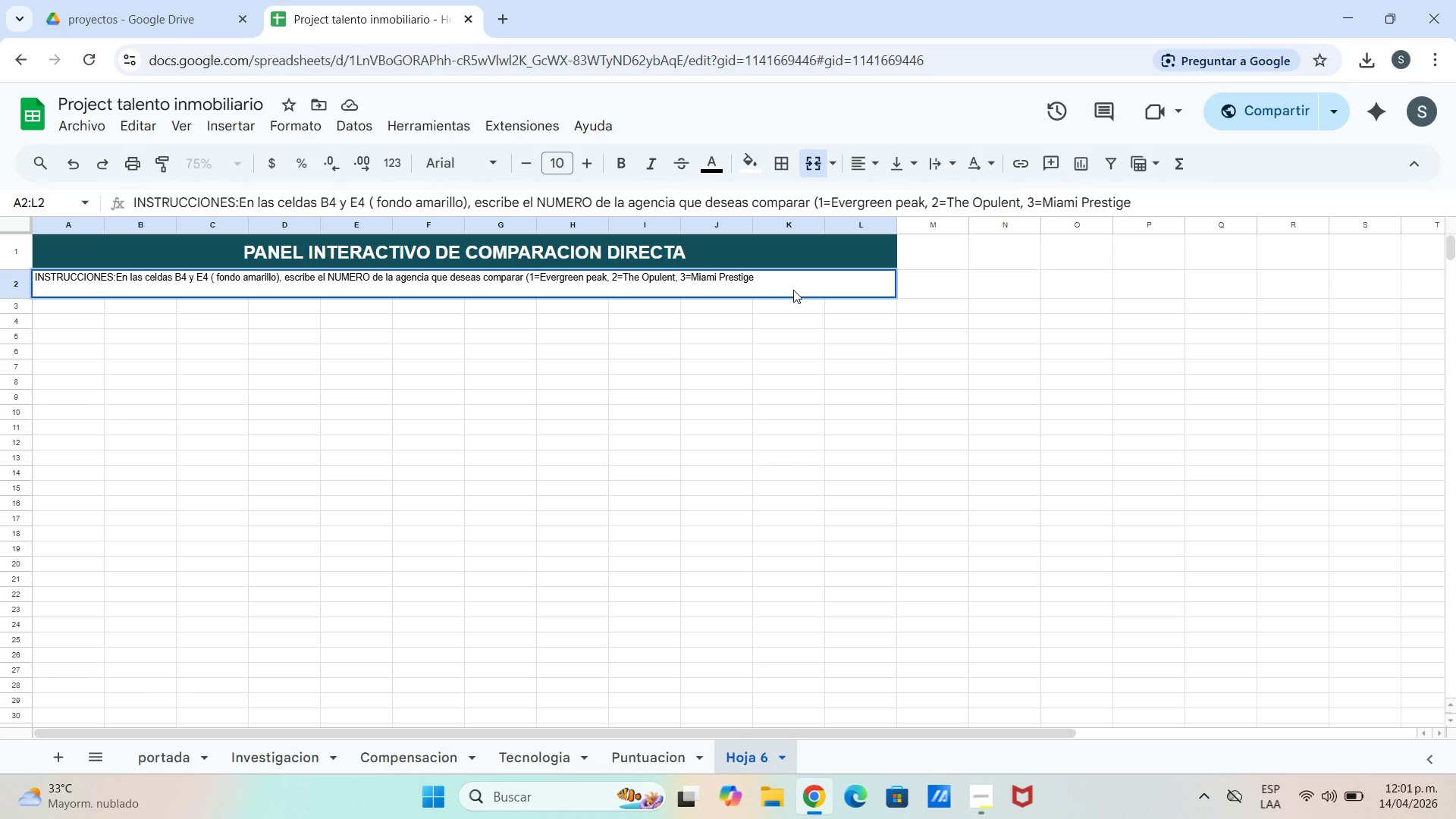 
wait(7.41)
 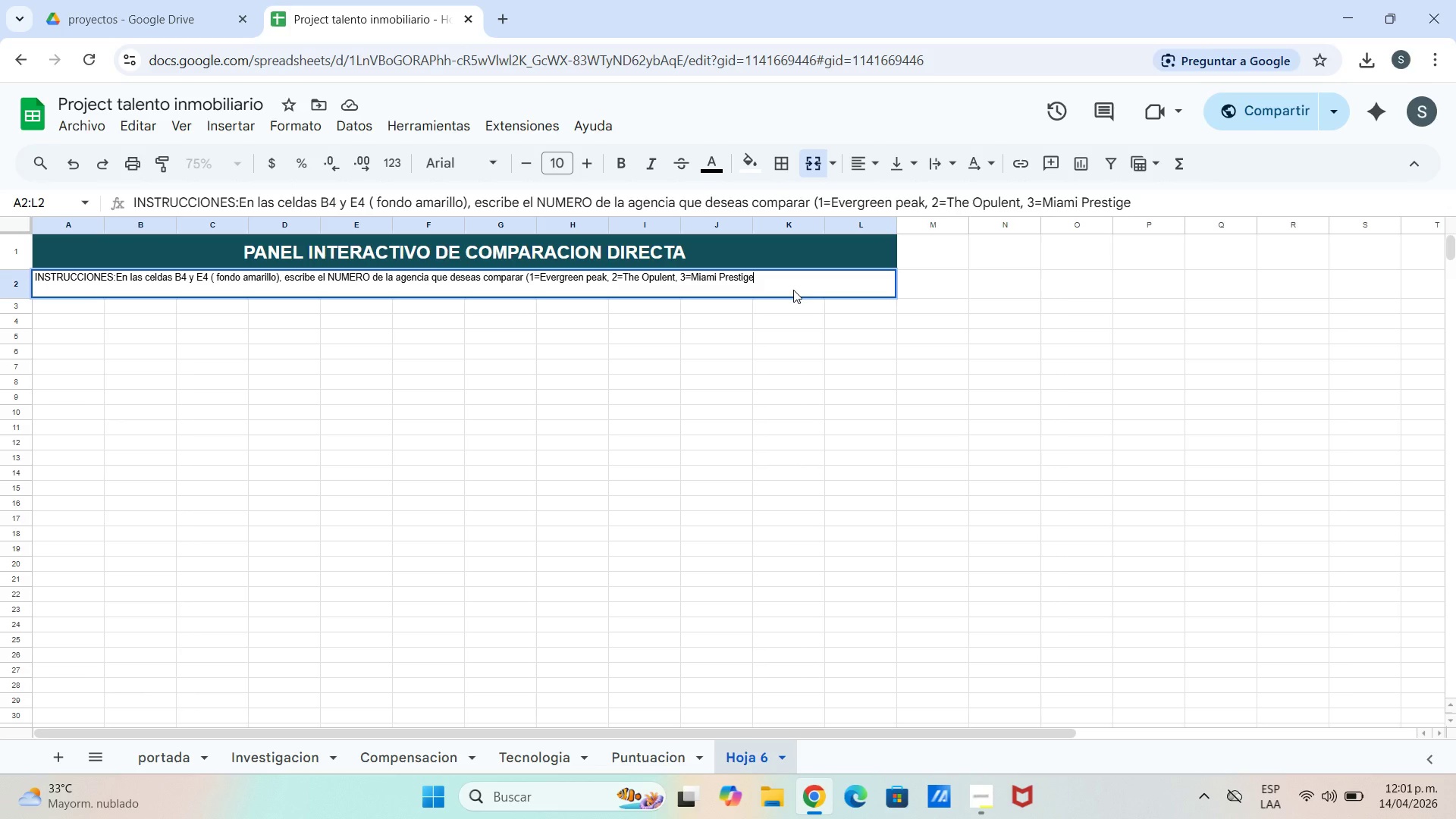 
key(Control+ControlLeft)
 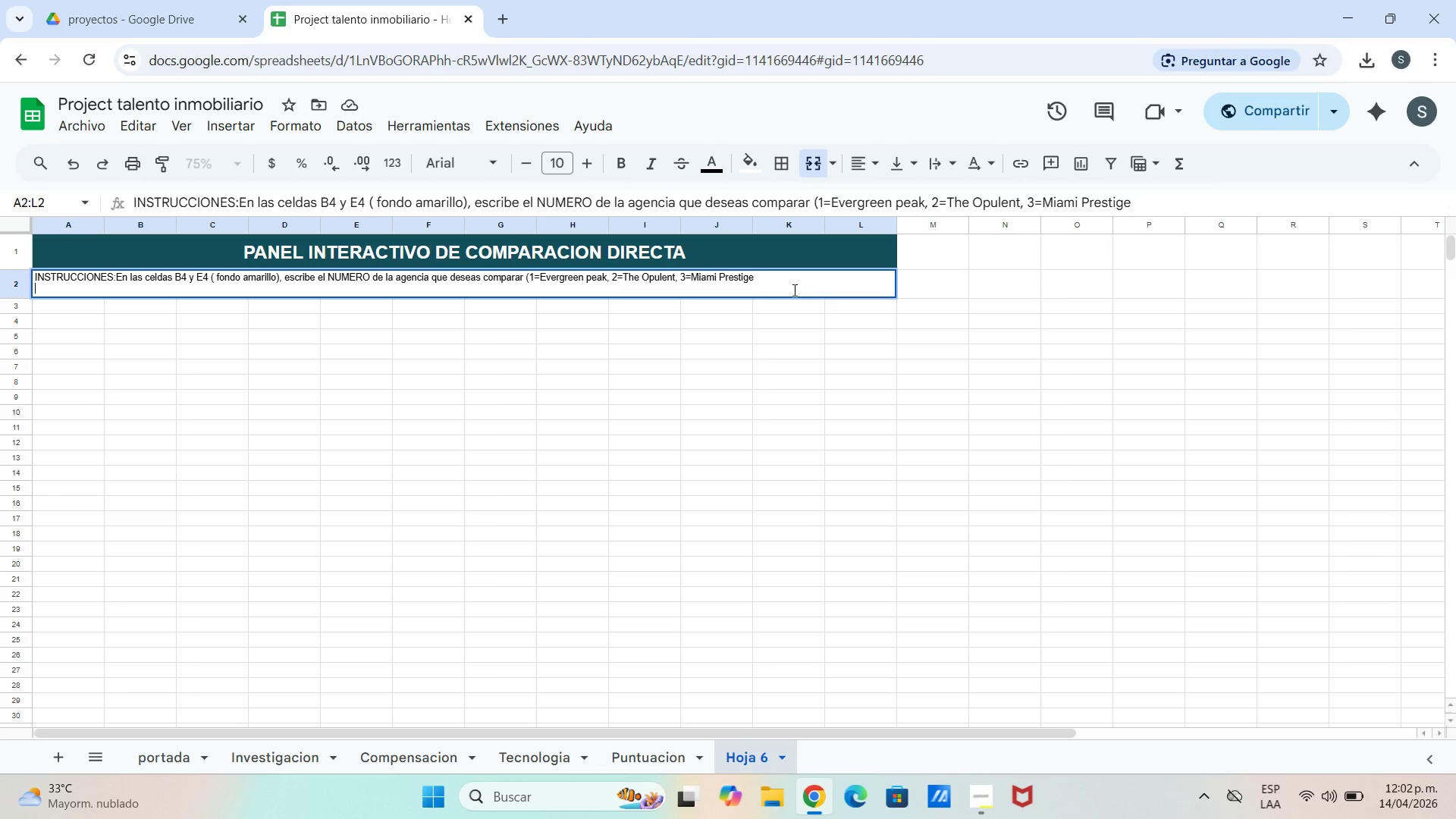 
key(Control+Enter)
 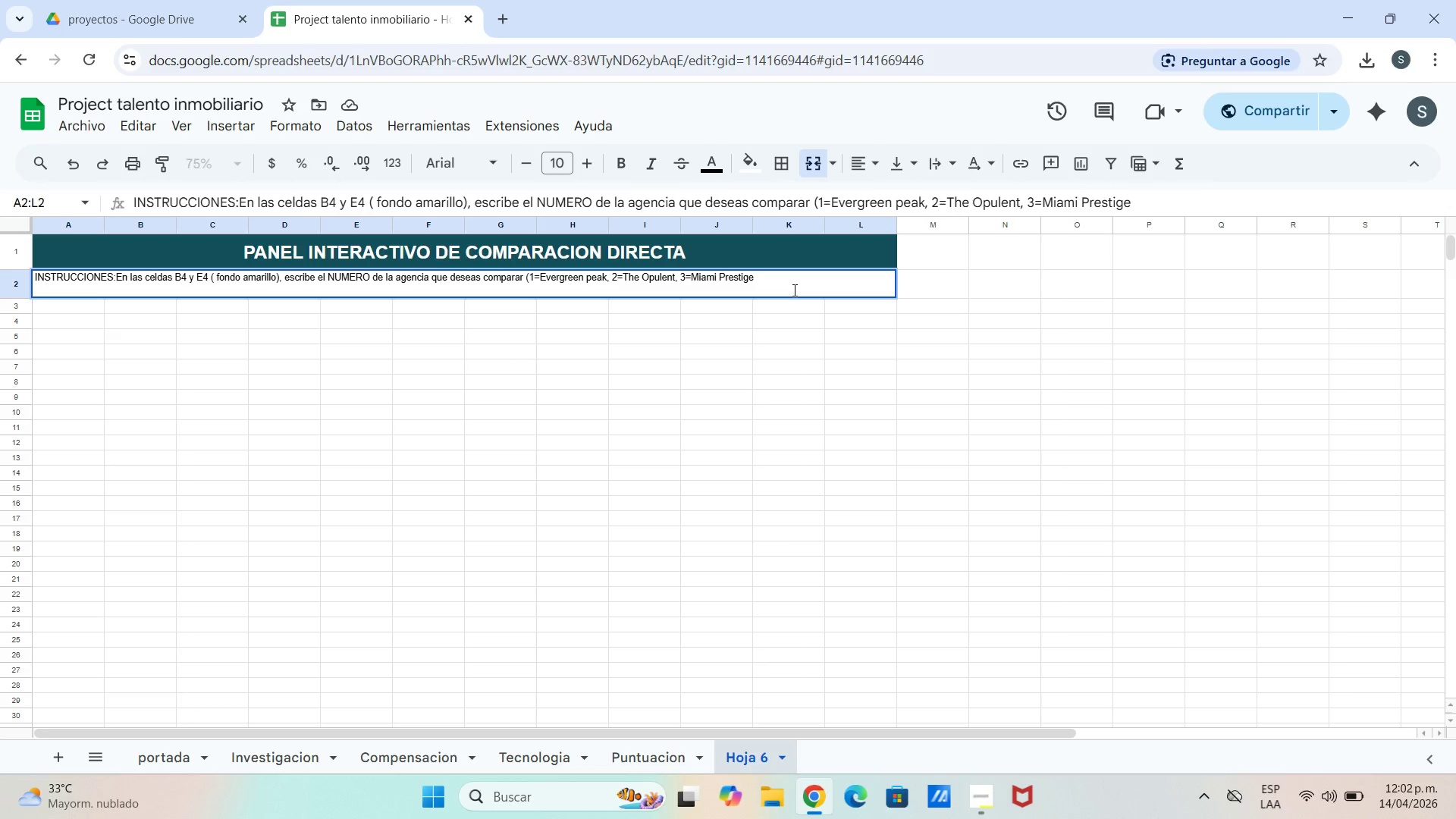 
type(hasta 10)c)
key(Backspace)
type(Century 219)
key(Backspace)
type((. Luego presiona Enter y el panel de)
key(Backspace)
key(Backspace)
type(se actual)
key(Backspace)
type(liara)
 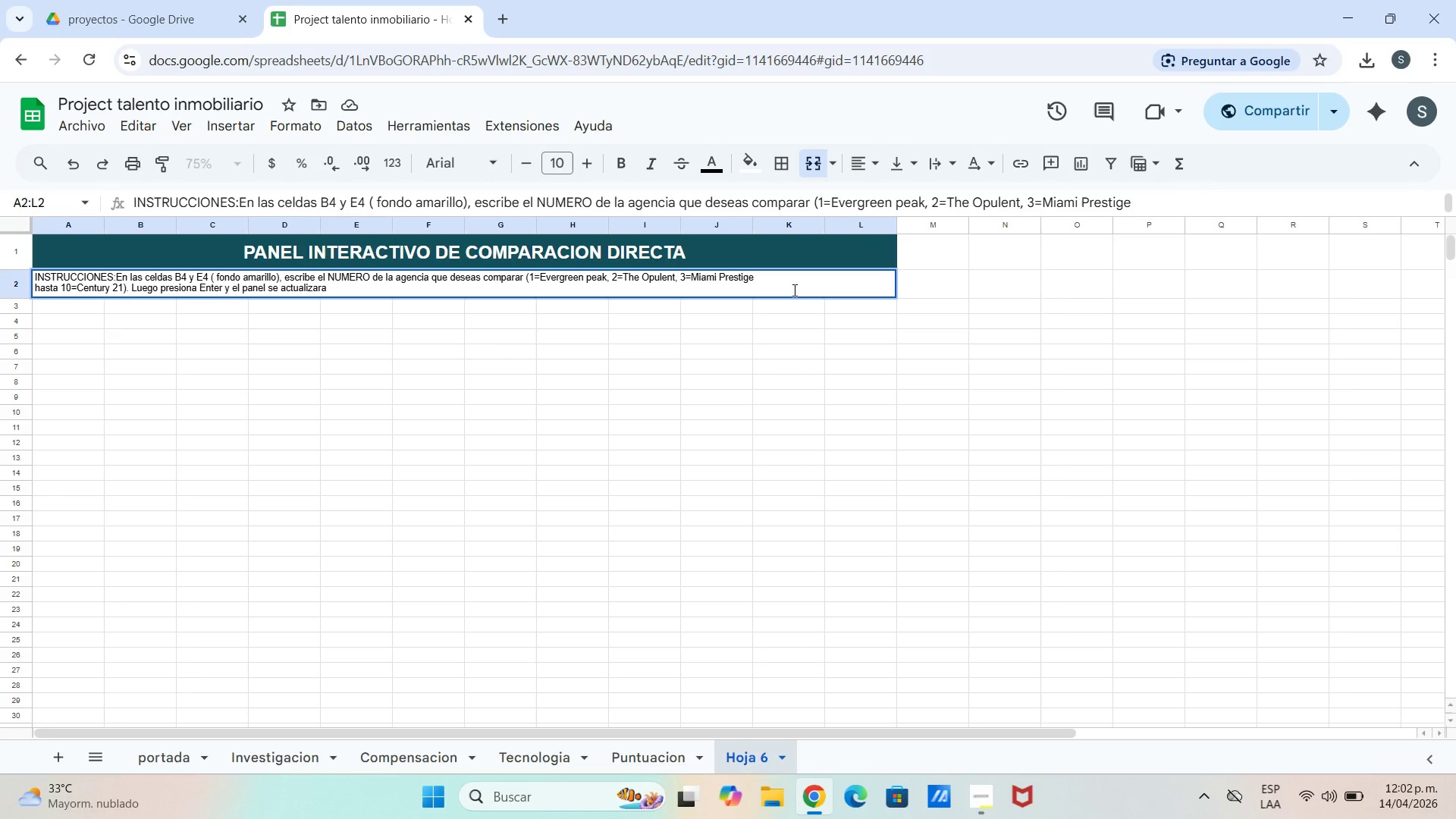 
 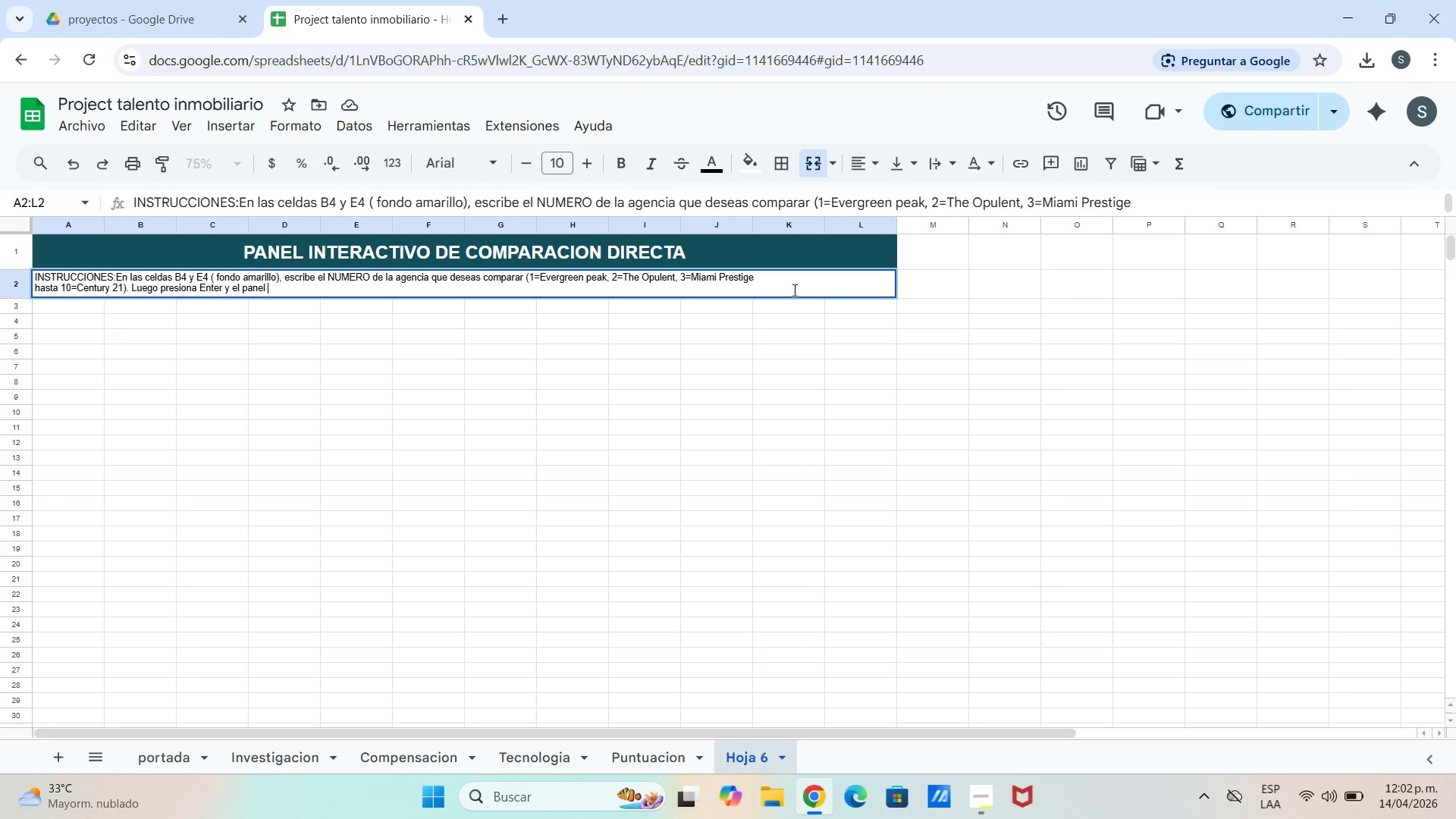 
hold_key(key=Z, duration=0.31)
 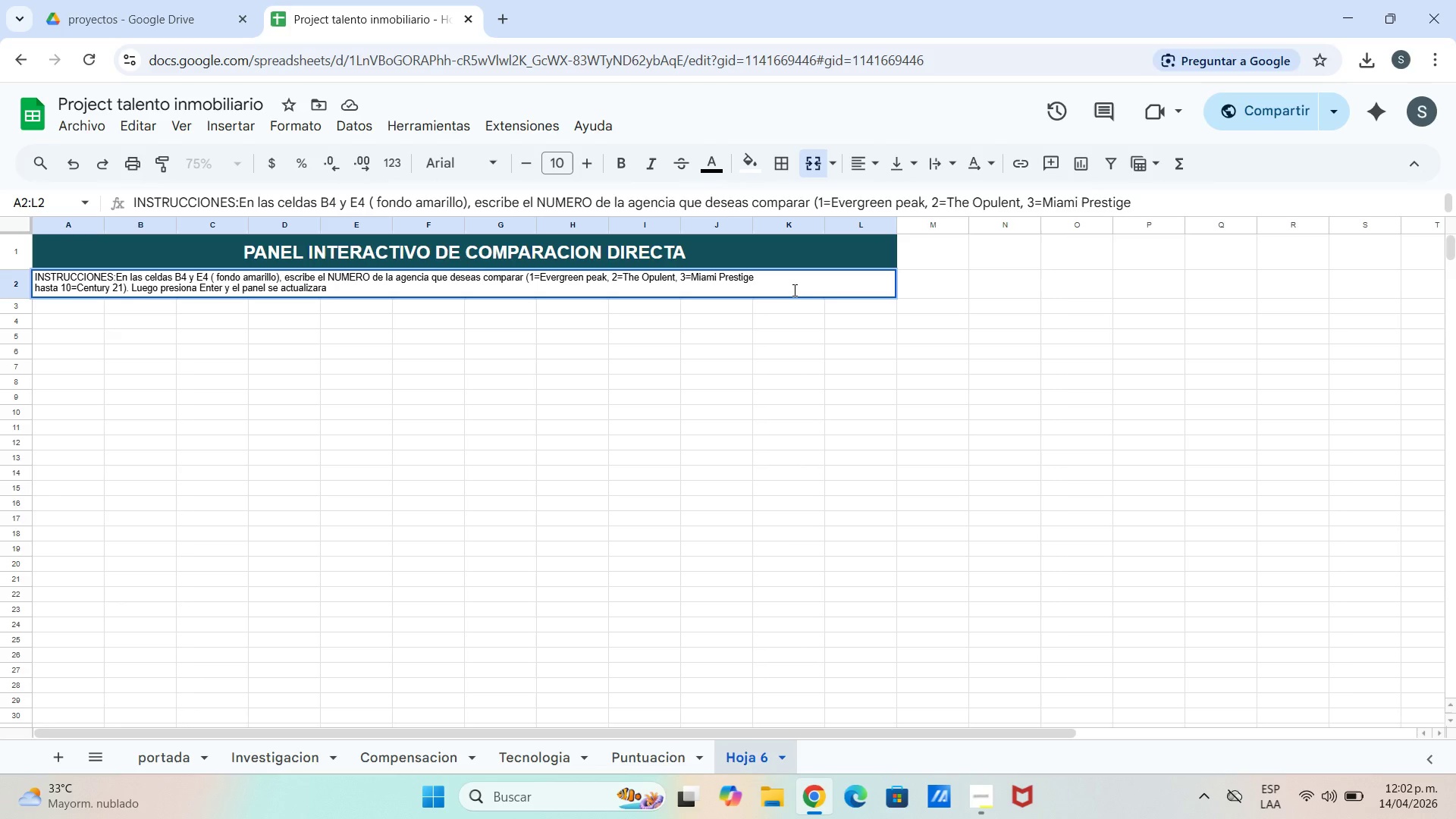 
type( automaticamente)
 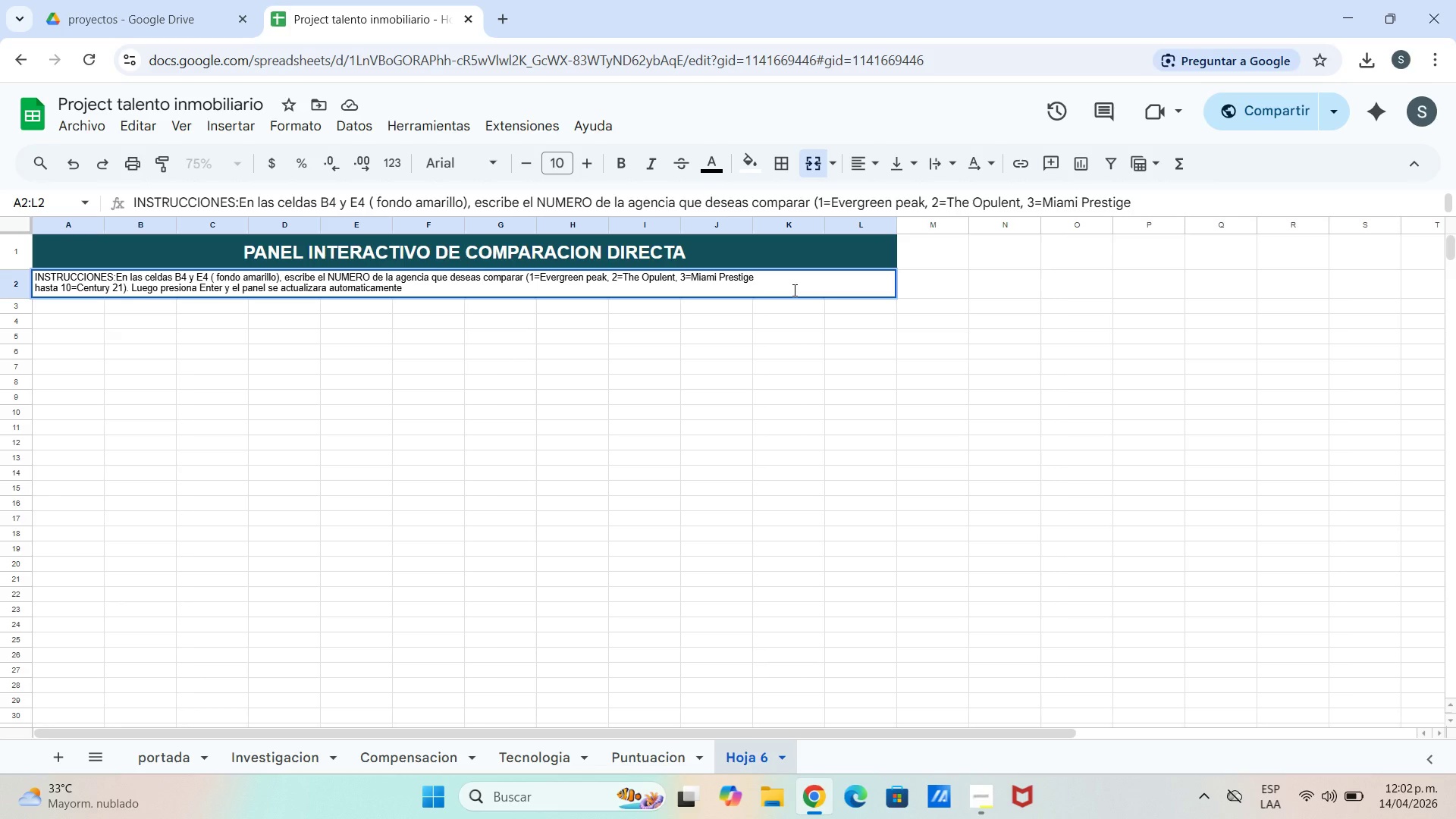 
key(Enter)
 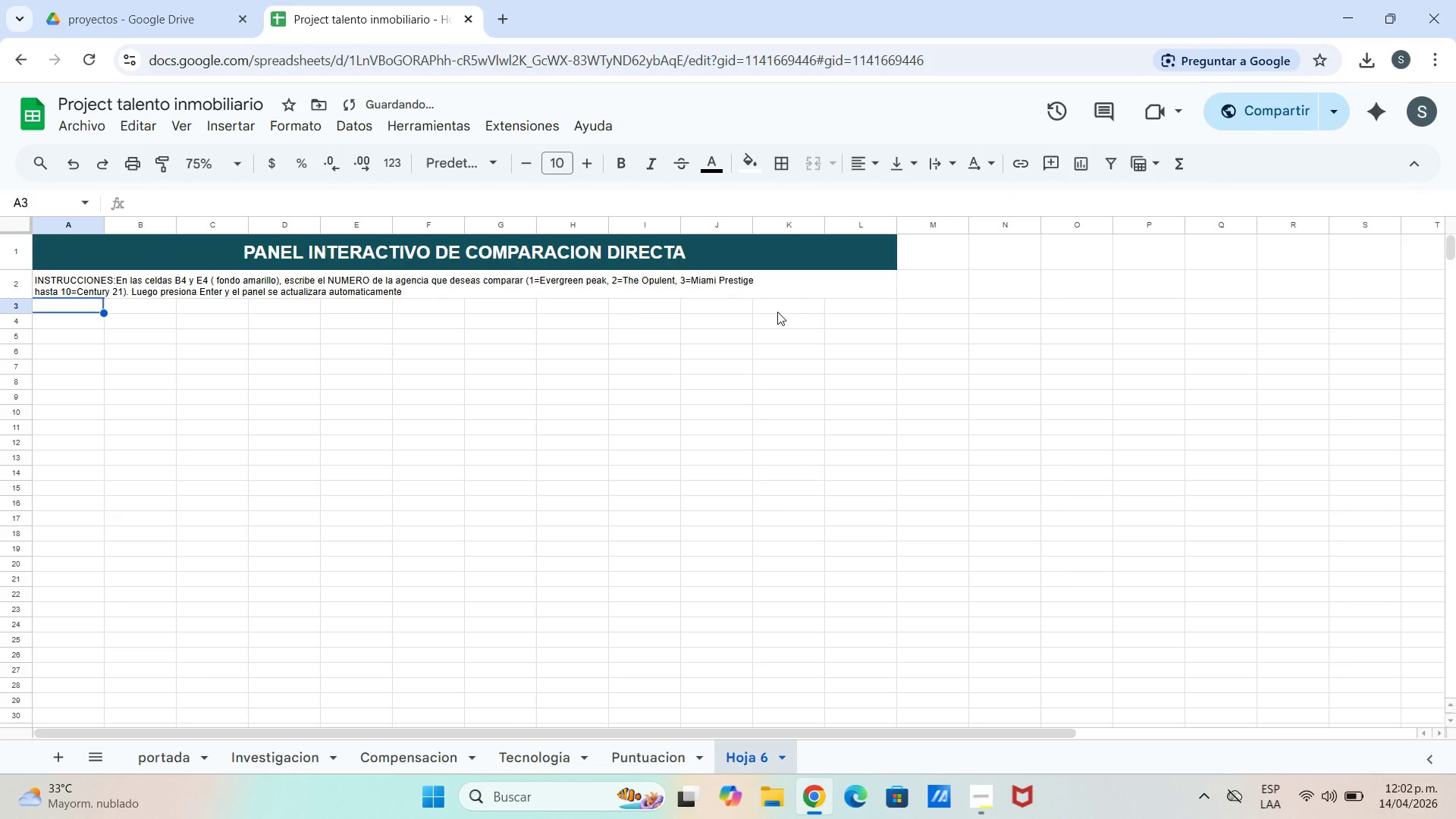 
left_click_drag(start_coordinate=[761, 293], to_coordinate=[762, 290])
 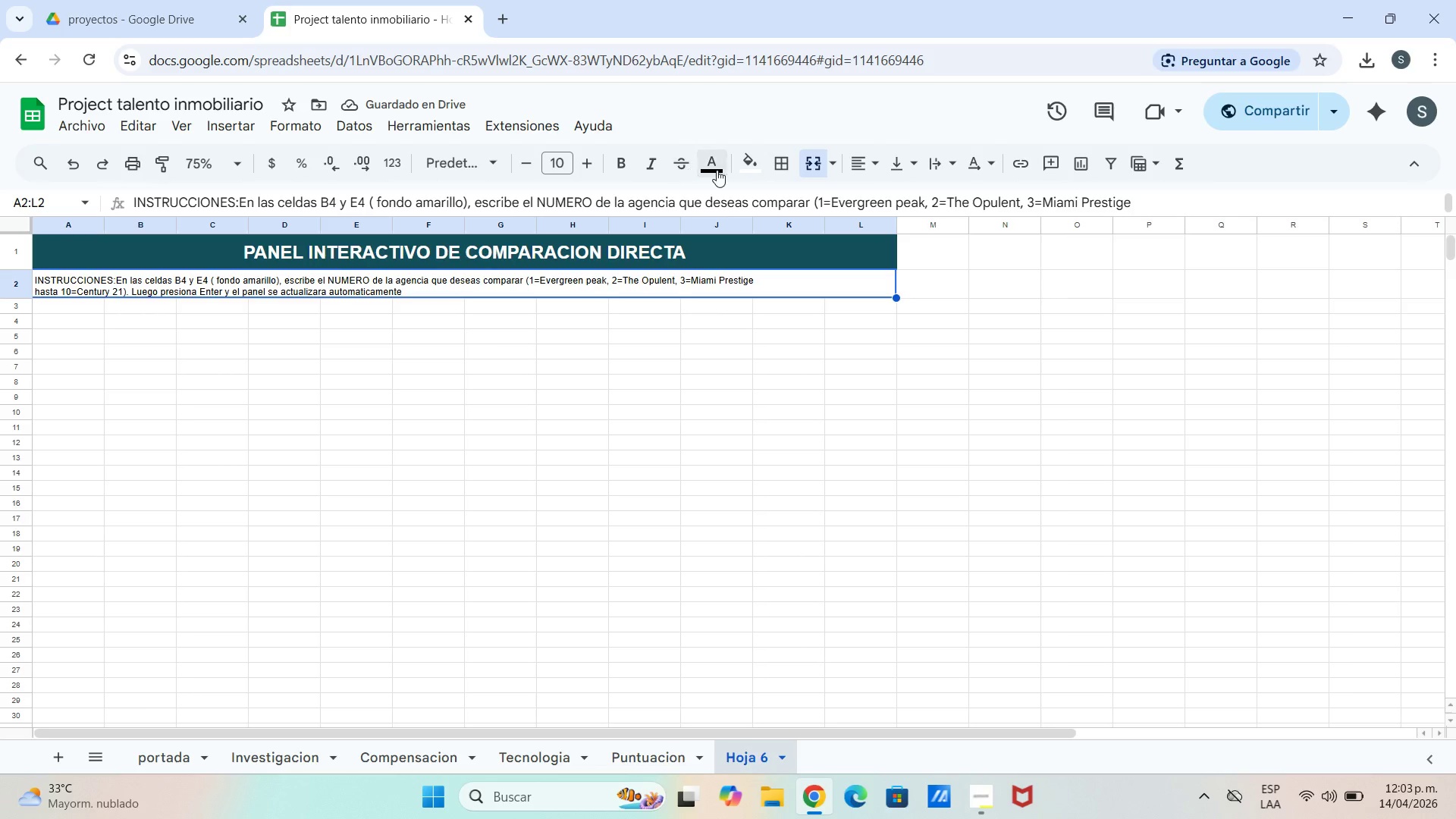 
left_click([755, 162])
 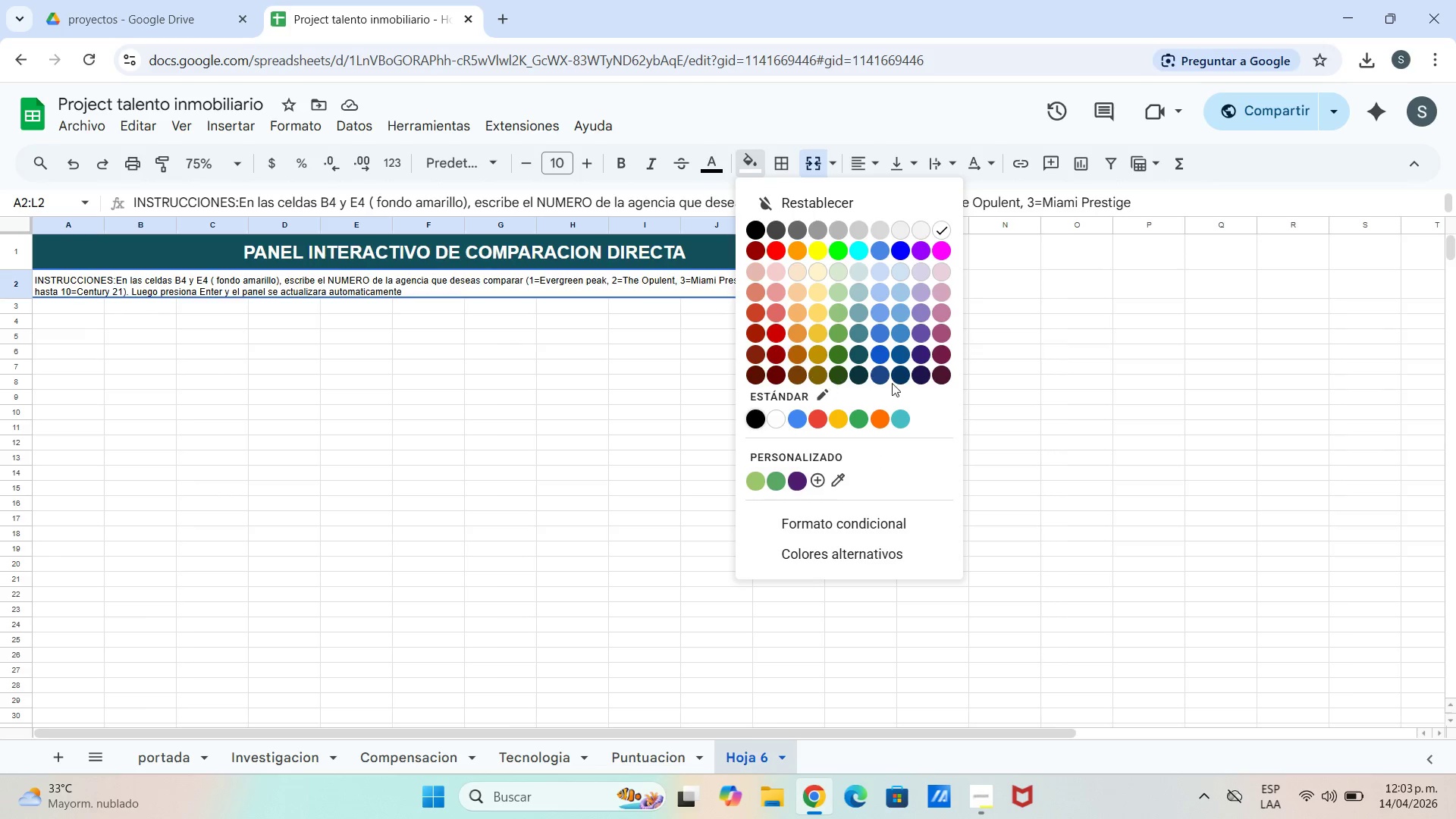 
left_click([841, 273])
 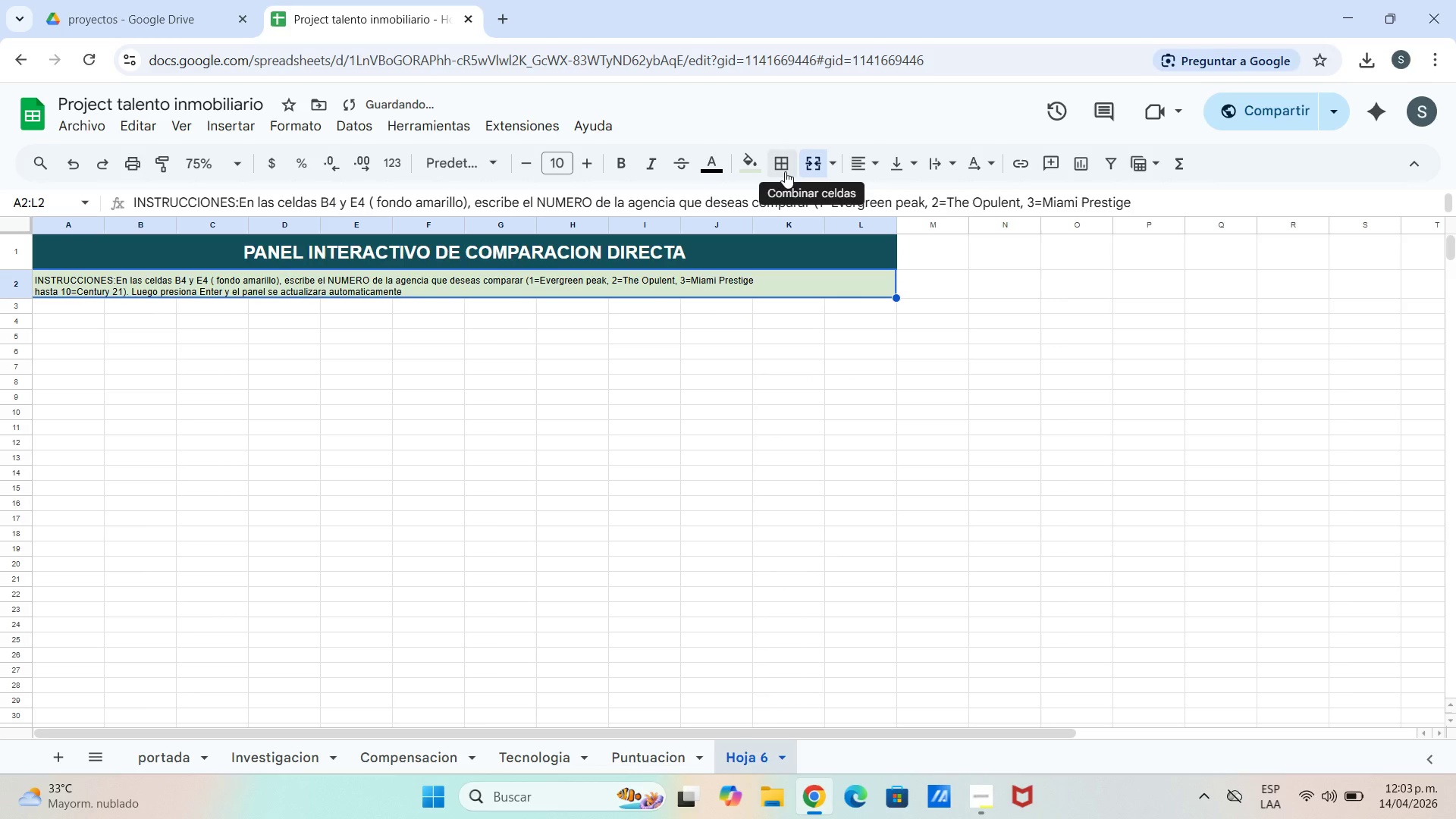 
left_click([755, 171])
 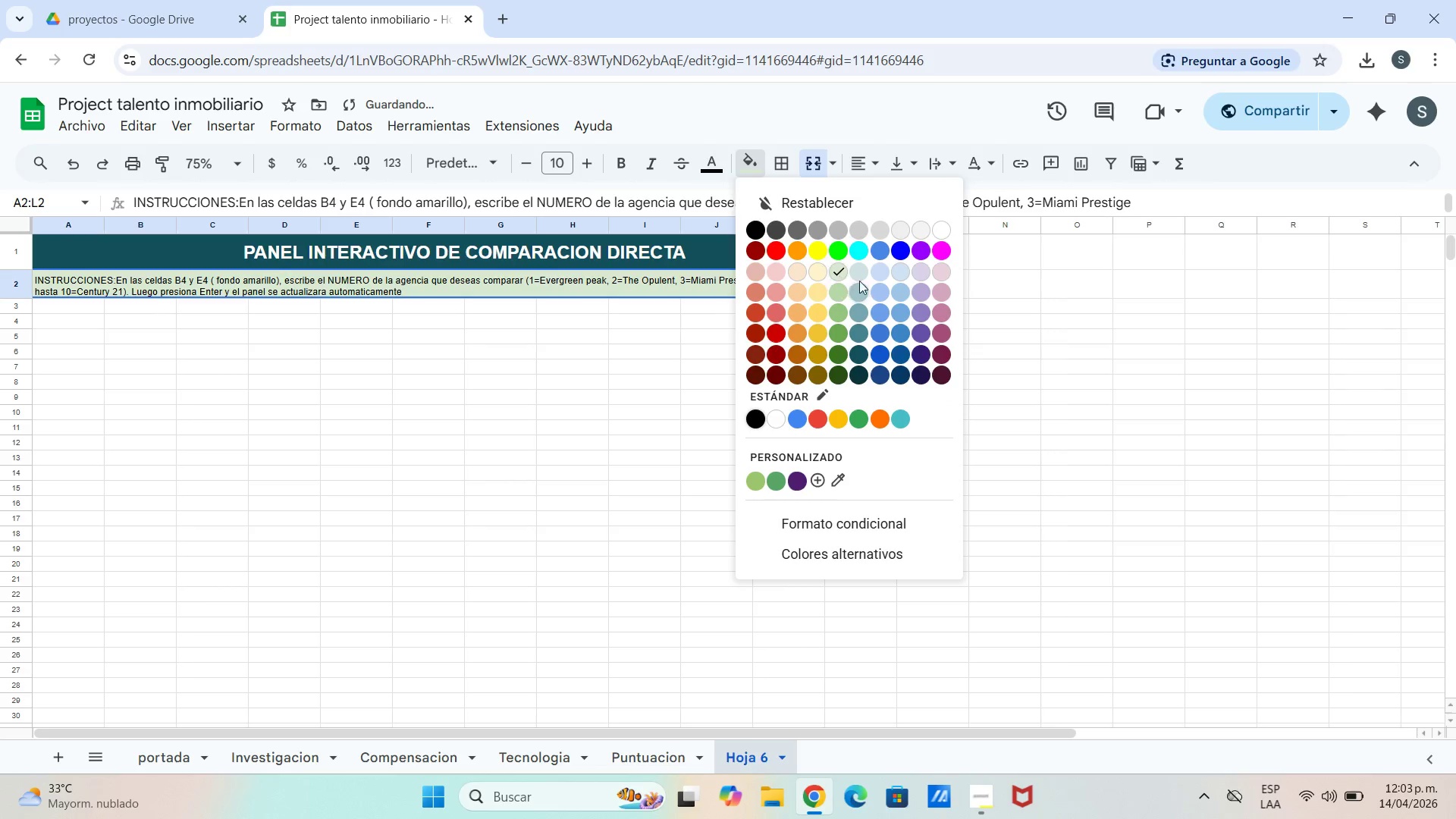 
left_click([864, 275])
 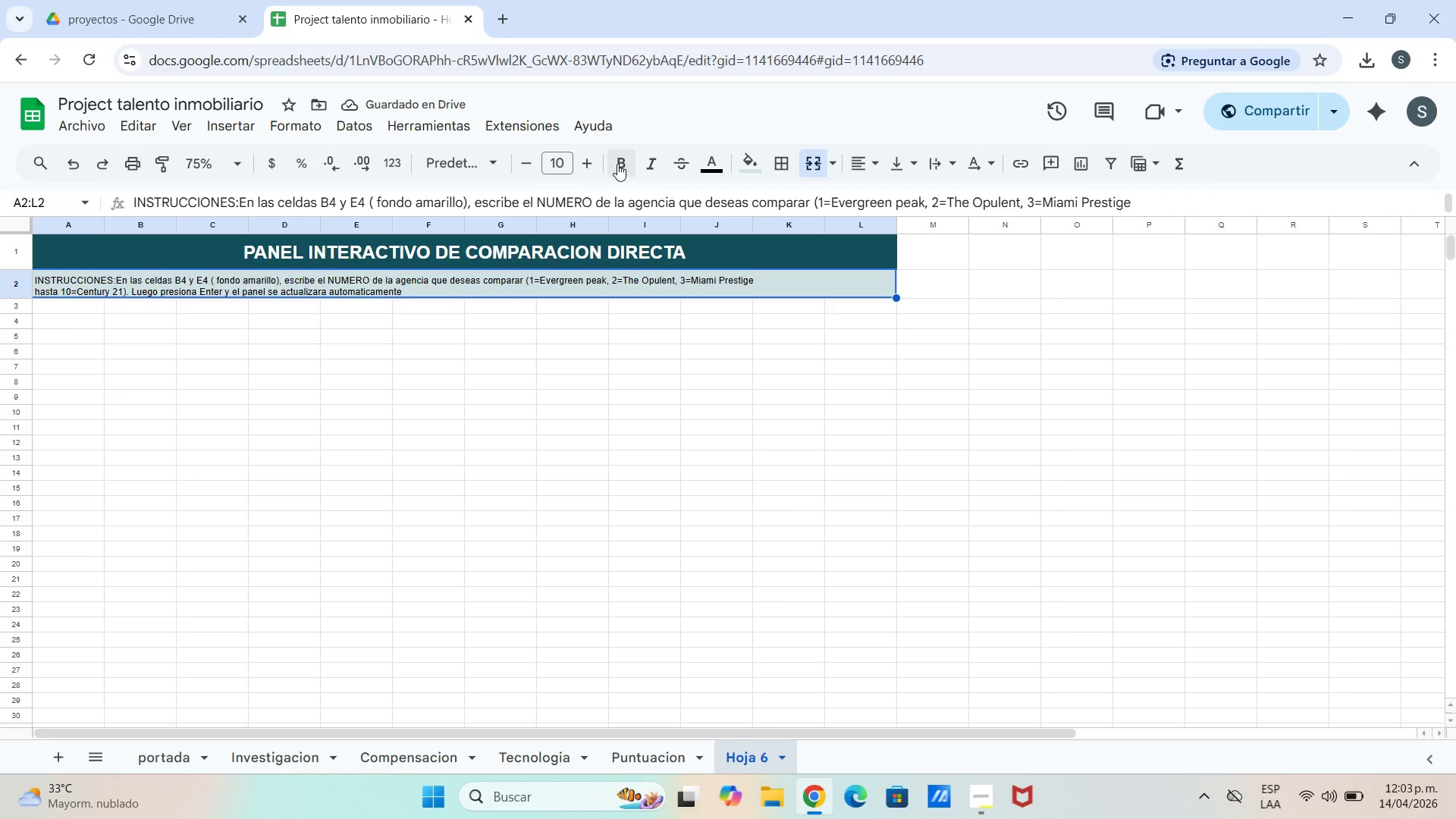 
wait(6.57)
 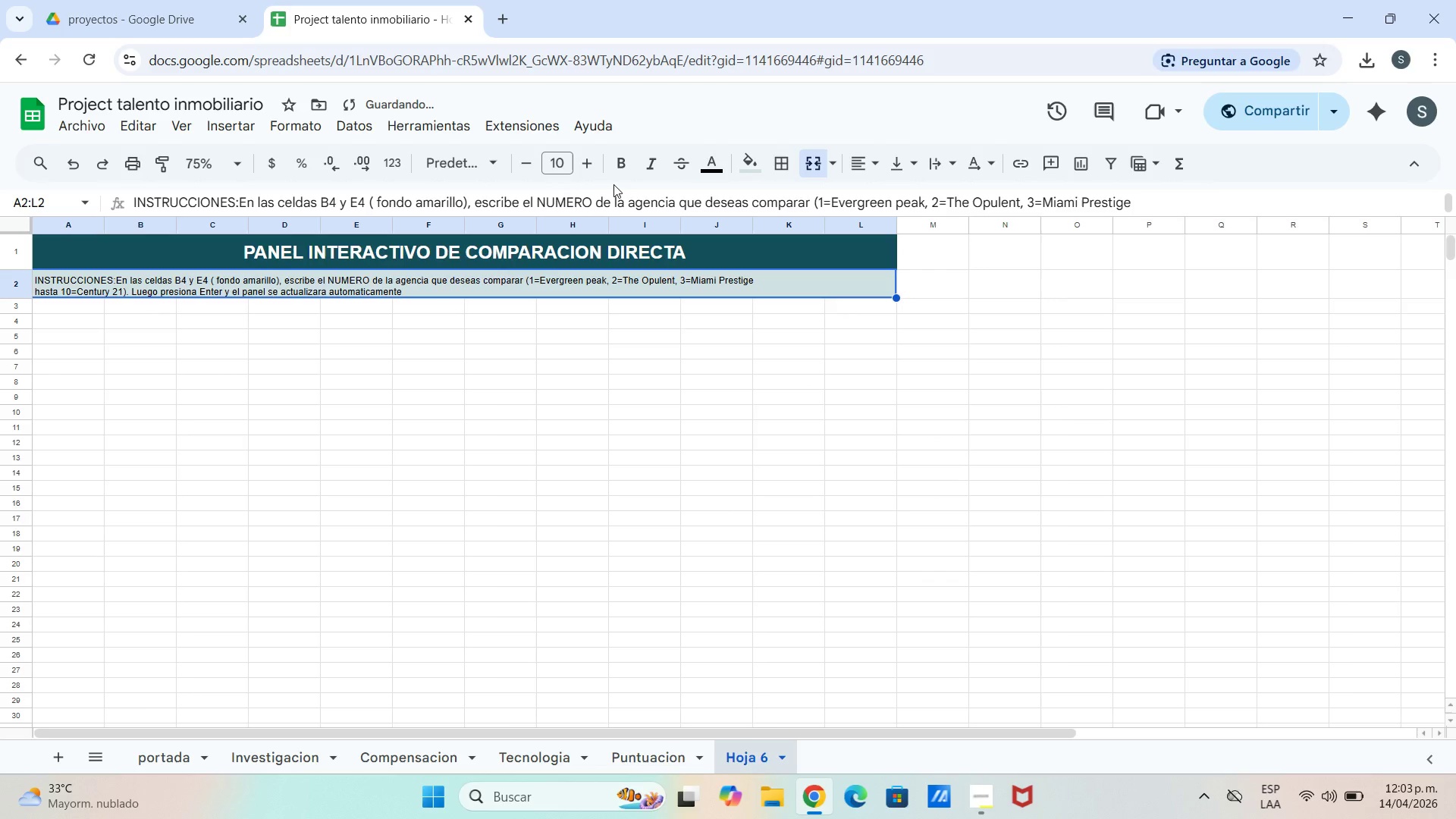 
mouse_move([840, 169])
 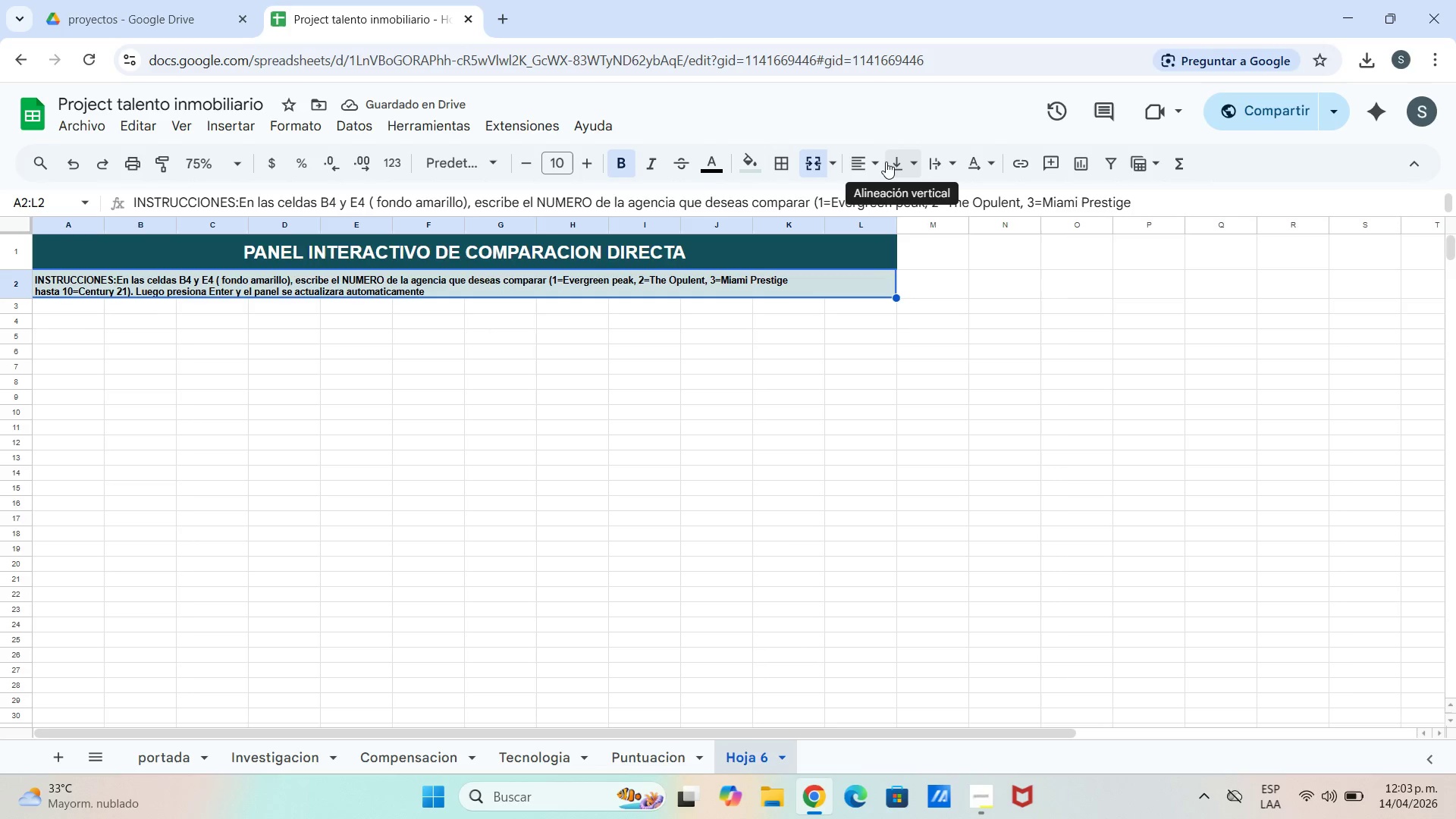 
left_click([883, 162])
 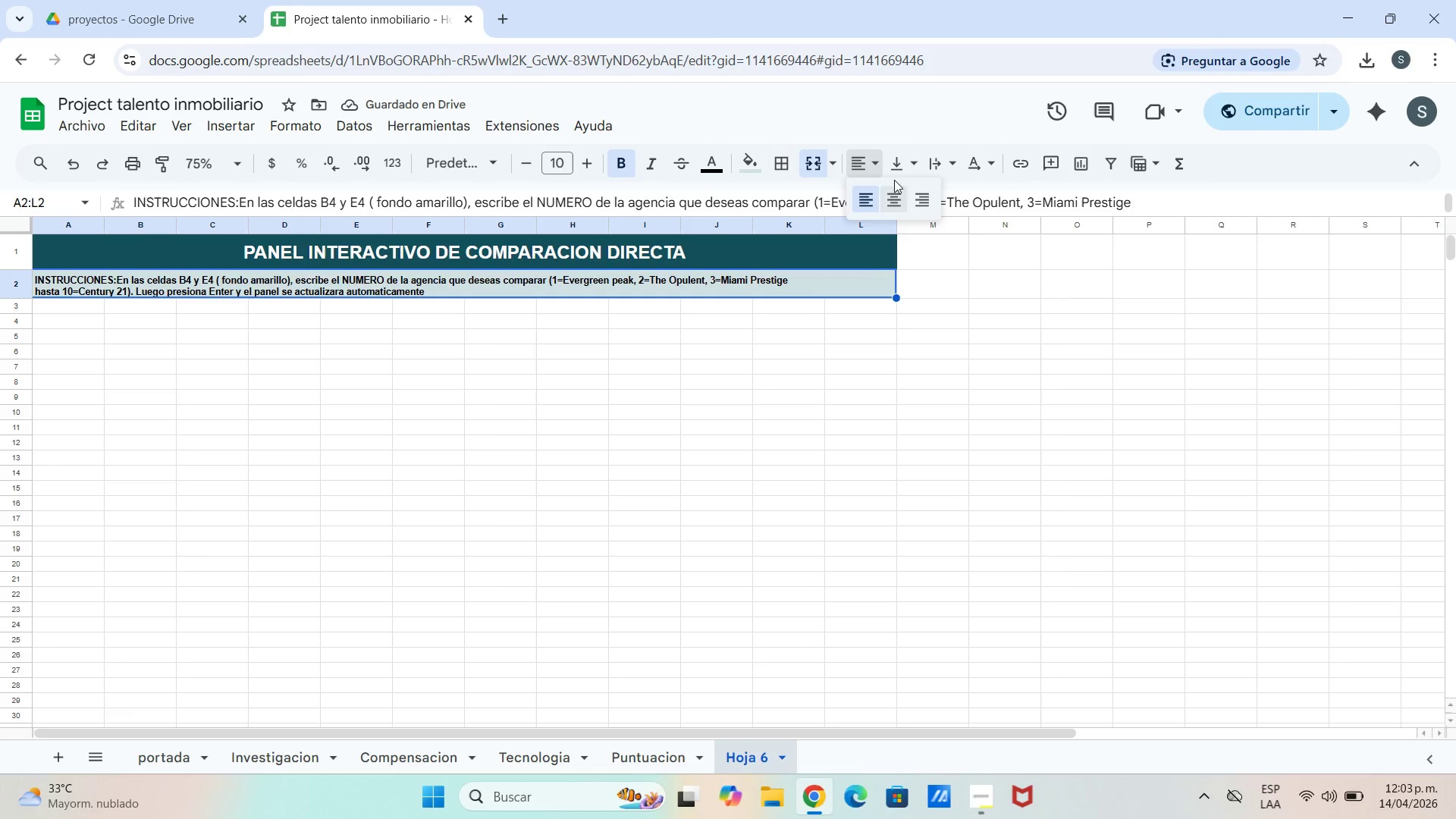 
left_click([900, 195])
 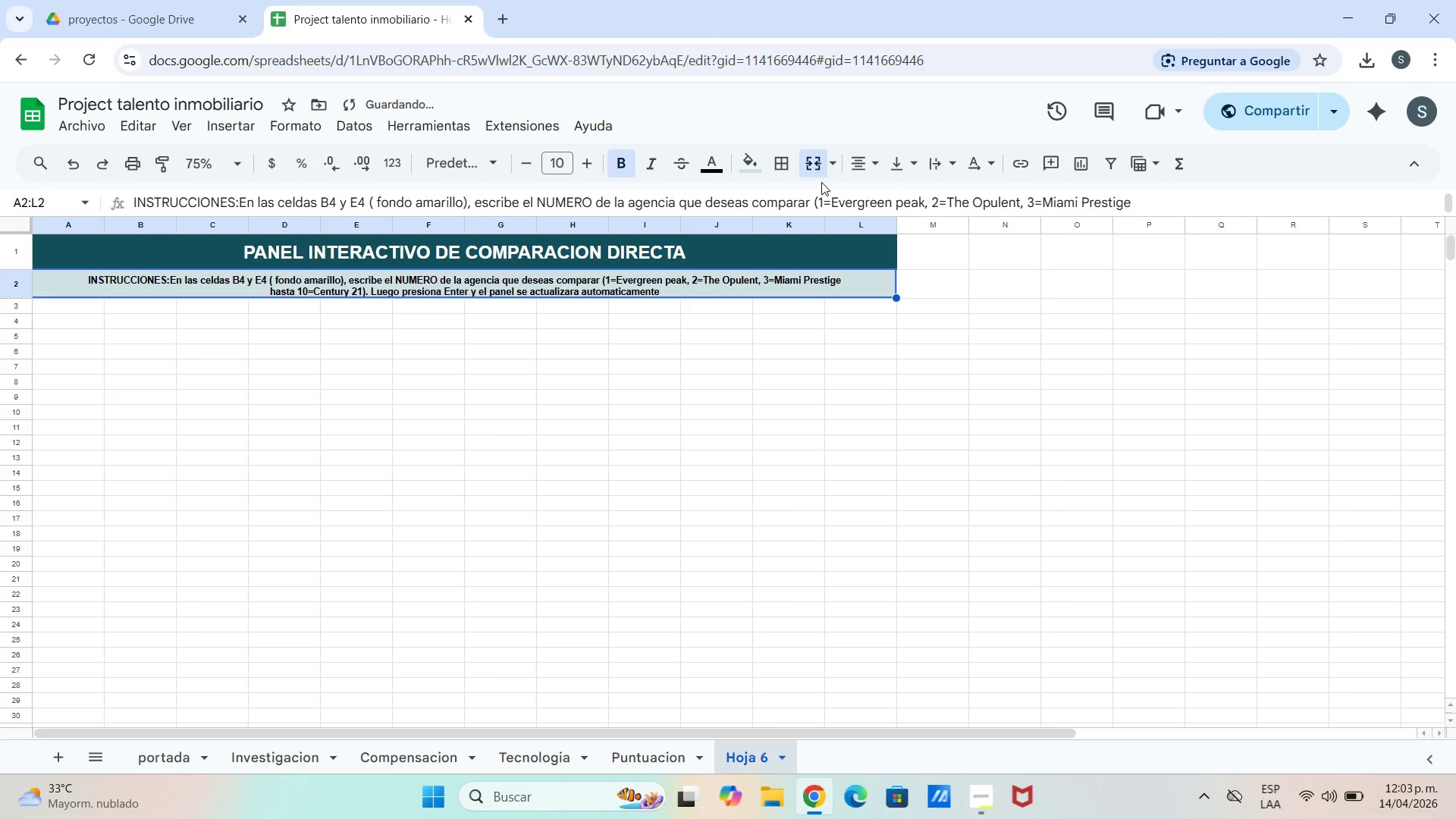 
left_click_drag(start_coordinate=[874, 154], to_coordinate=[874, 162])
 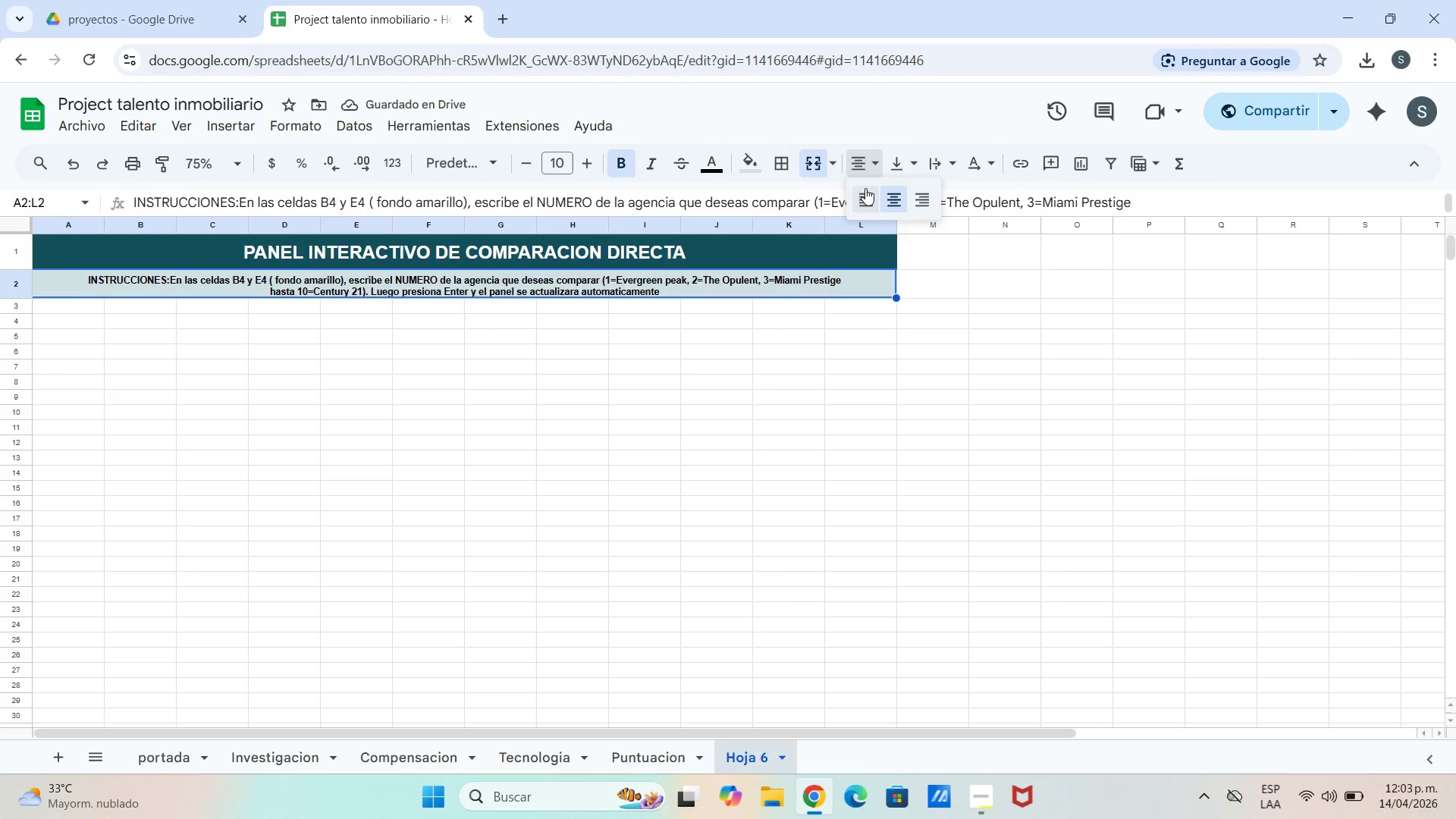 
double_click([865, 190])
 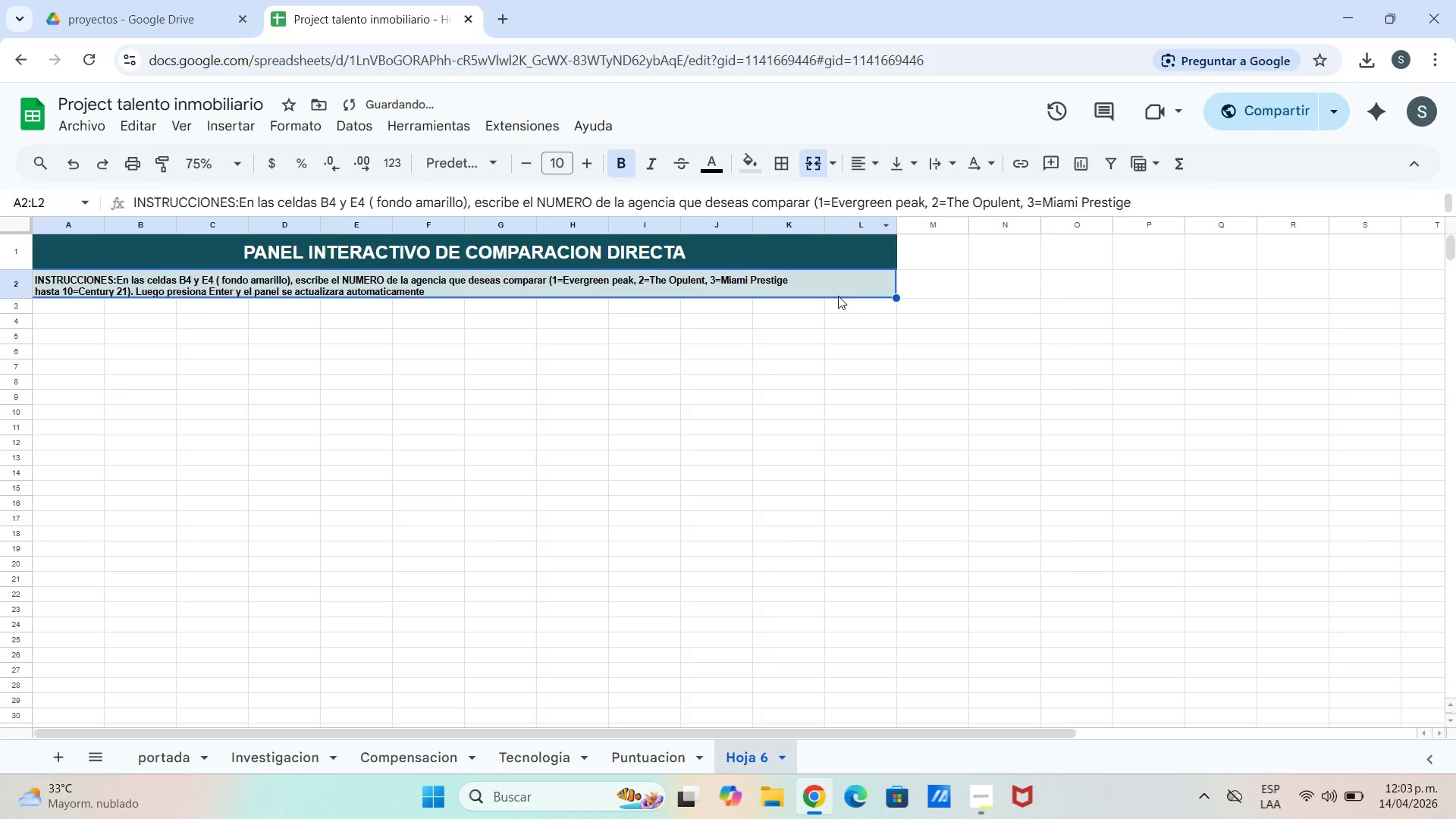 
left_click_drag(start_coordinate=[745, 362], to_coordinate=[728, 363])
 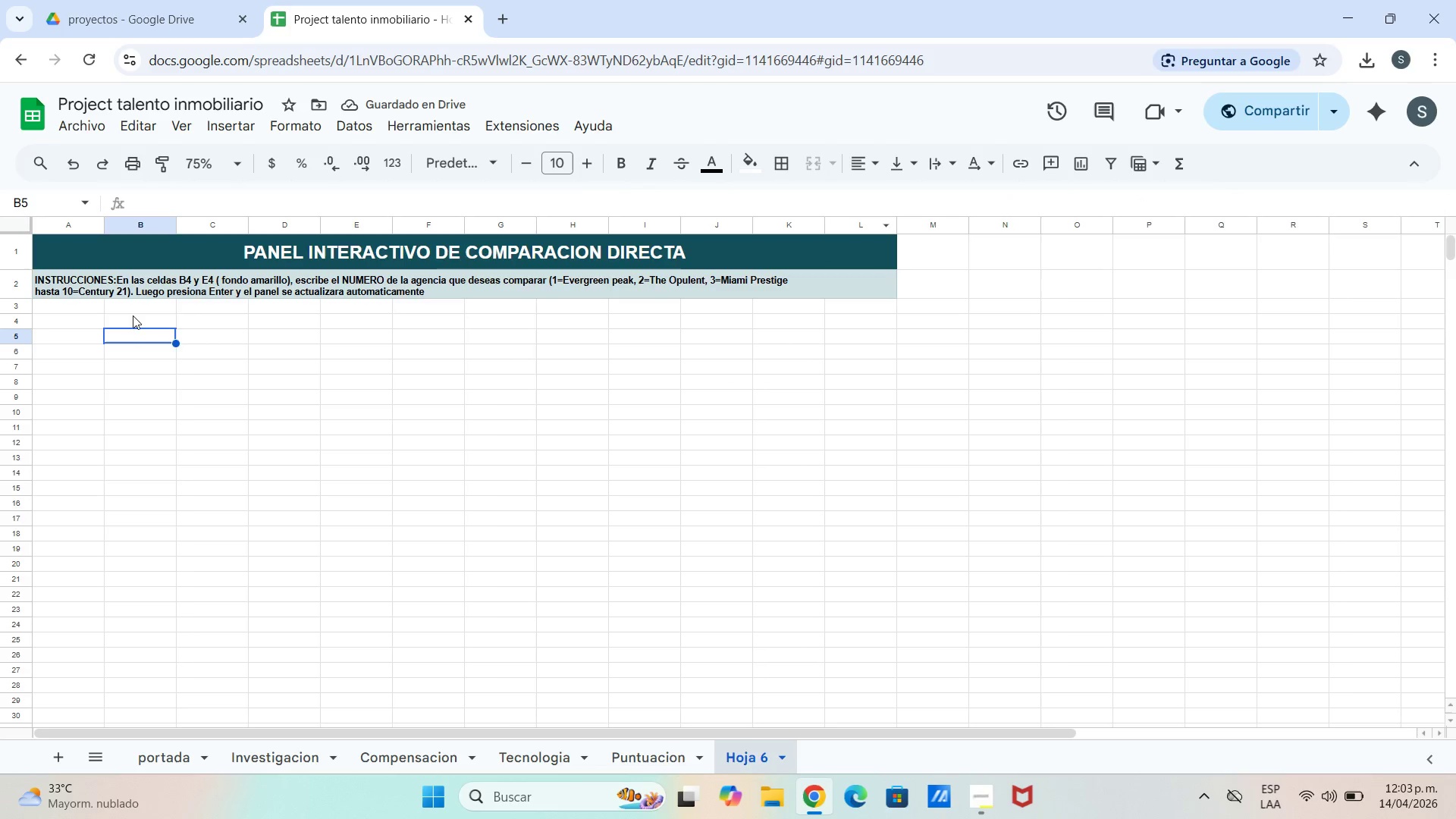 
left_click_drag(start_coordinate=[73, 324], to_coordinate=[78, 320])
 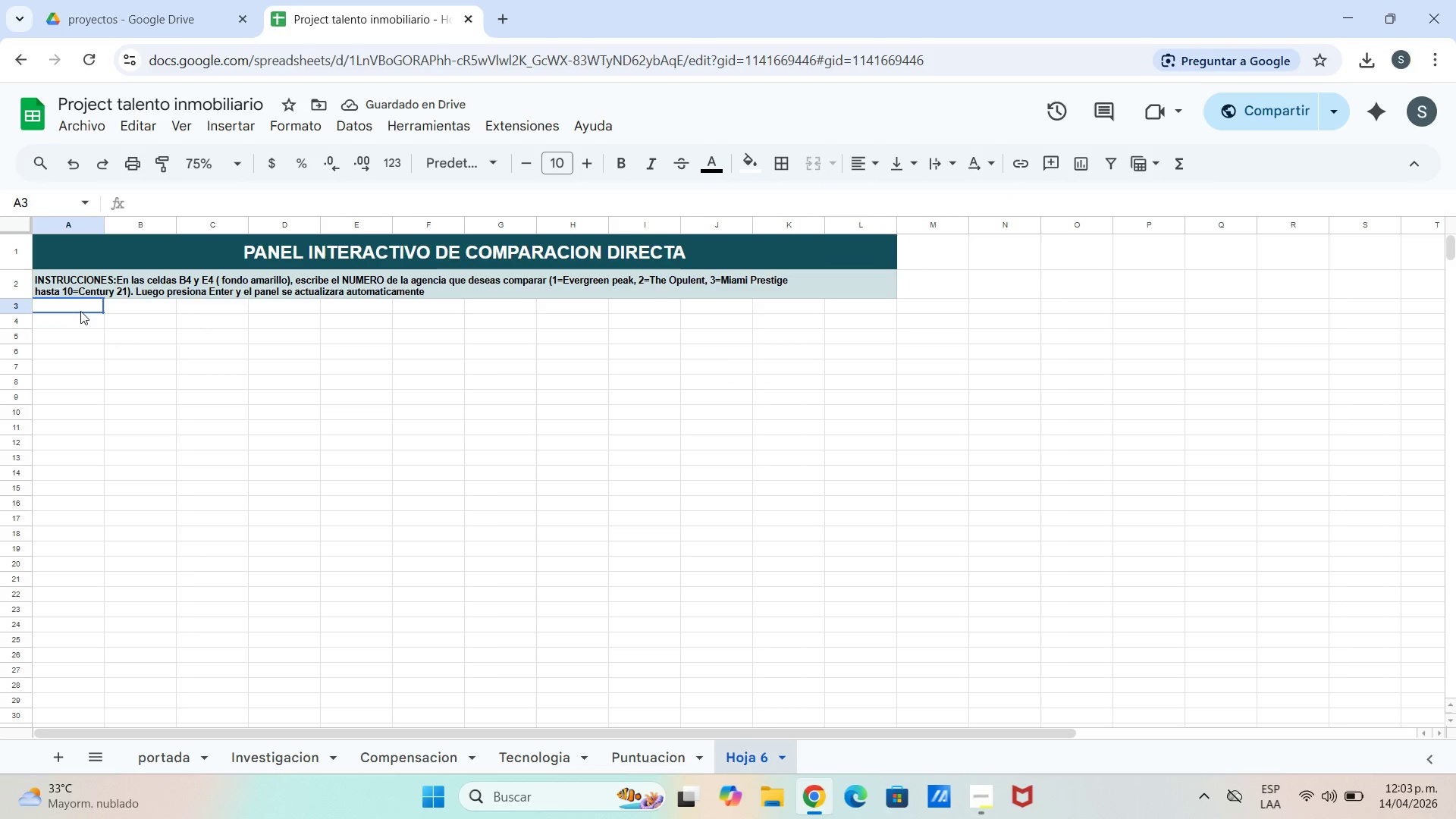 
double_click([80, 311])
 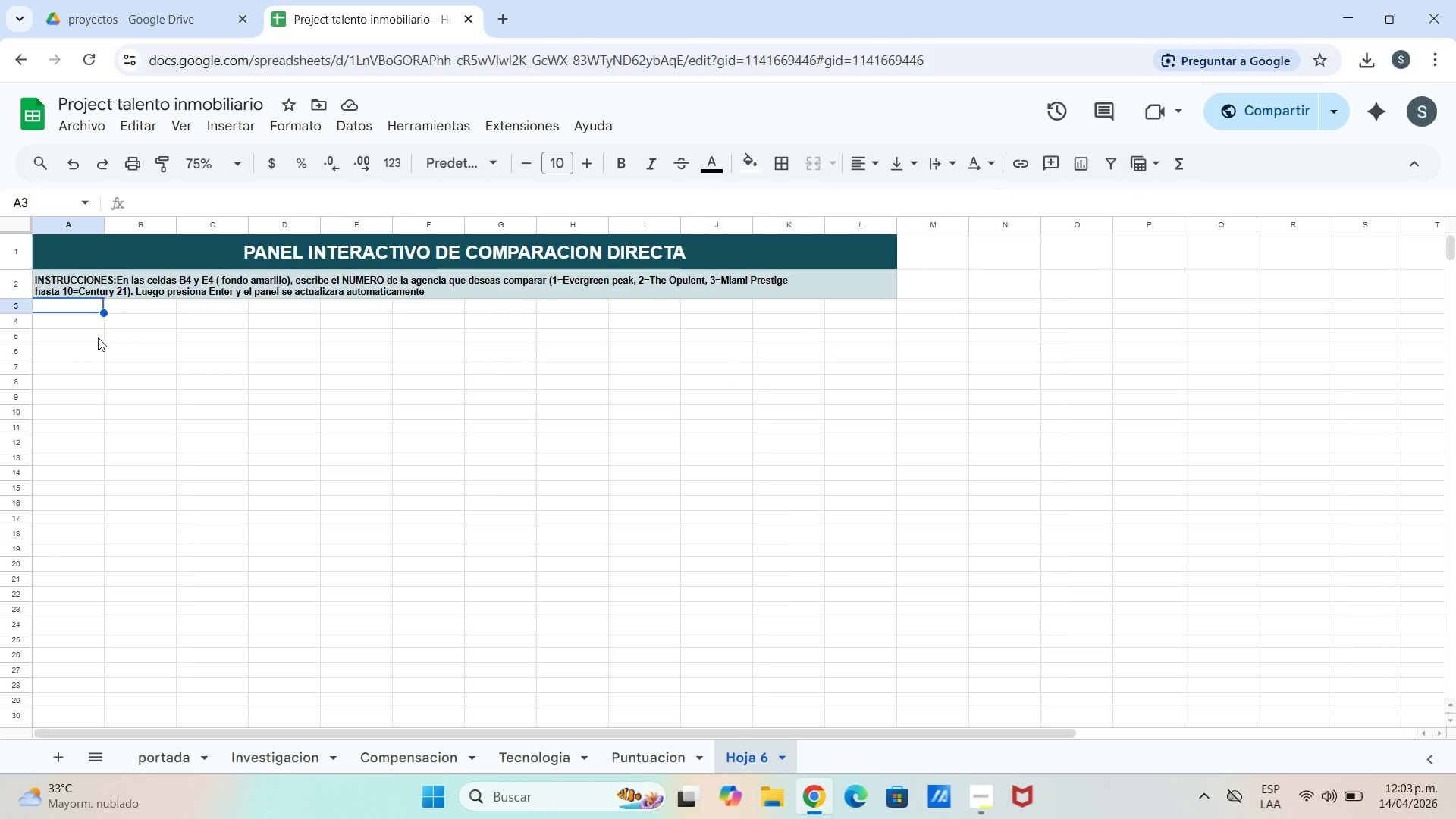 
left_click_drag(start_coordinate=[10, 315], to_coordinate=[10, 320])
 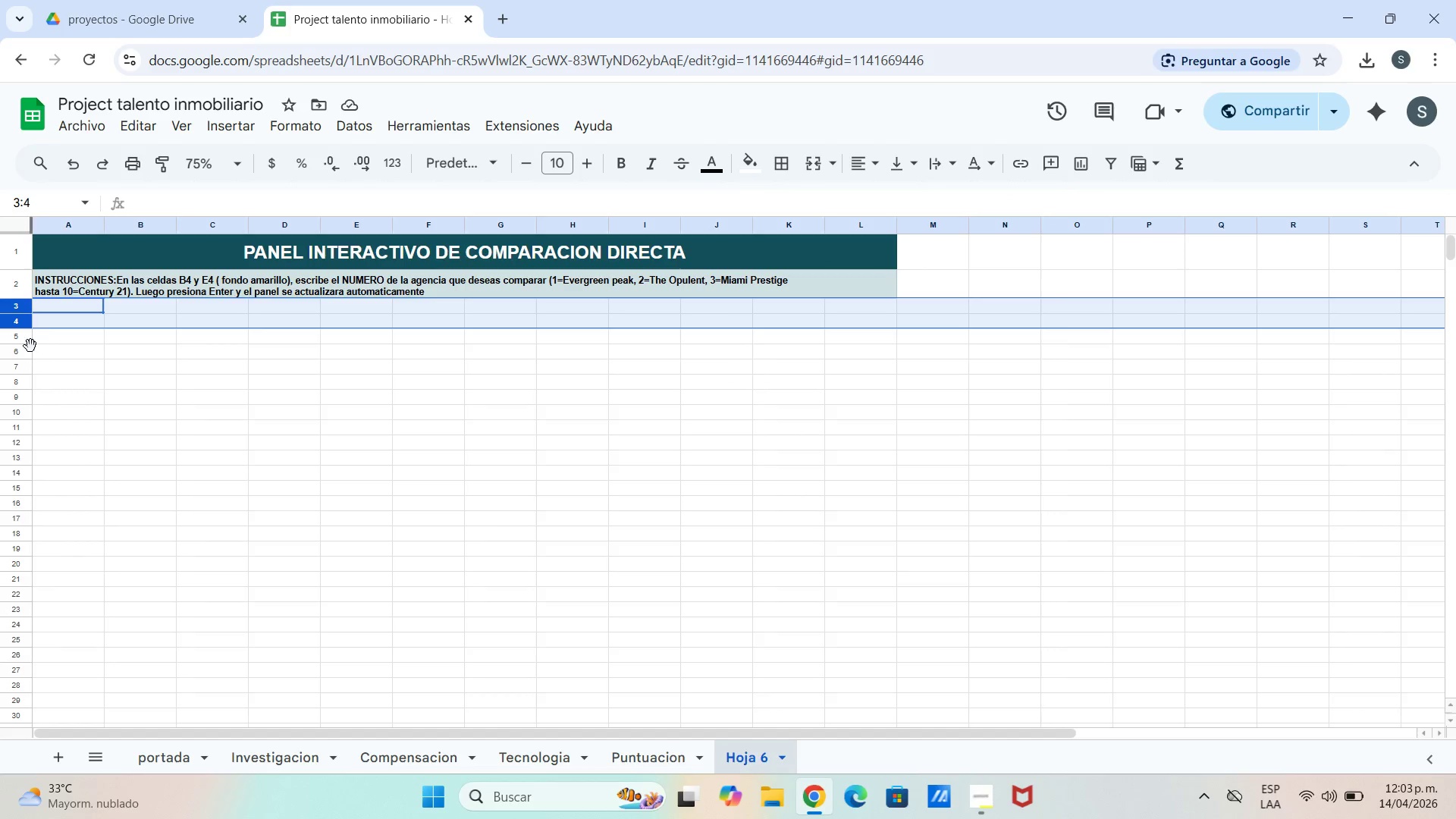 
left_click([30, 346])
 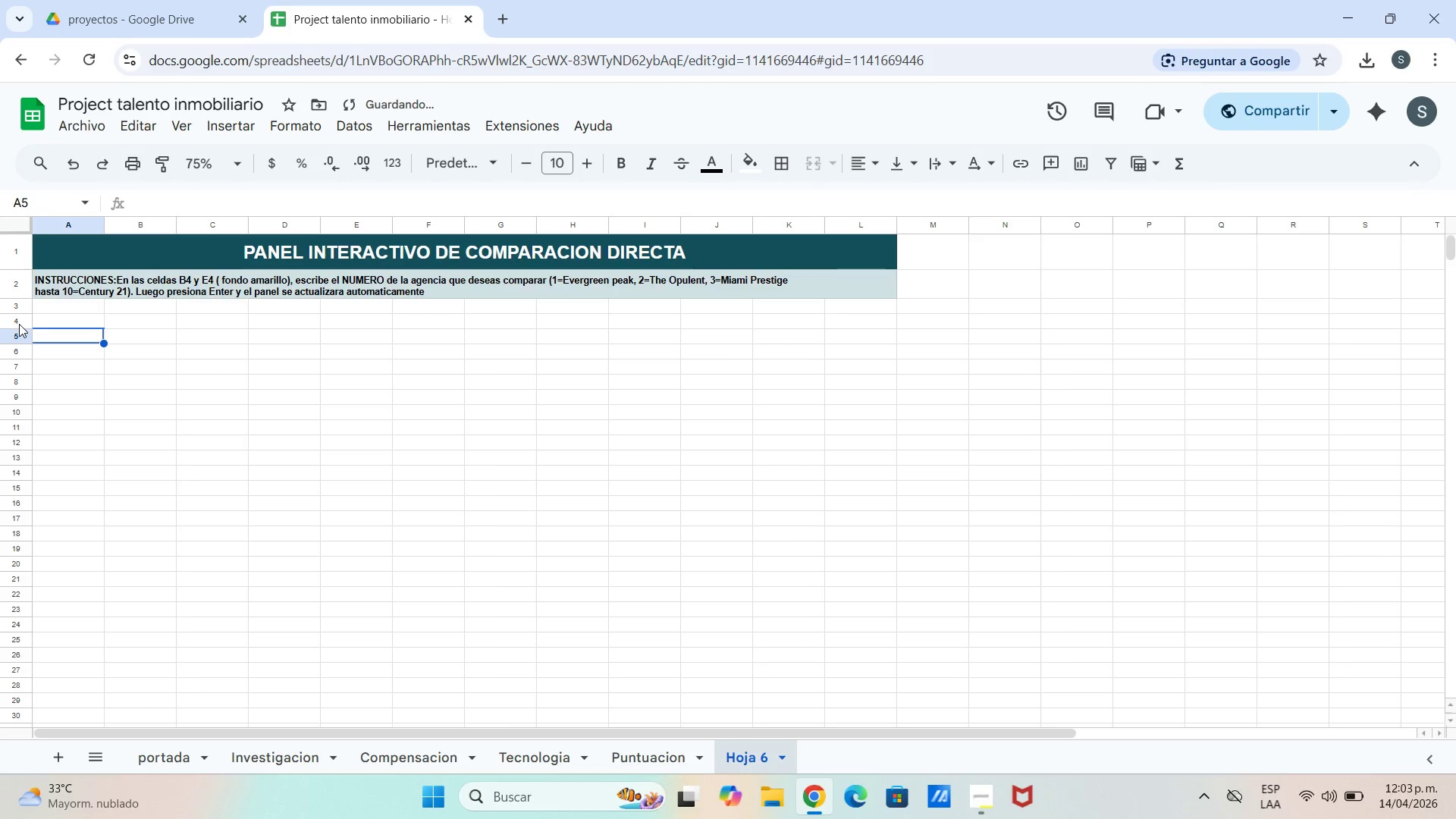 
left_click([17, 306])
 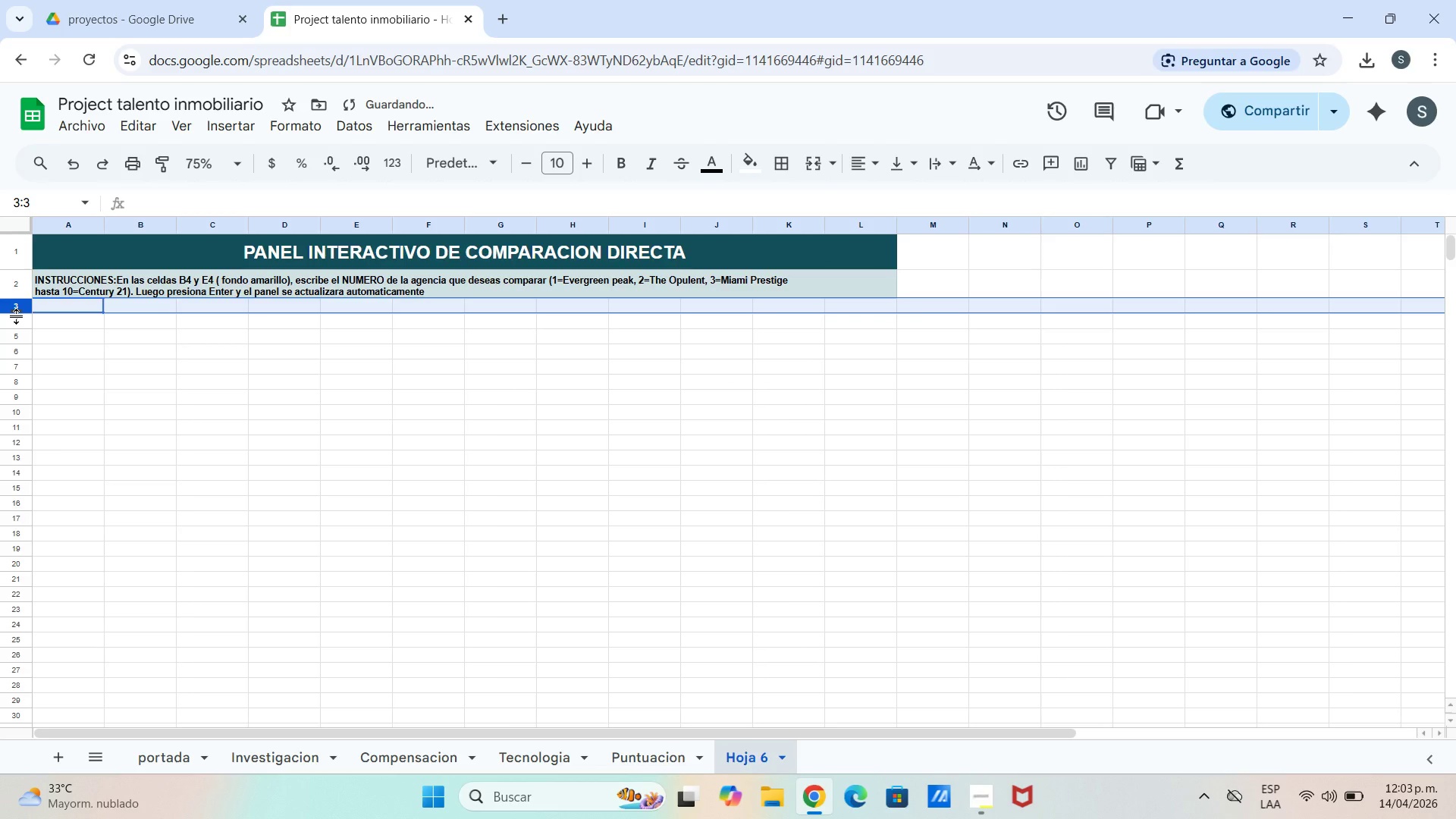 
left_click_drag(start_coordinate=[17, 316], to_coordinate=[19, 328])
 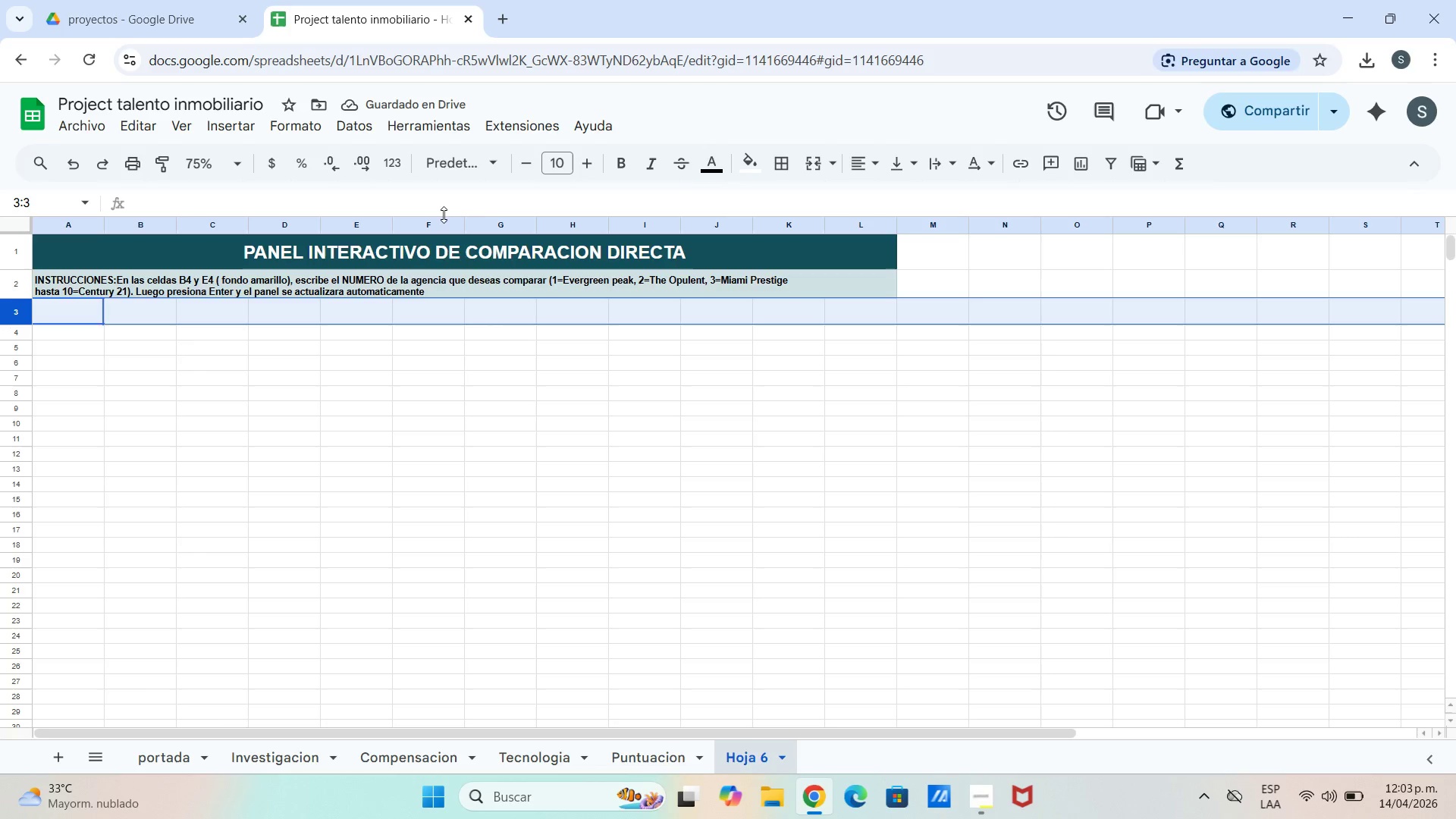 
wait(5.59)
 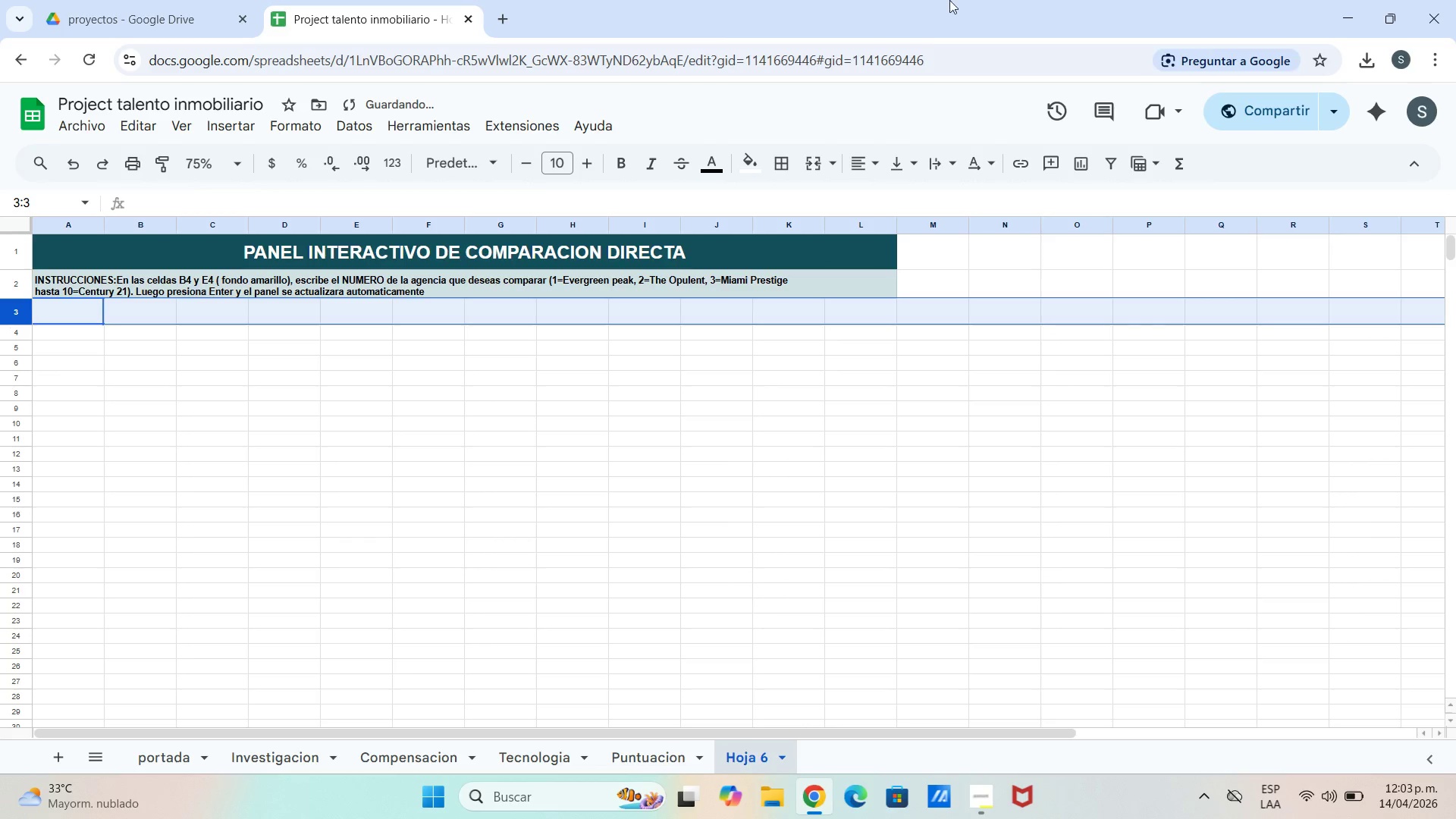 
left_click_drag(start_coordinate=[77, 317], to_coordinate=[133, 316])
 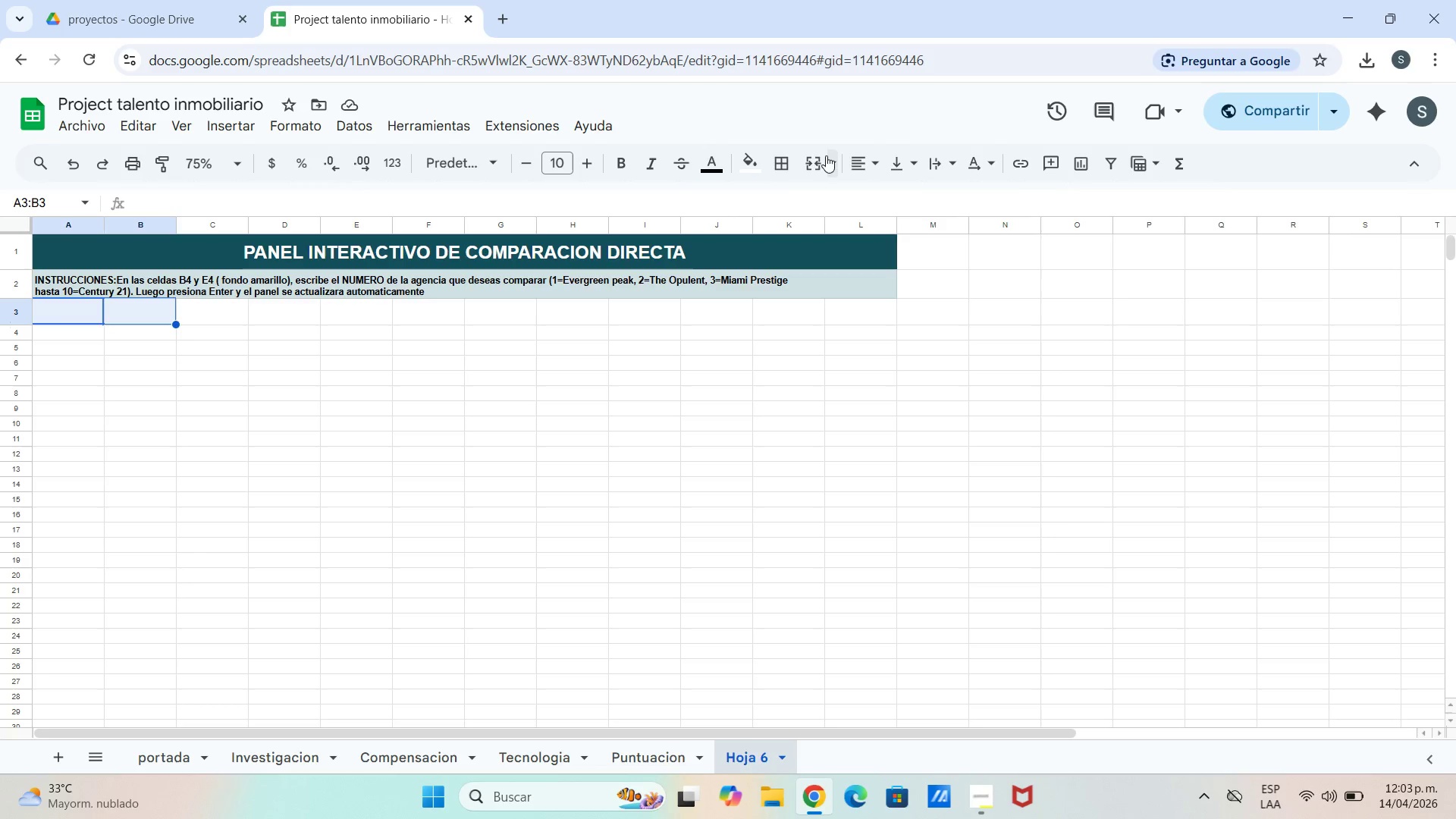 
left_click([817, 158])
 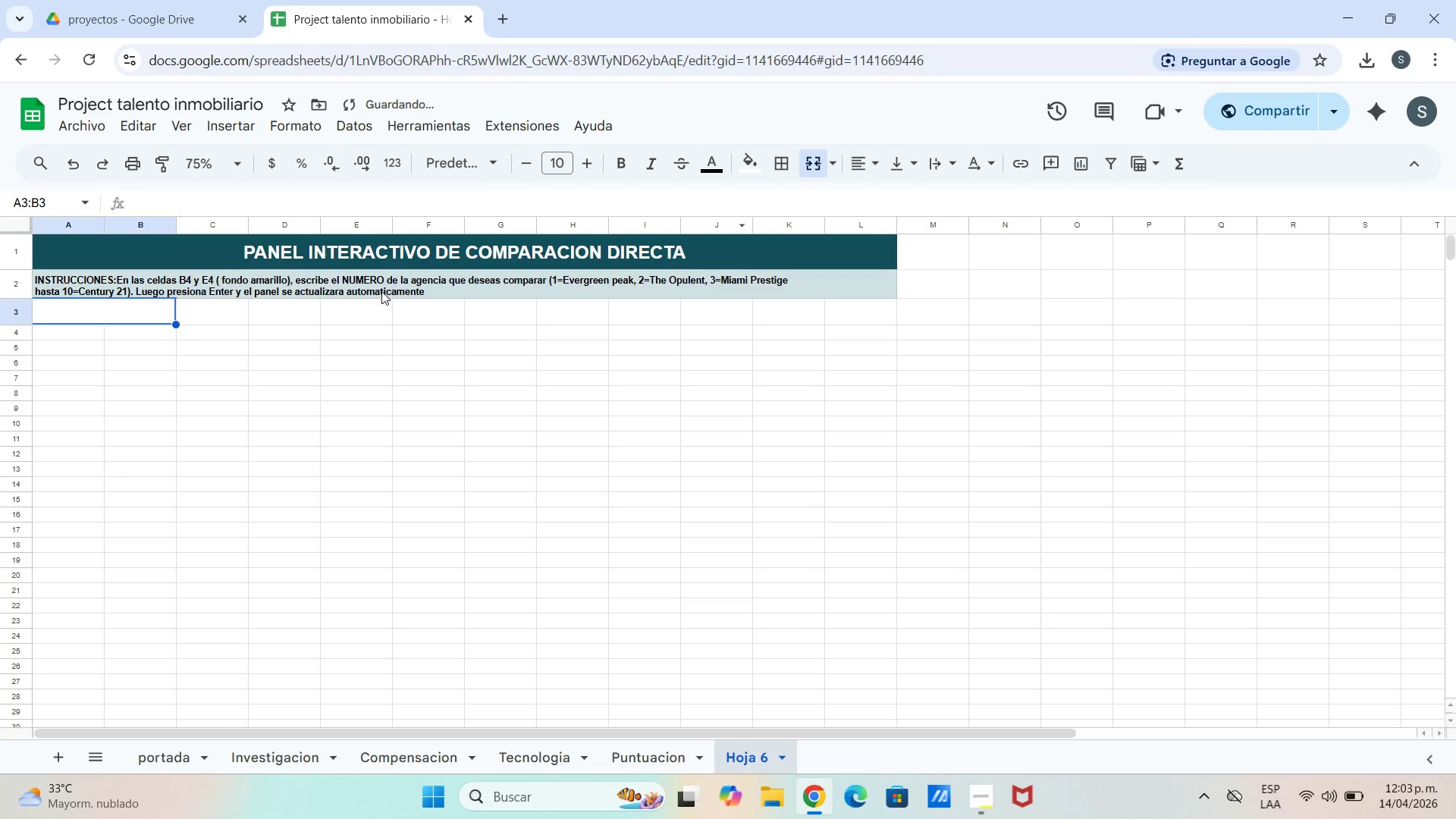 
type(se)
key(Backspace)
key(Backspace)
type(SL)
key(Backspace)
type(ELECIONA AGENCIA 1)
 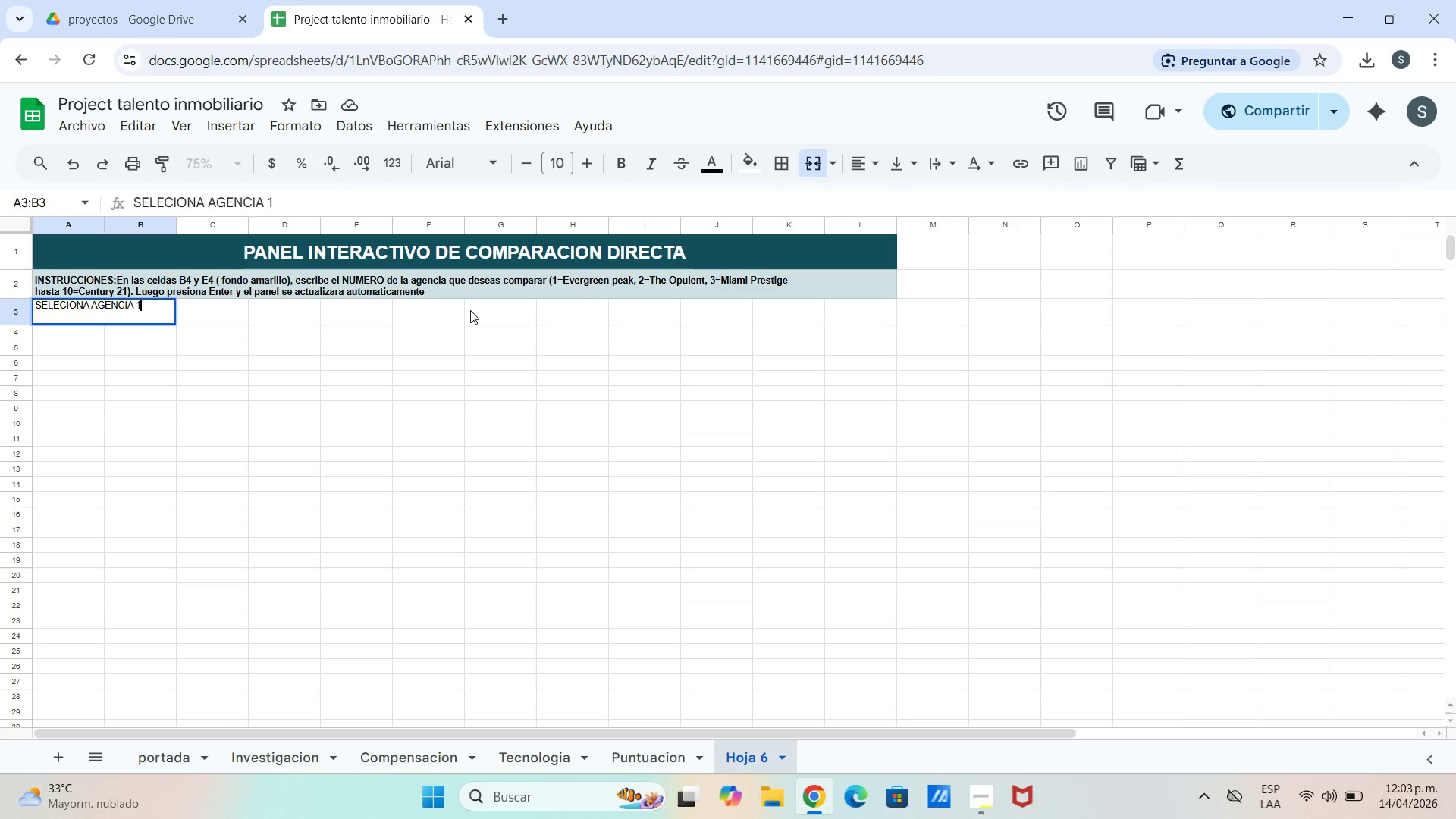 
key(Shift+Period)
 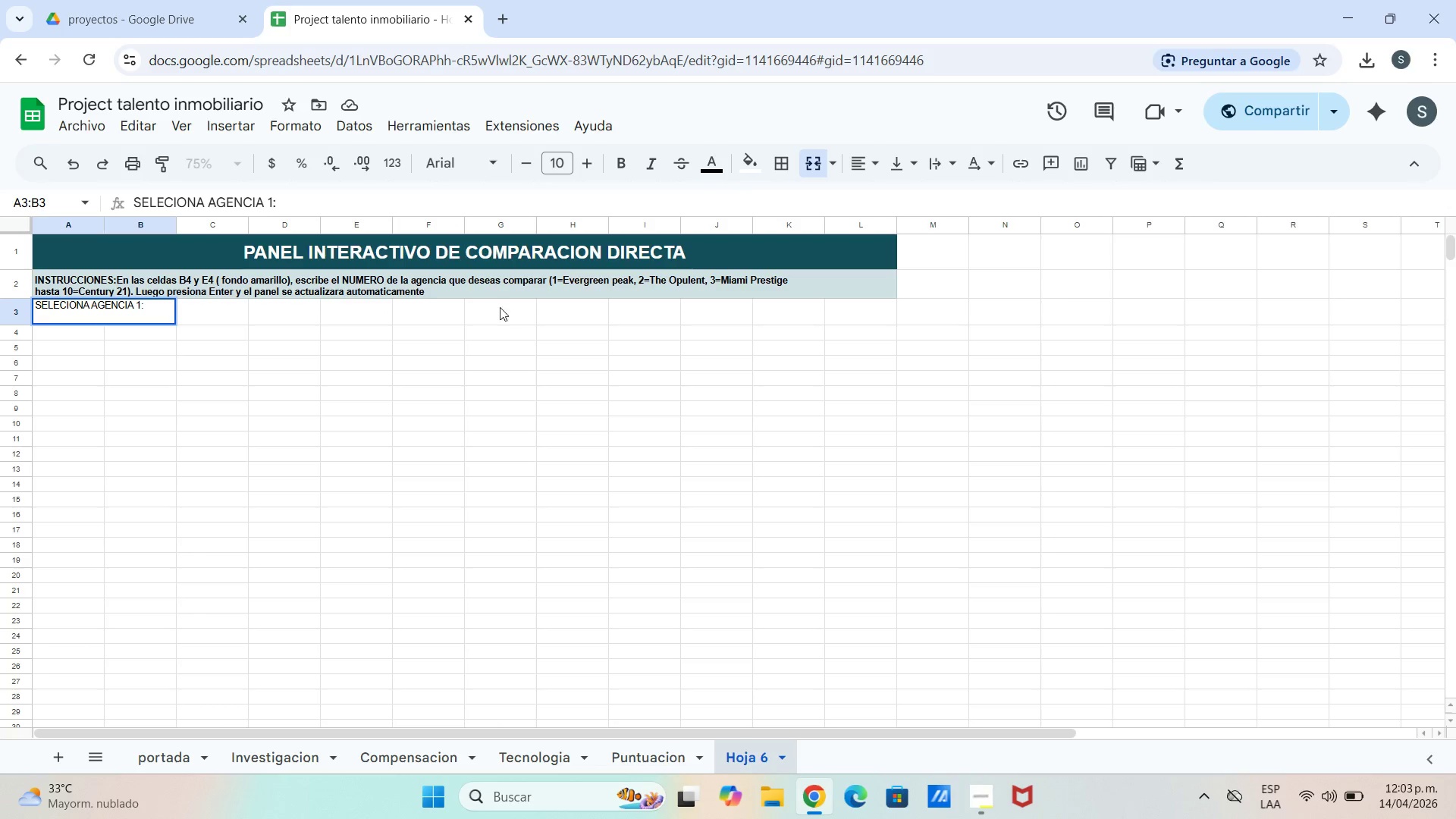 
wait(5.34)
 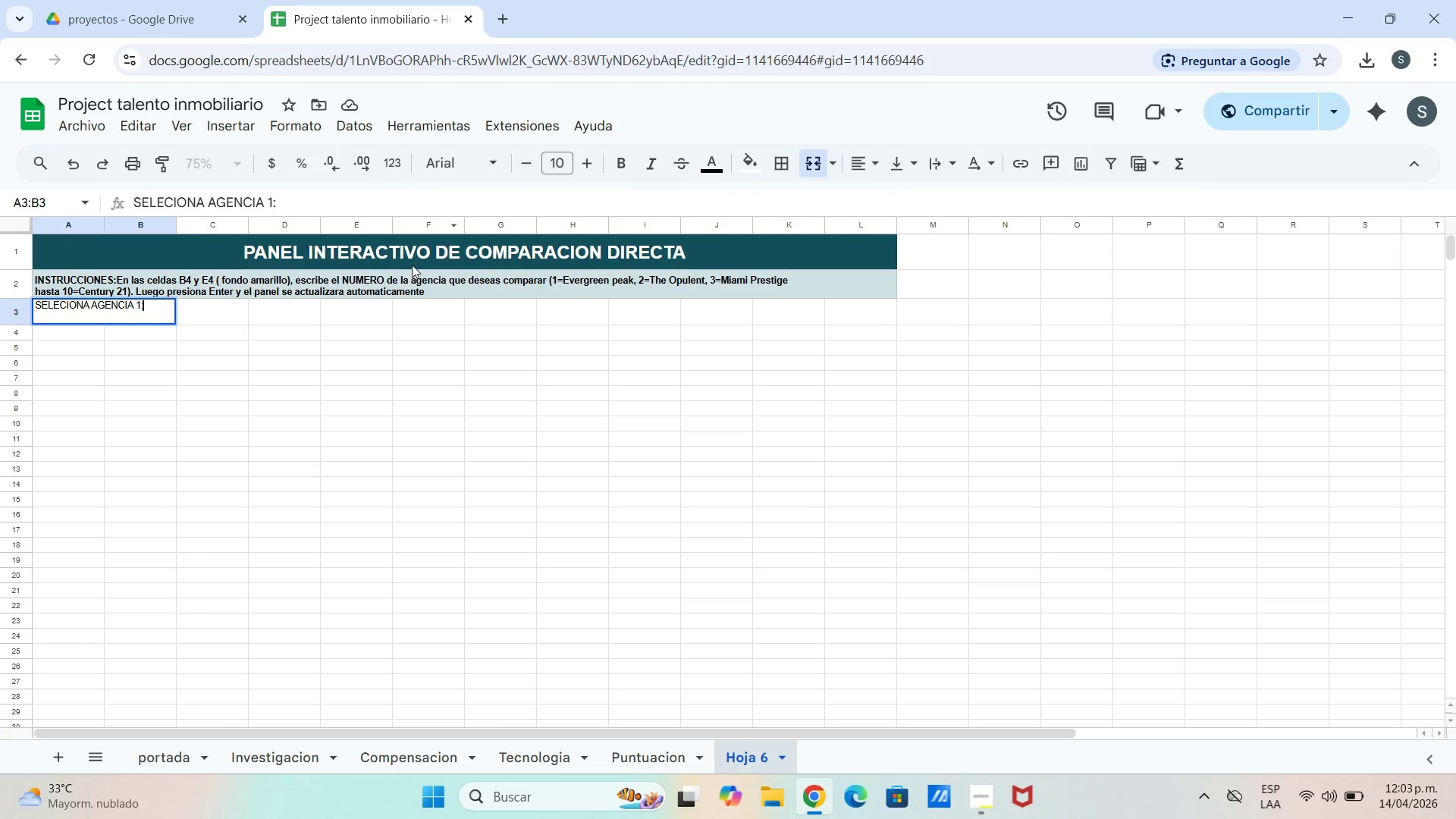 
left_click([24, 318])
 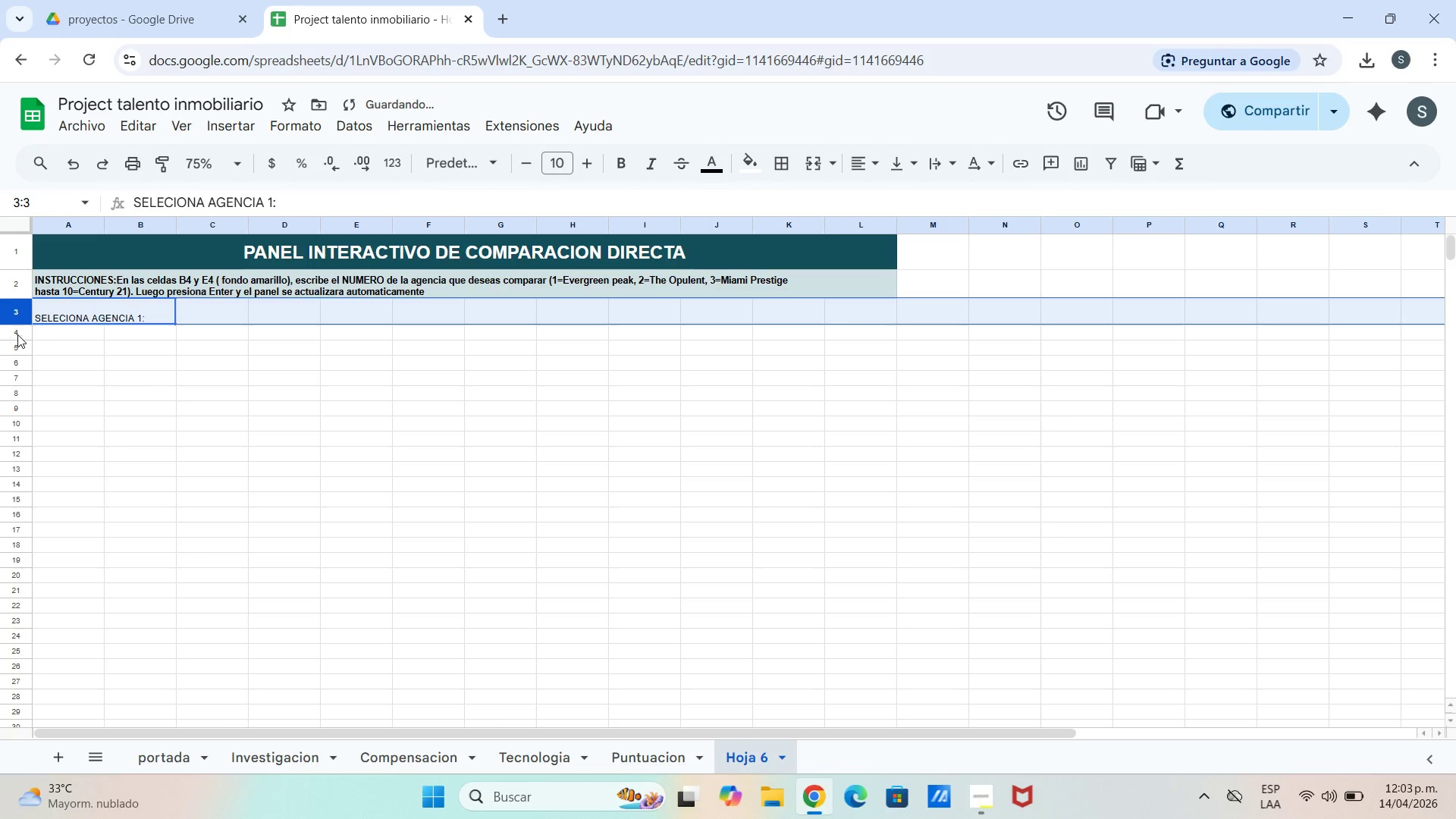 
left_click([18, 334])
 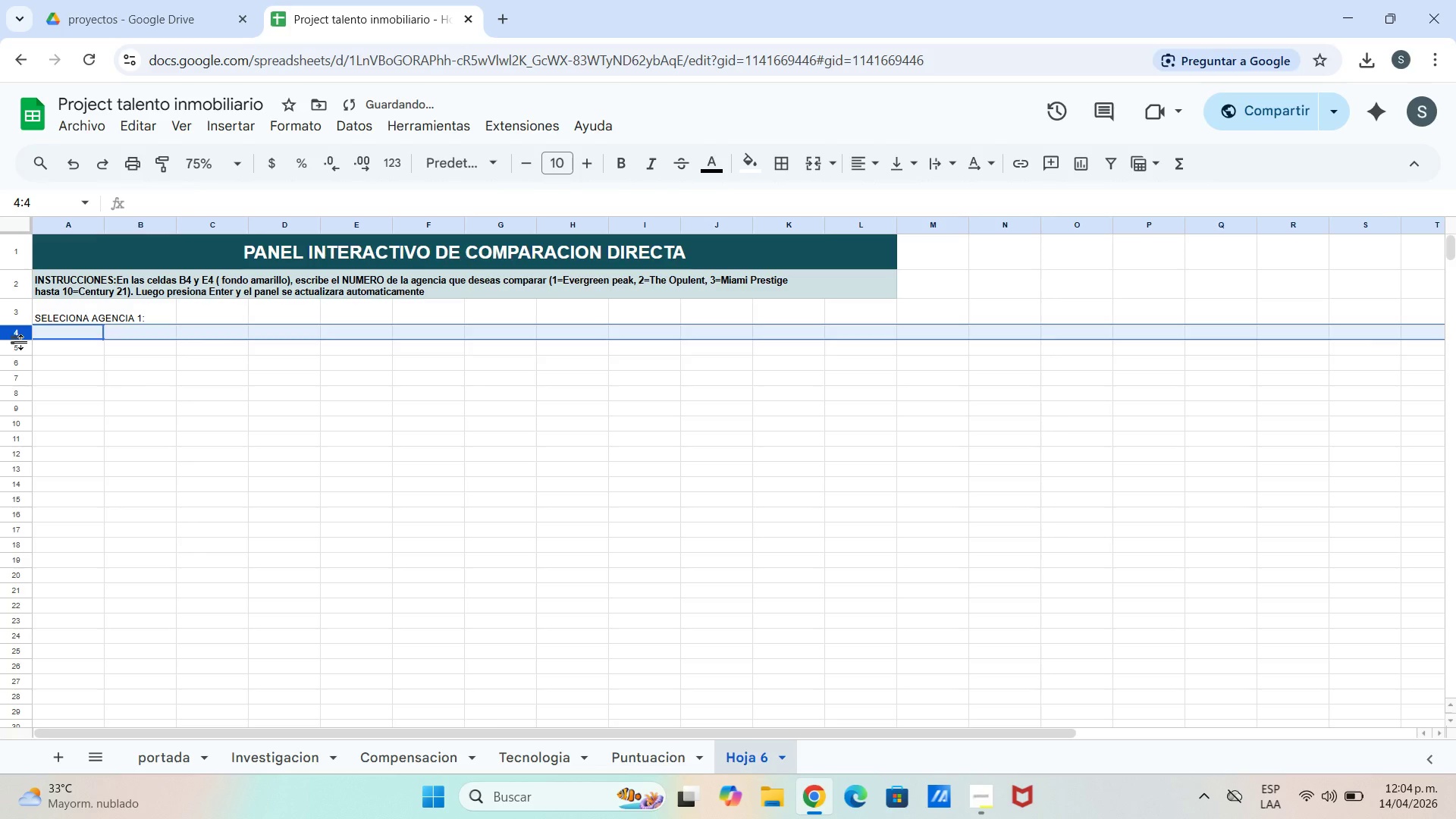 
left_click_drag(start_coordinate=[21, 342], to_coordinate=[20, 352])
 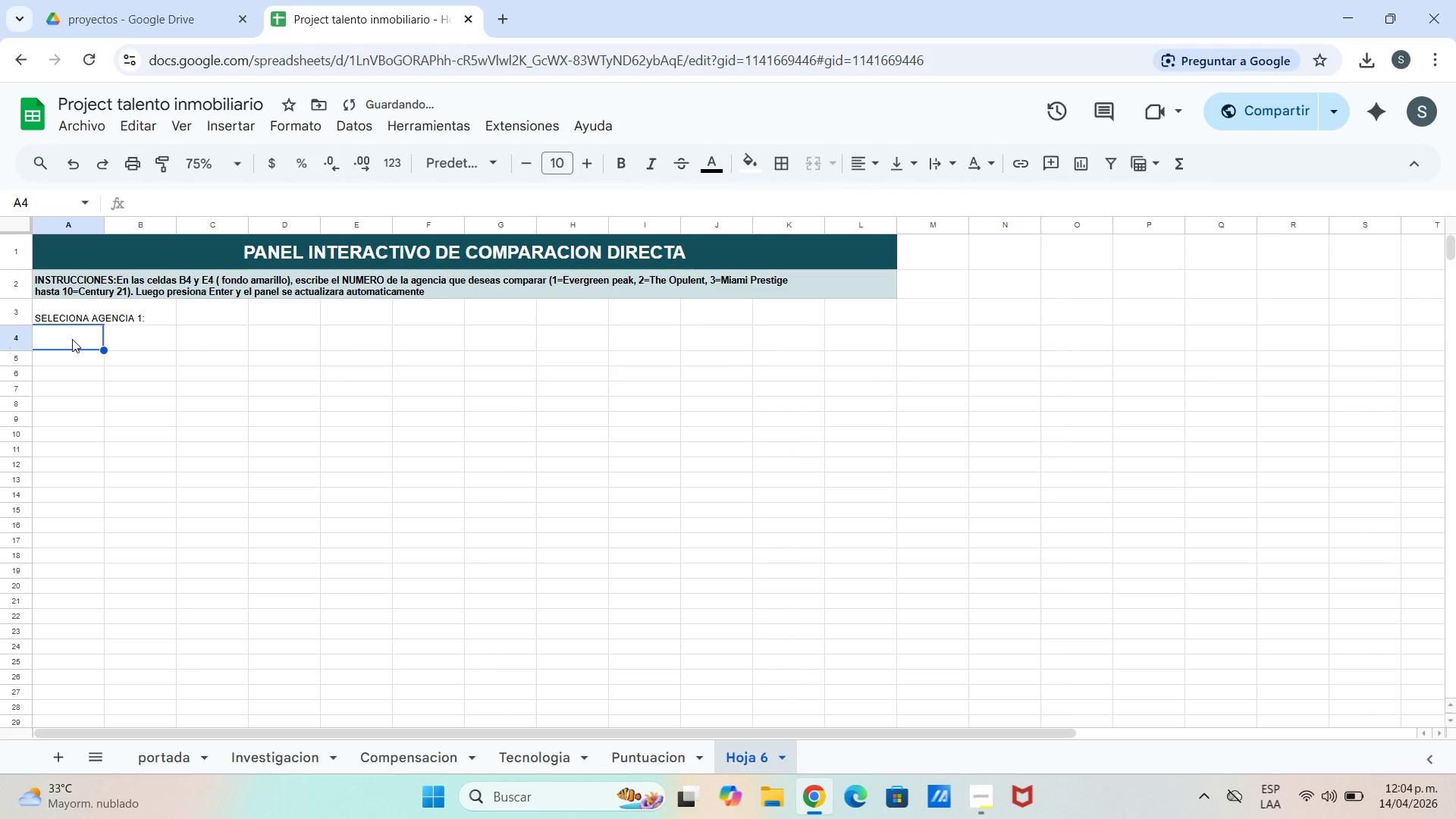 
left_click_drag(start_coordinate=[55, 336], to_coordinate=[121, 336])
 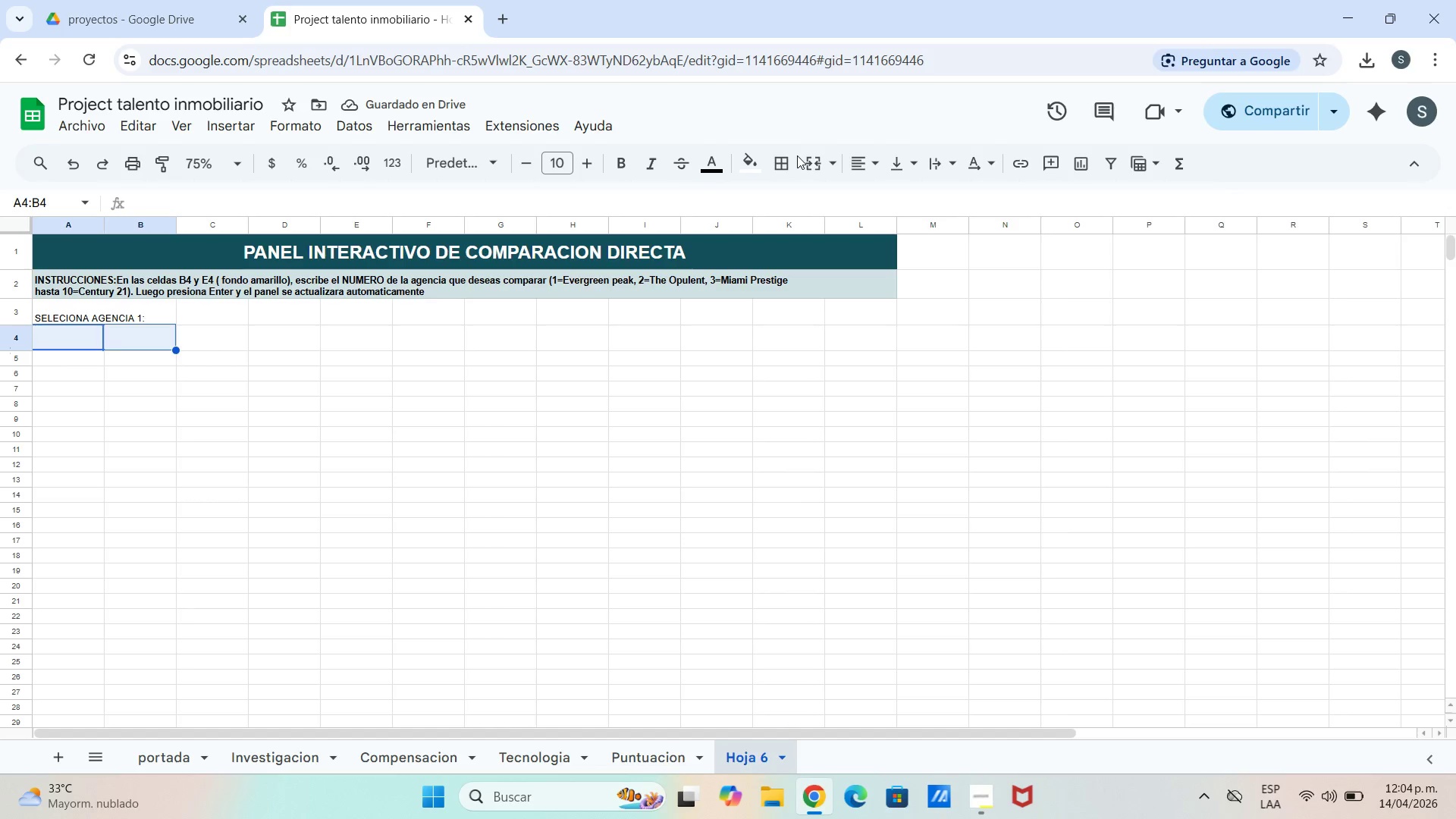 
left_click_drag(start_coordinate=[838, 162], to_coordinate=[836, 168])
 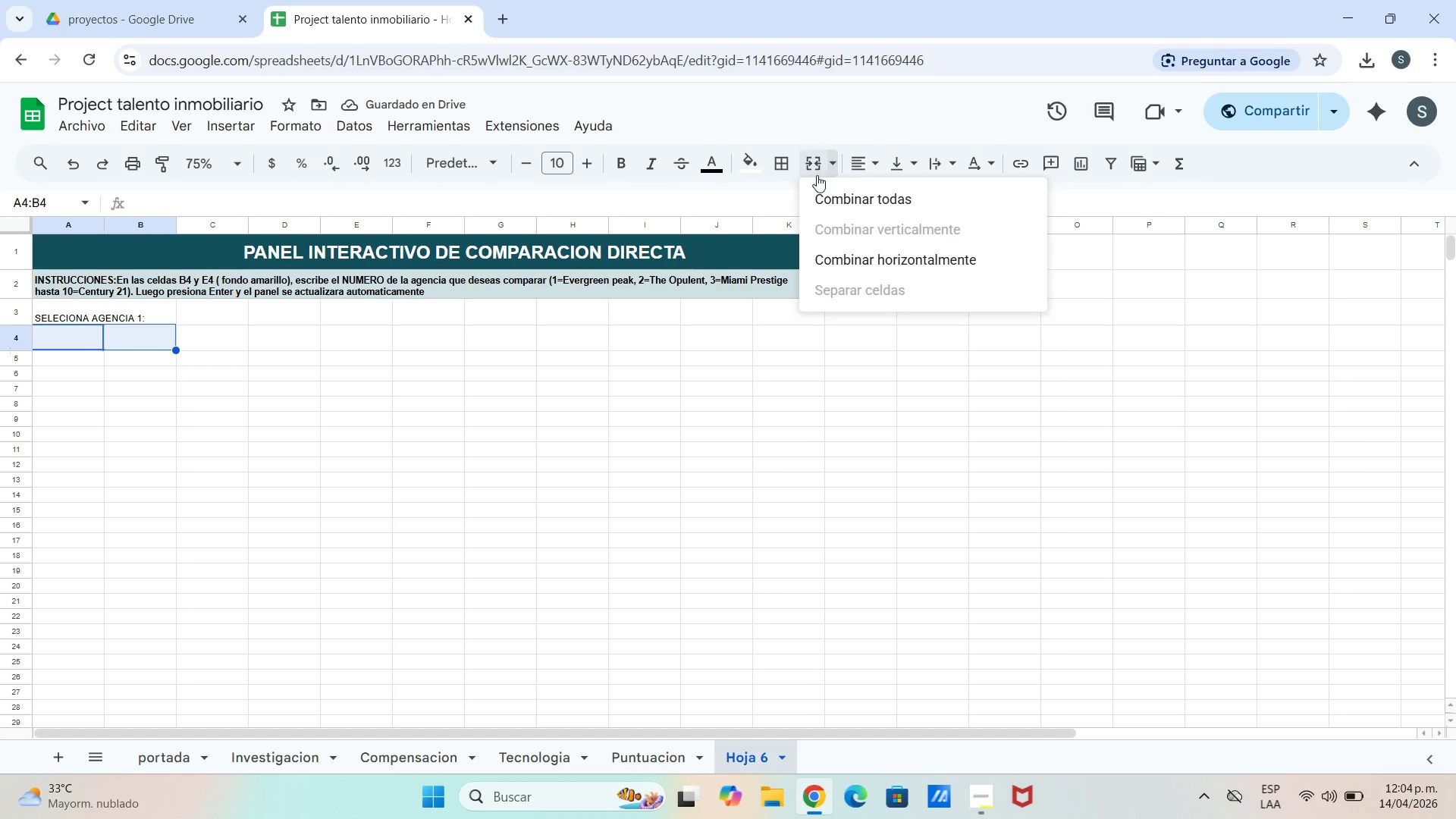 
left_click([817, 173])
 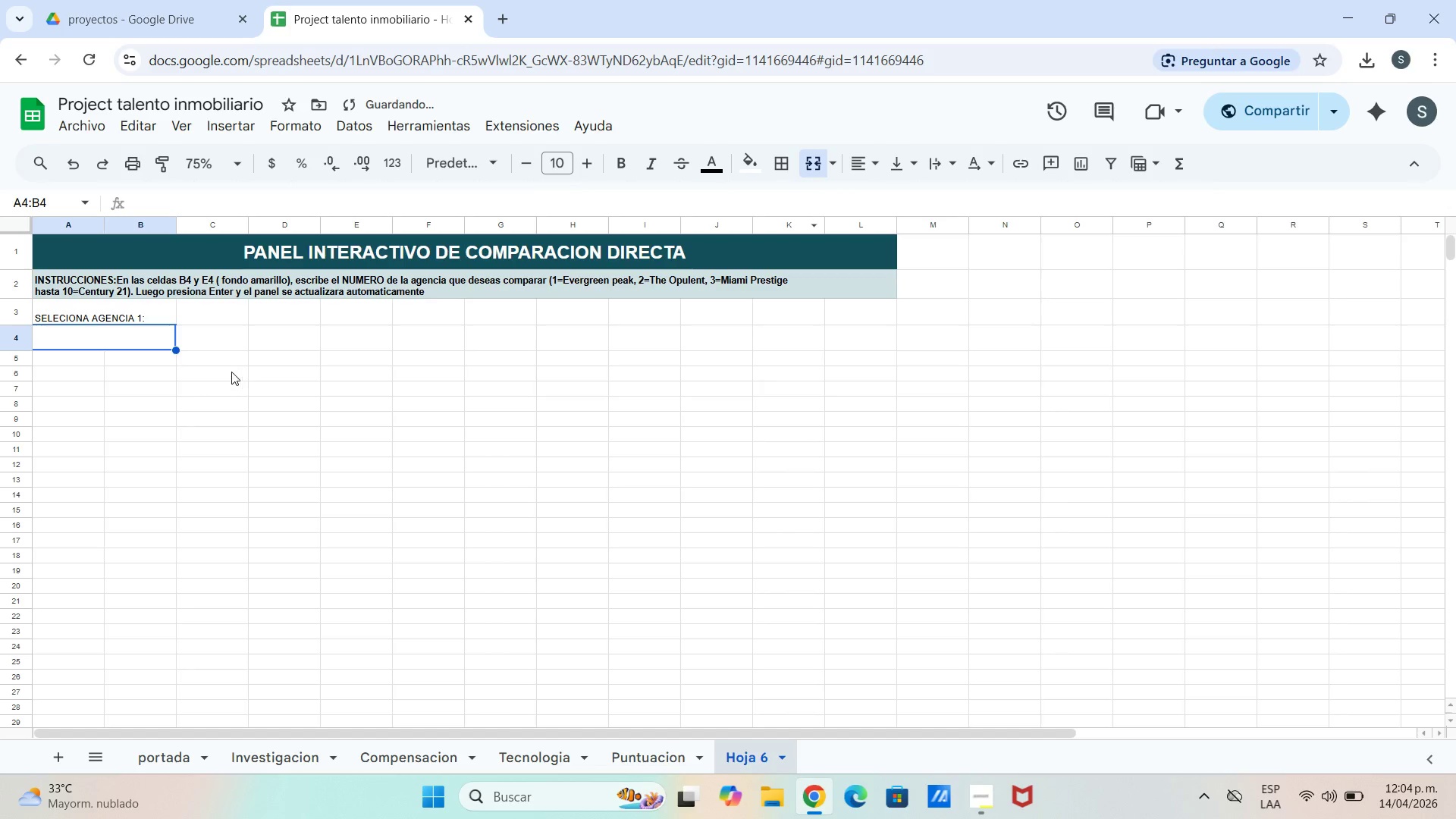 
left_click_drag(start_coordinate=[218, 372], to_coordinate=[215, 372])
 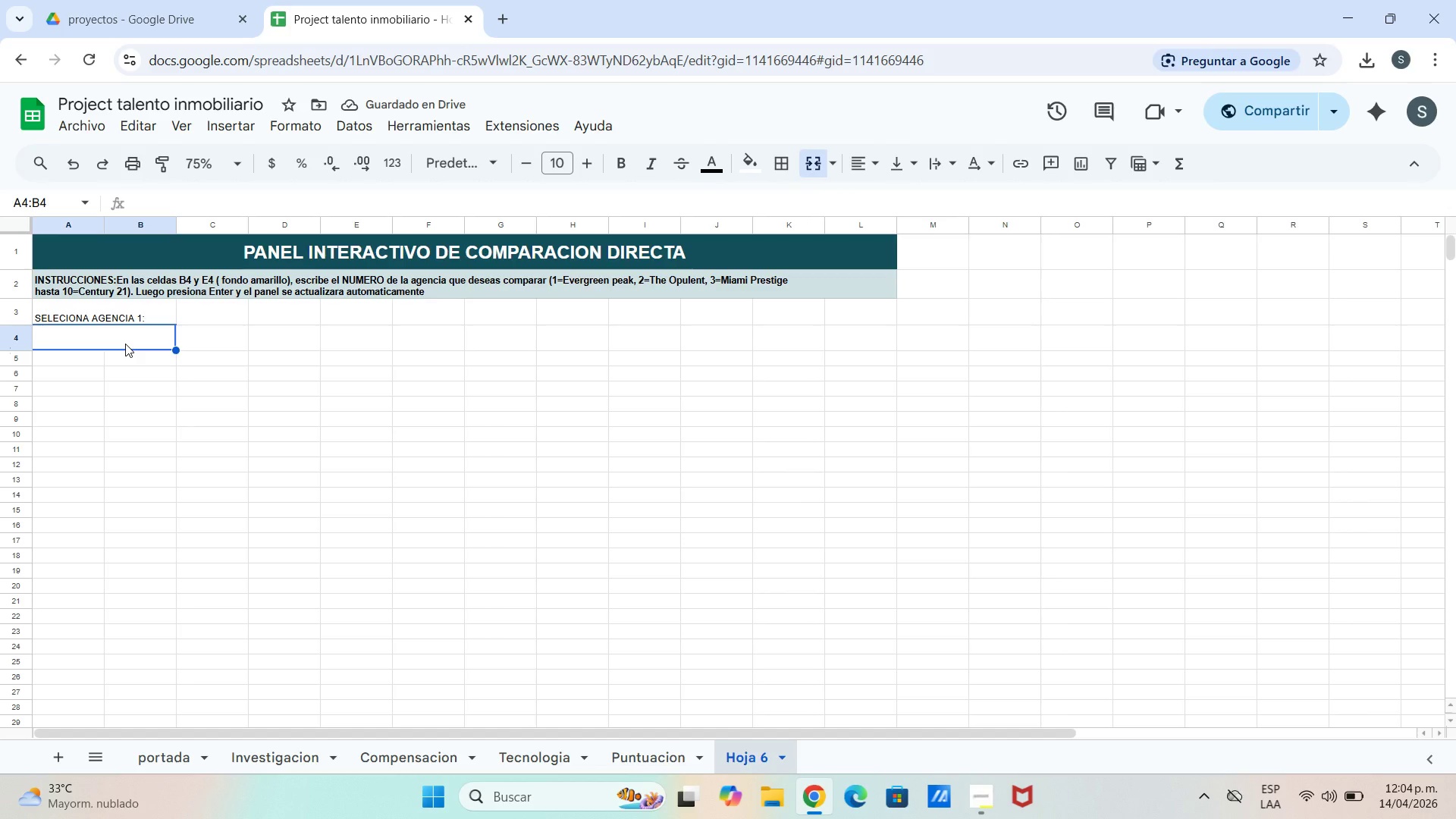 
key(1)
 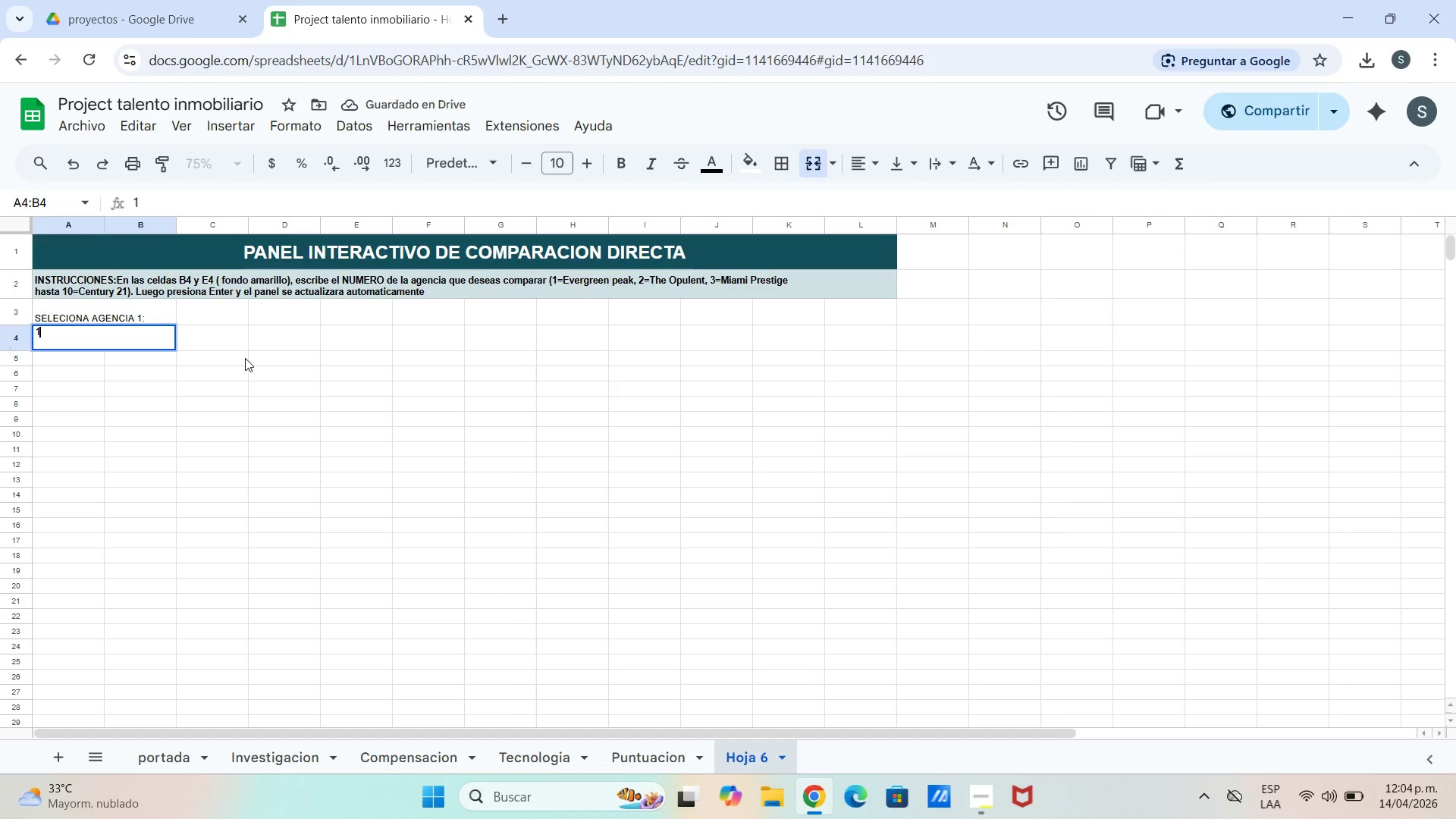 
left_click([246, 359])
 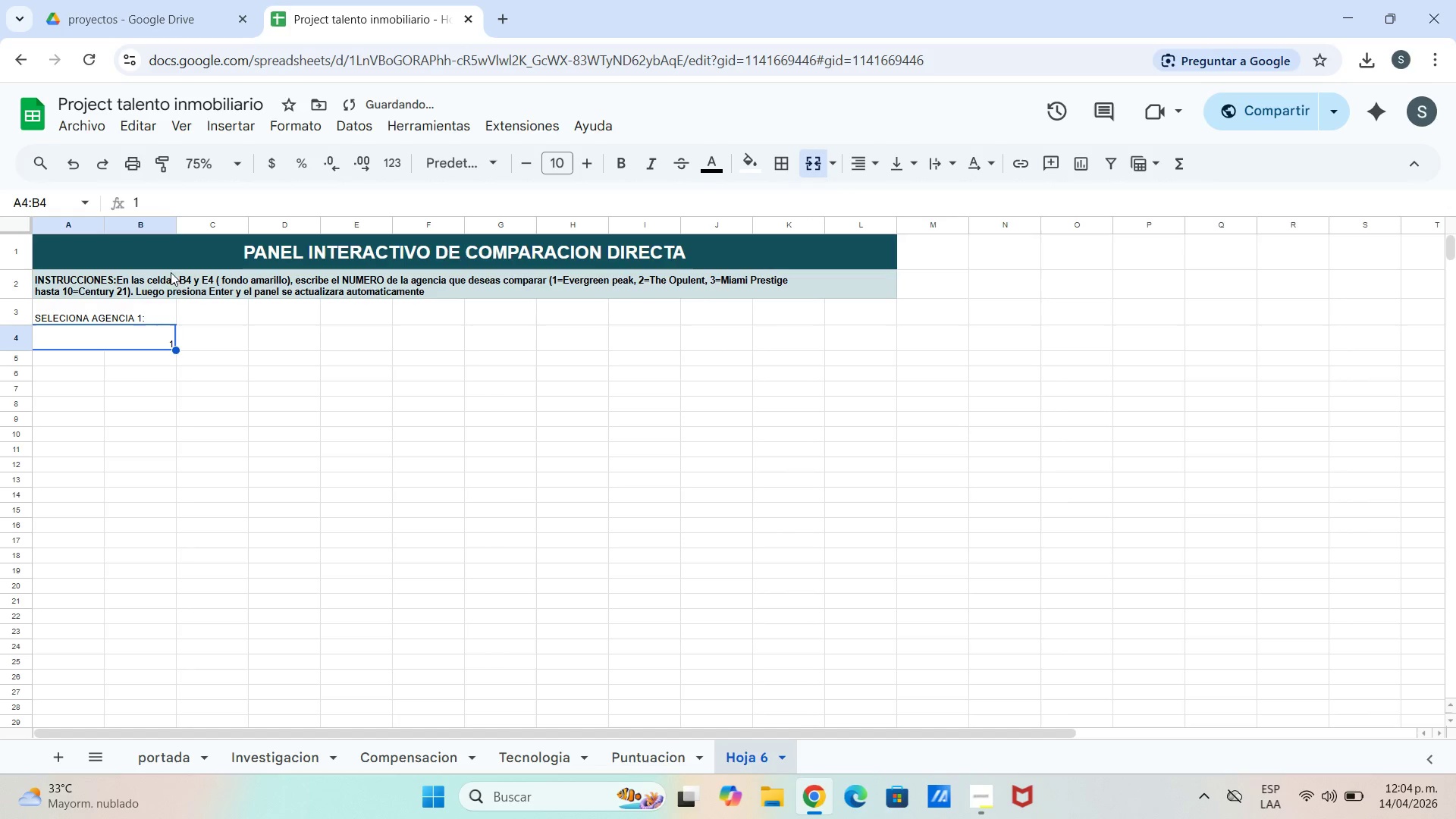 
left_click_drag(start_coordinate=[141, 318], to_coordinate=[143, 334])
 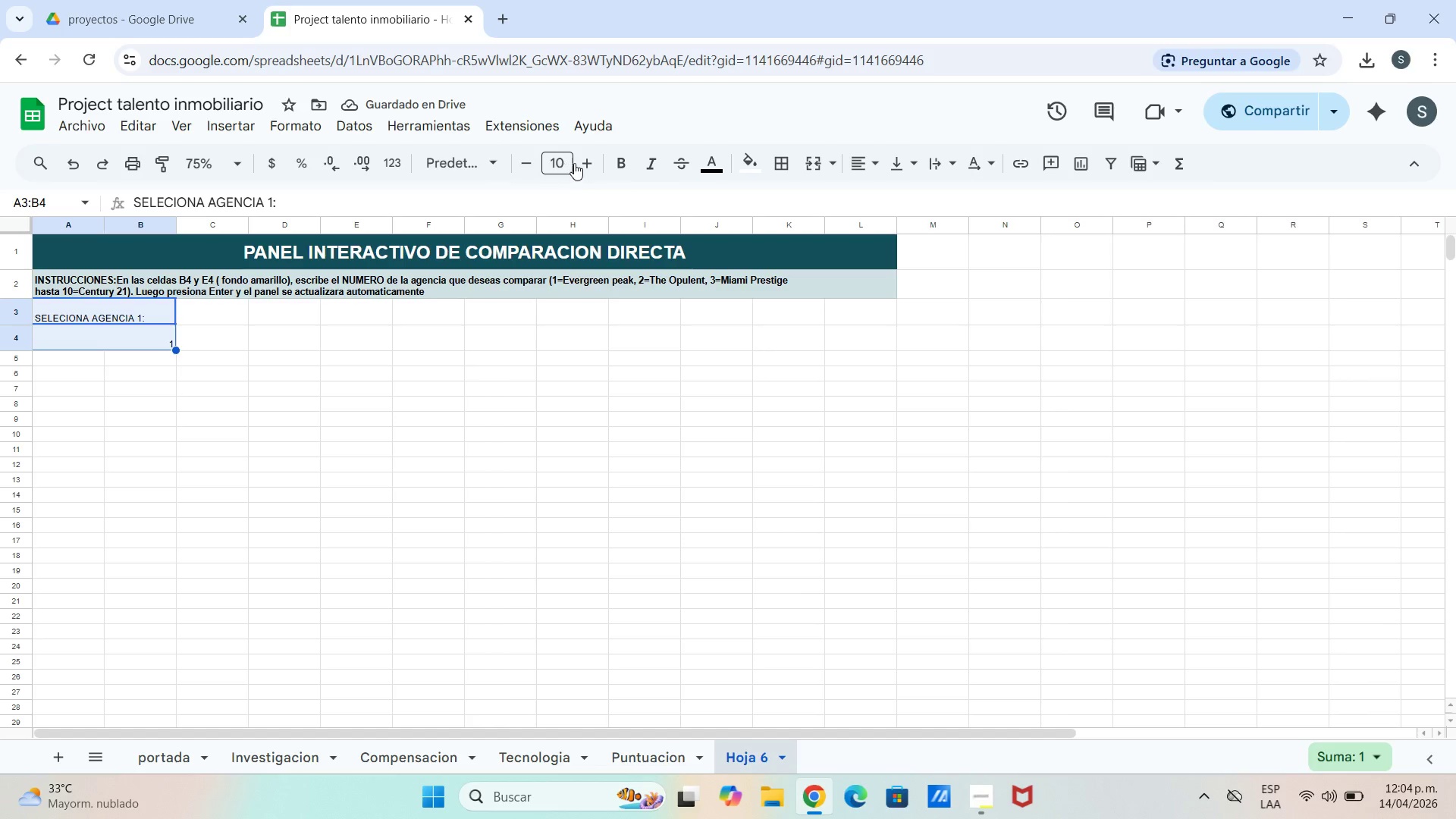 
double_click([578, 162])
 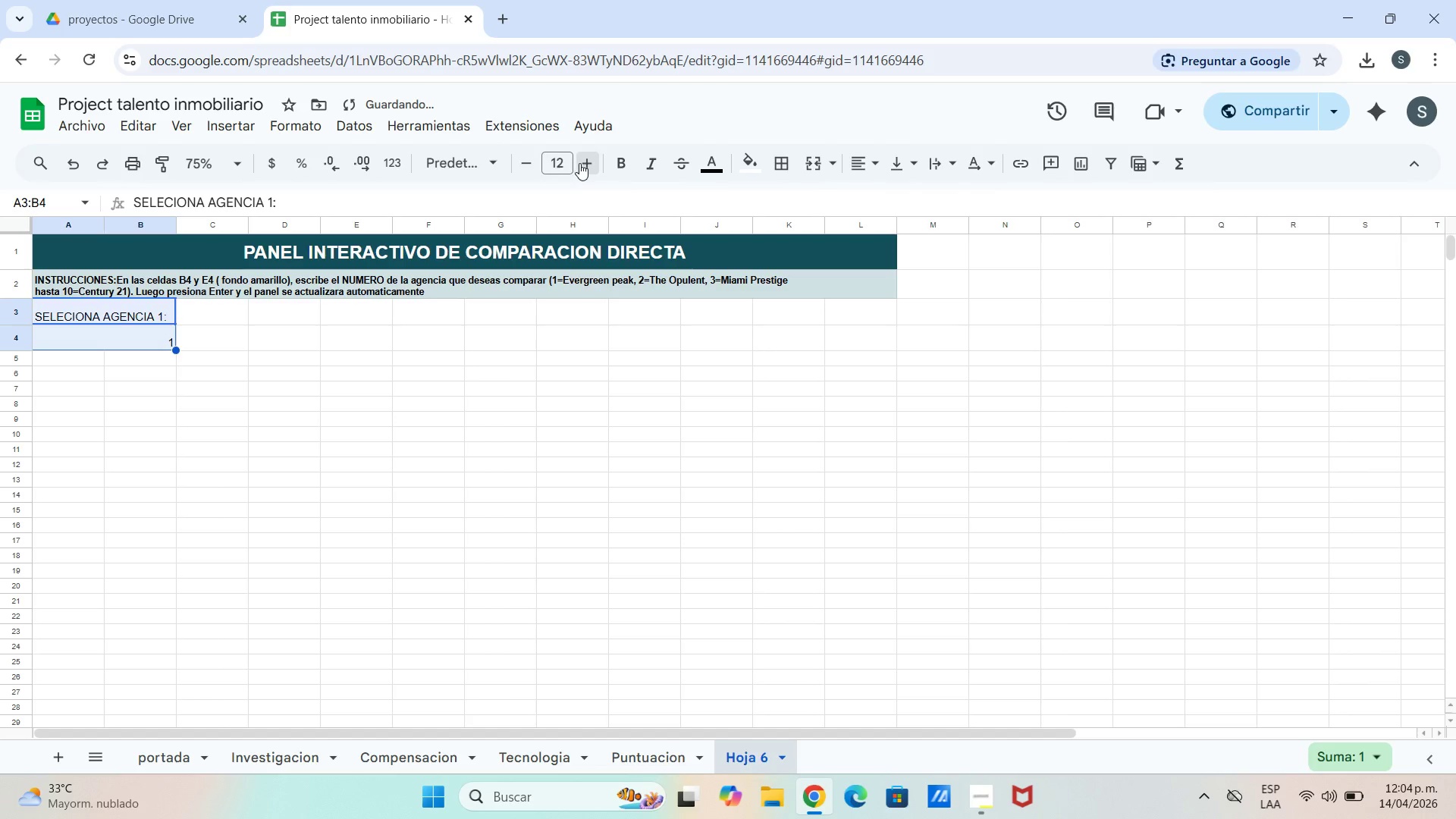 
triple_click([579, 163])
 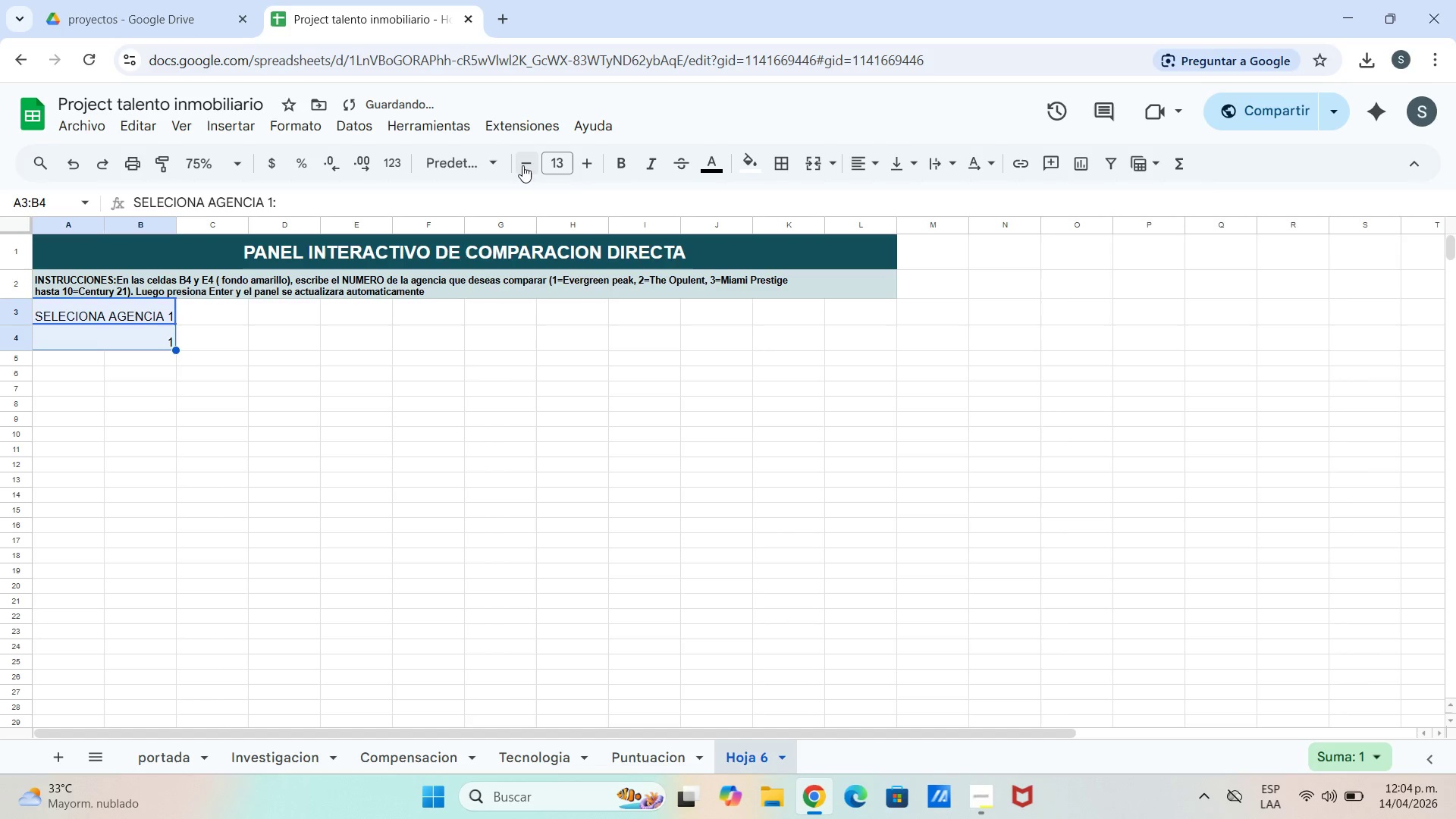 
left_click([522, 165])
 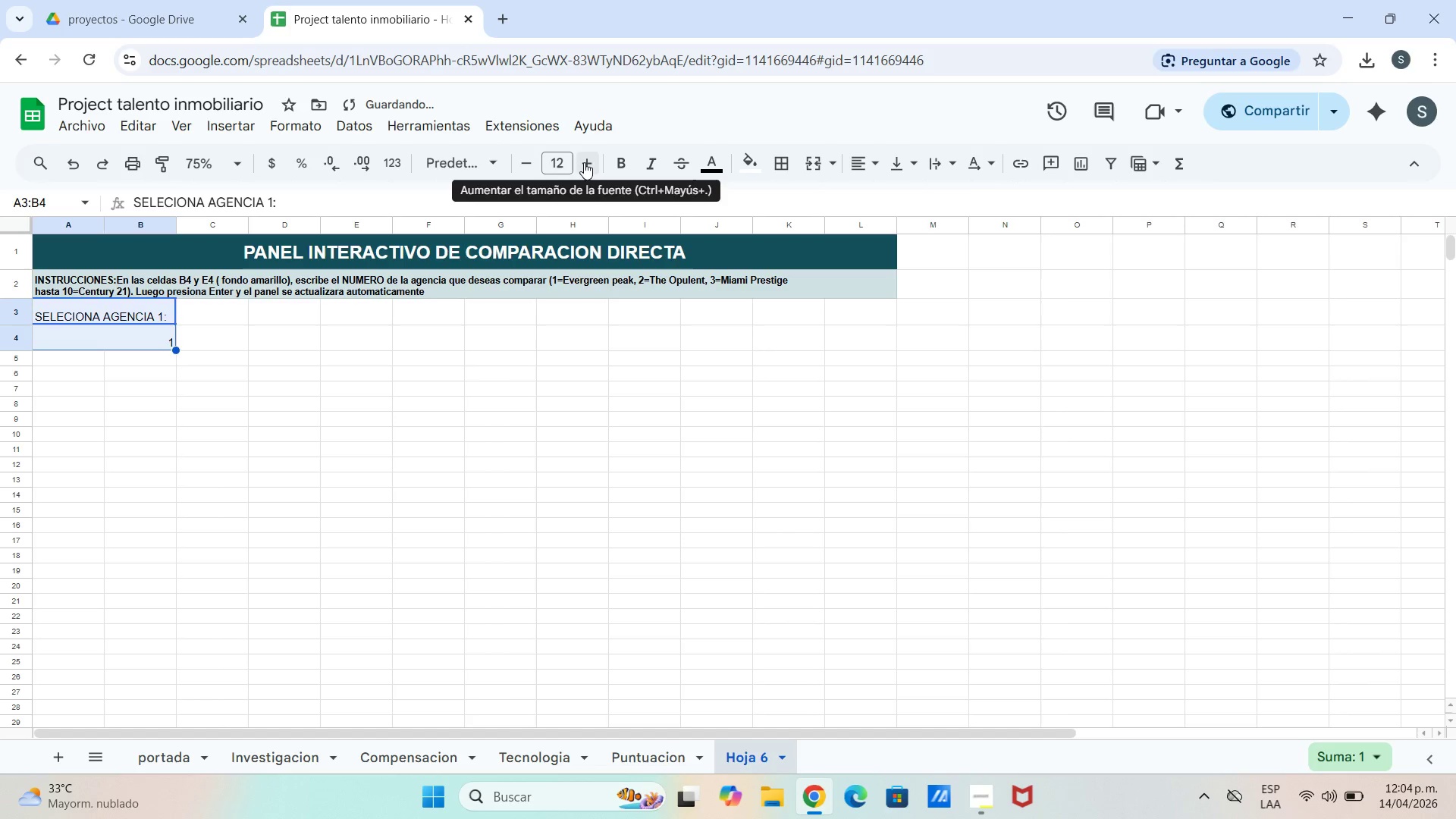 
left_click([588, 162])
 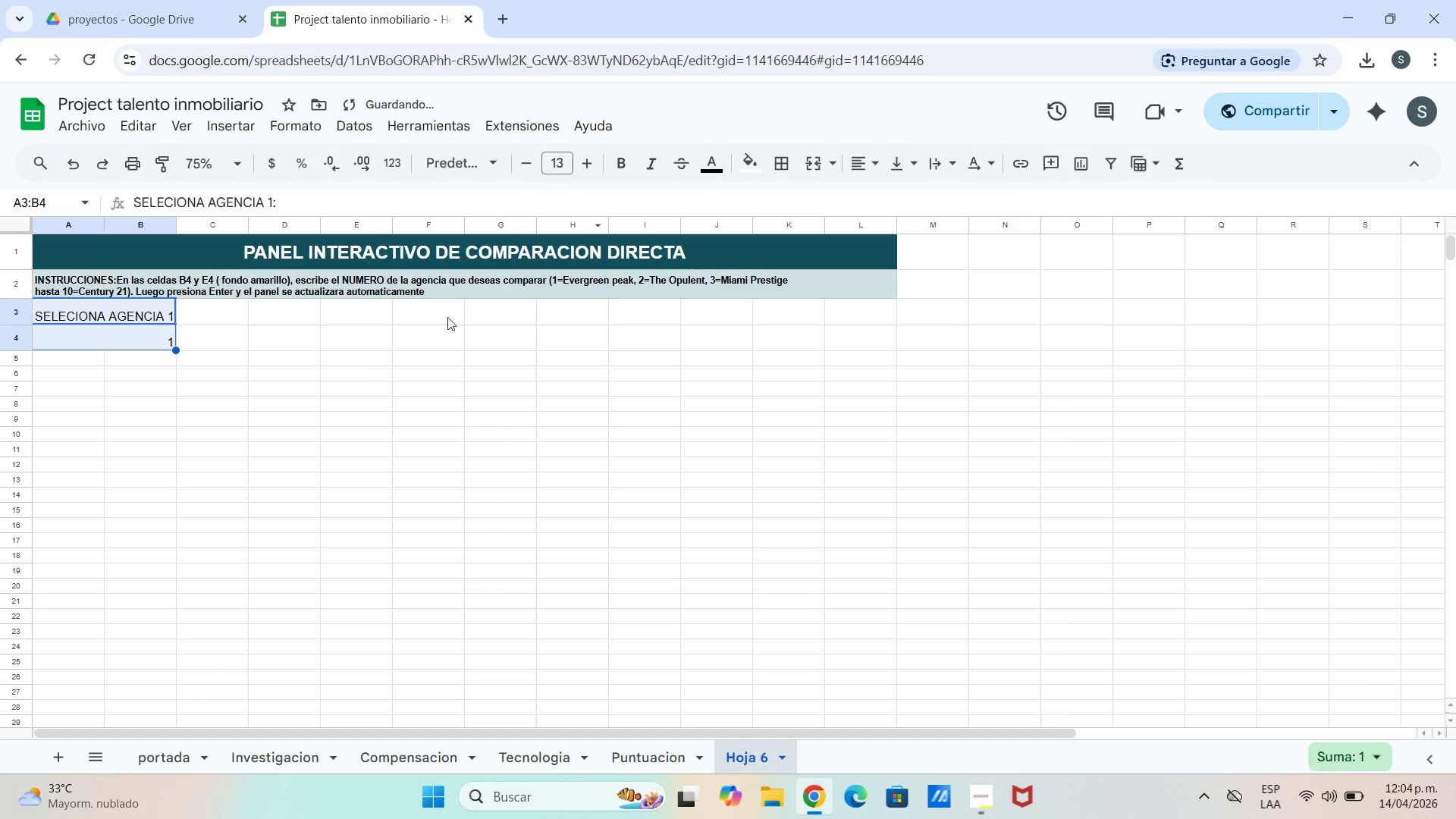 
left_click_drag(start_coordinate=[375, 372], to_coordinate=[369, 373])
 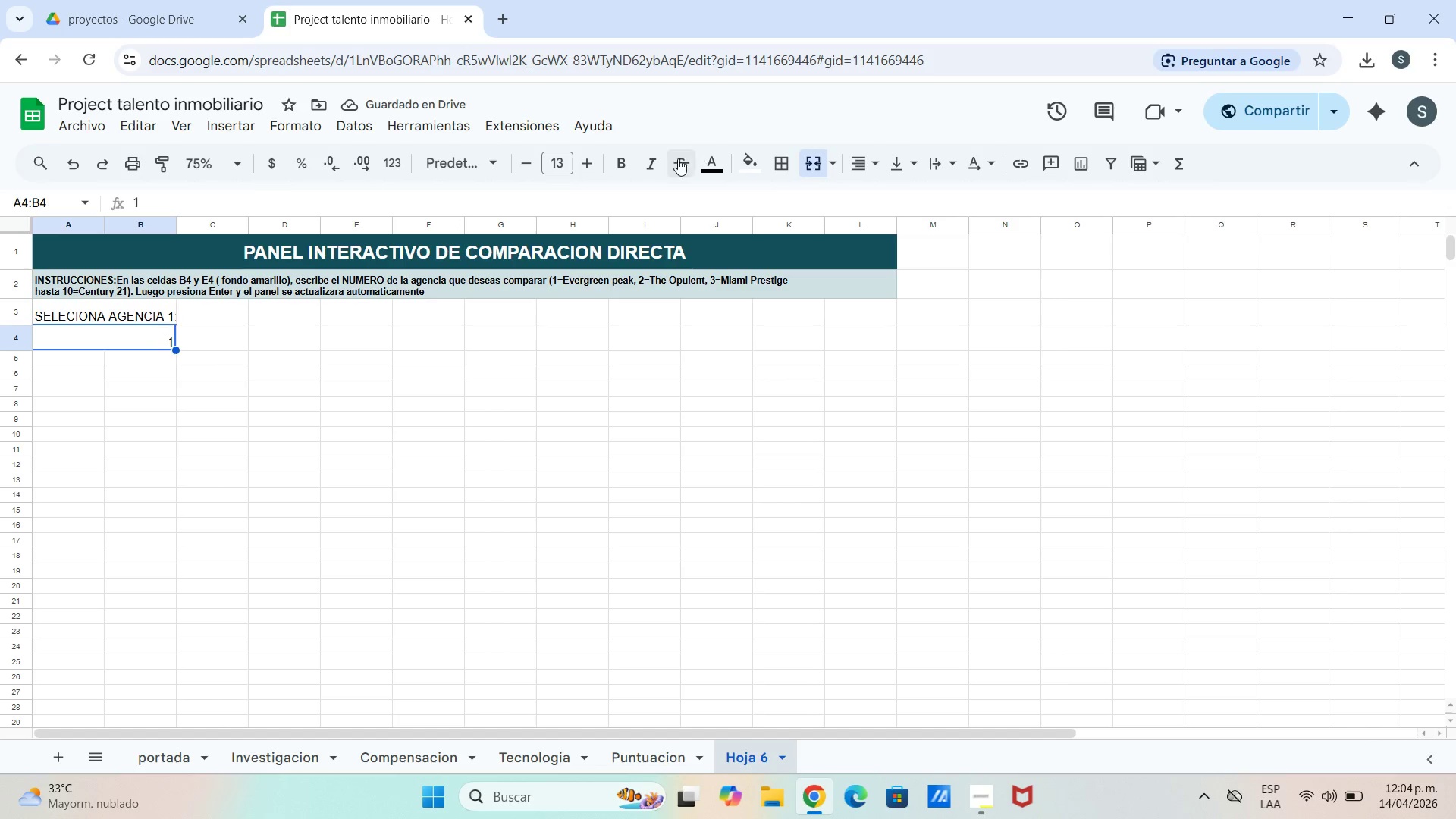 
double_click([595, 167])
 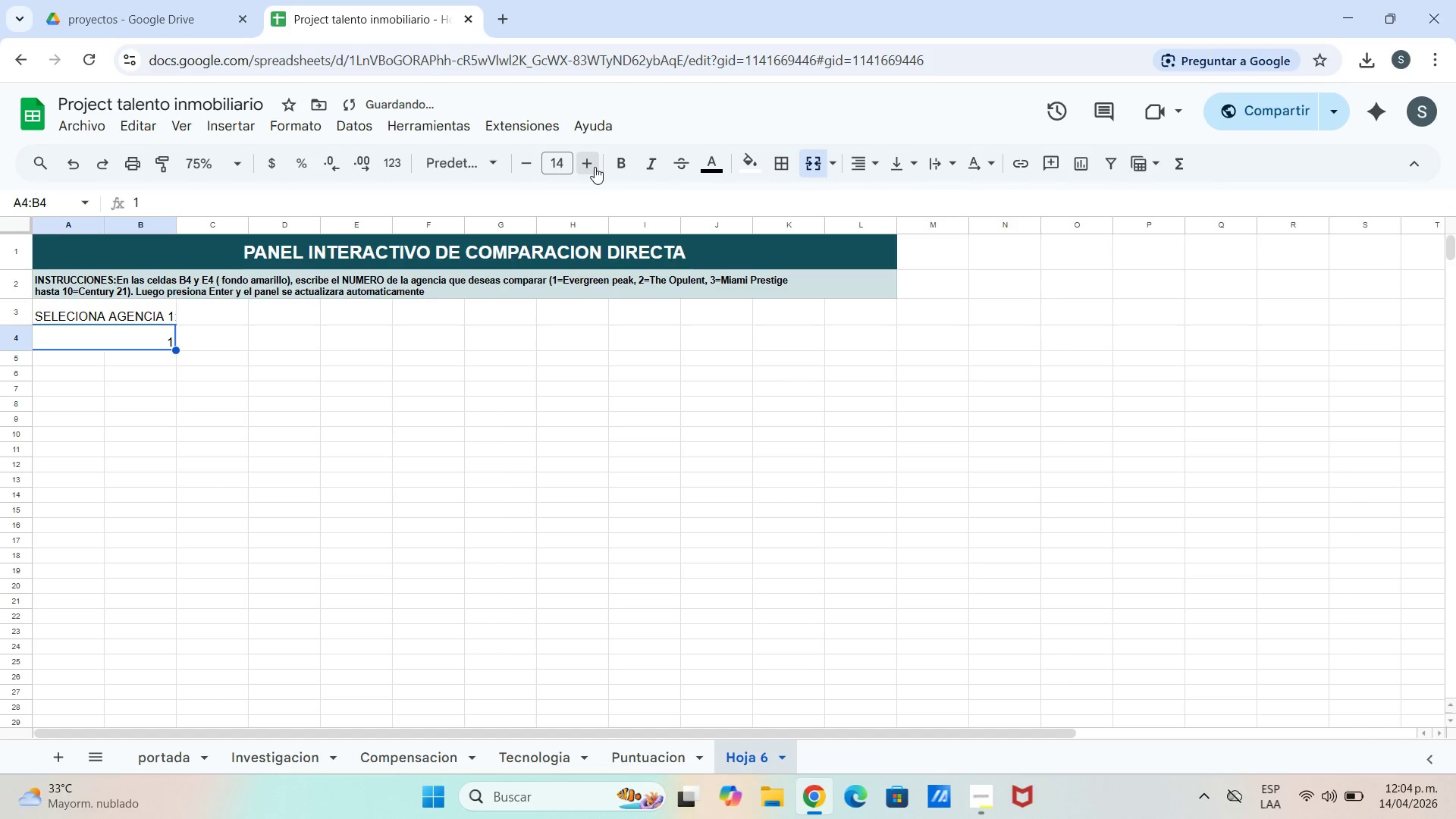 
triple_click([595, 167])
 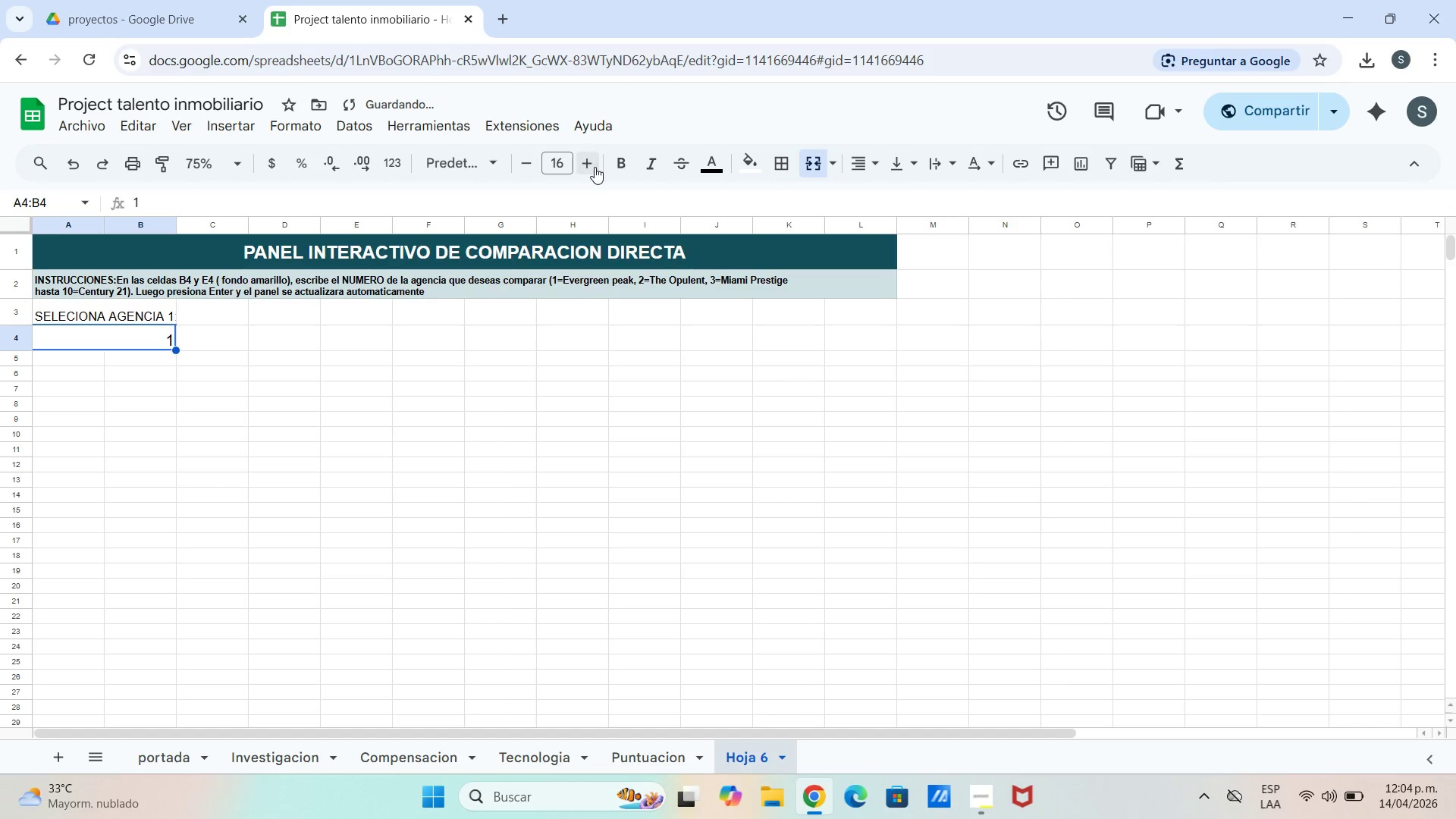 
triple_click([595, 167])
 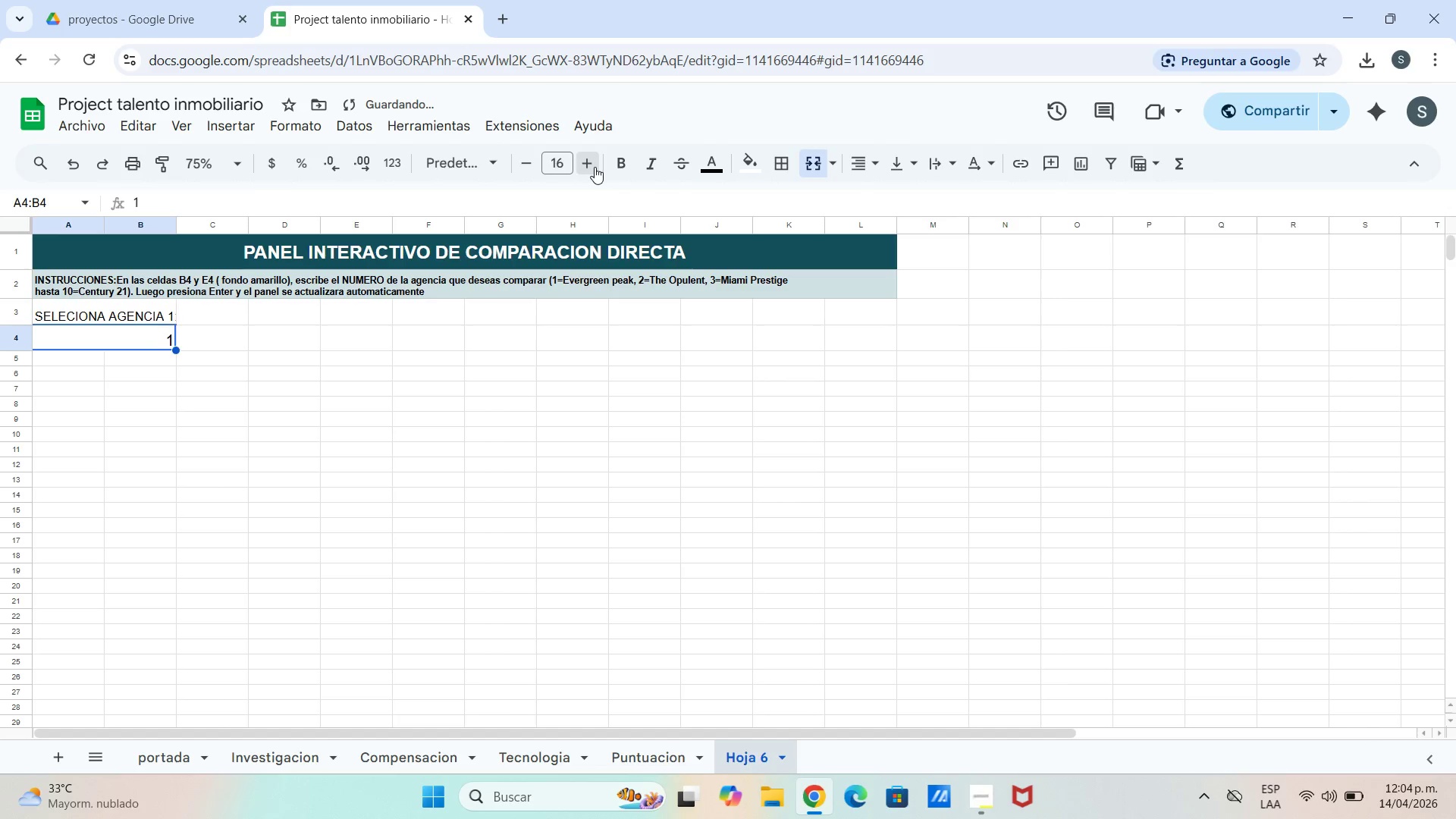 
triple_click([595, 167])
 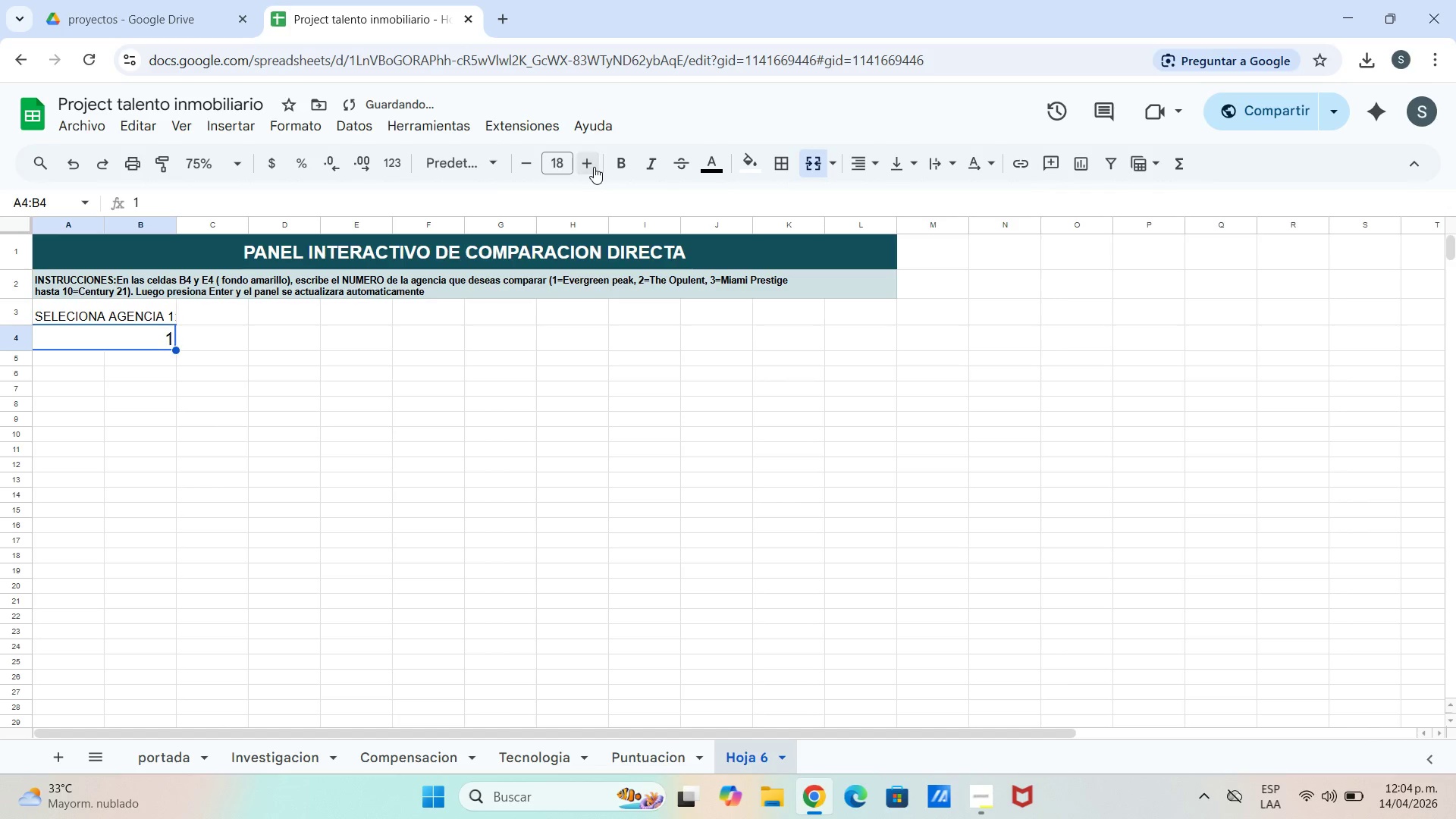 
triple_click([594, 167])
 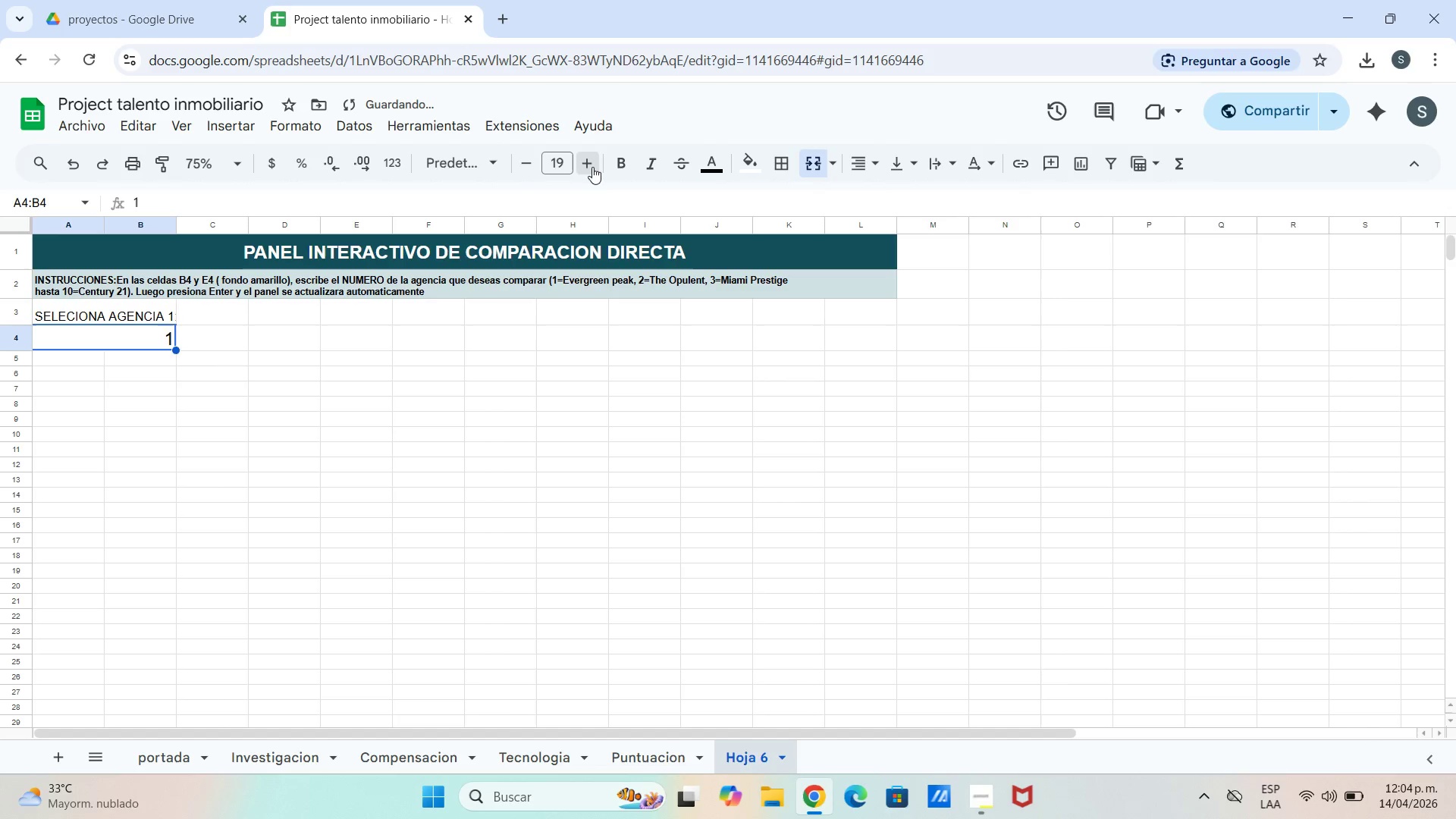 
triple_click([592, 167])
 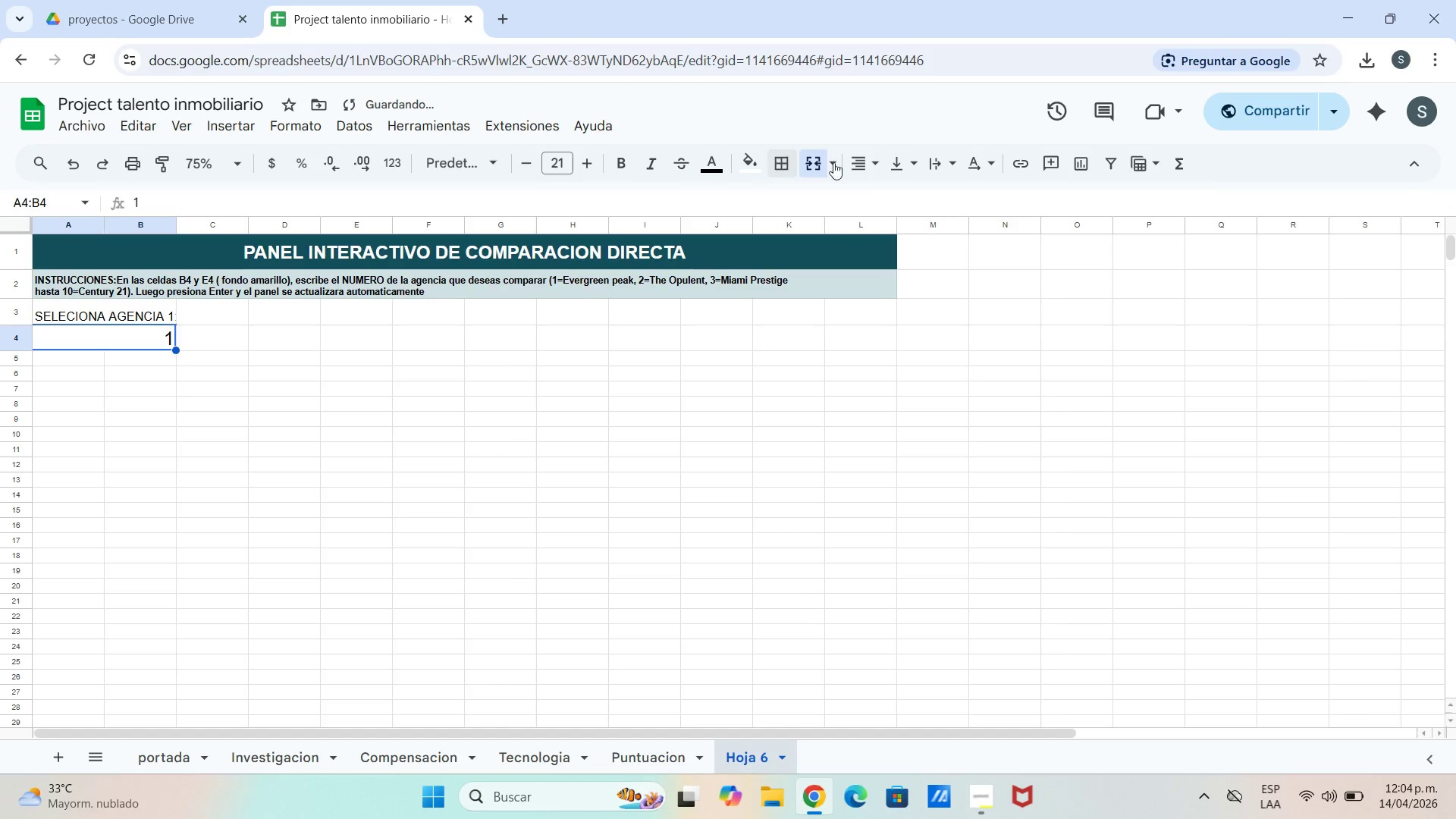 
left_click_drag(start_coordinate=[426, 395], to_coordinate=[389, 384])
 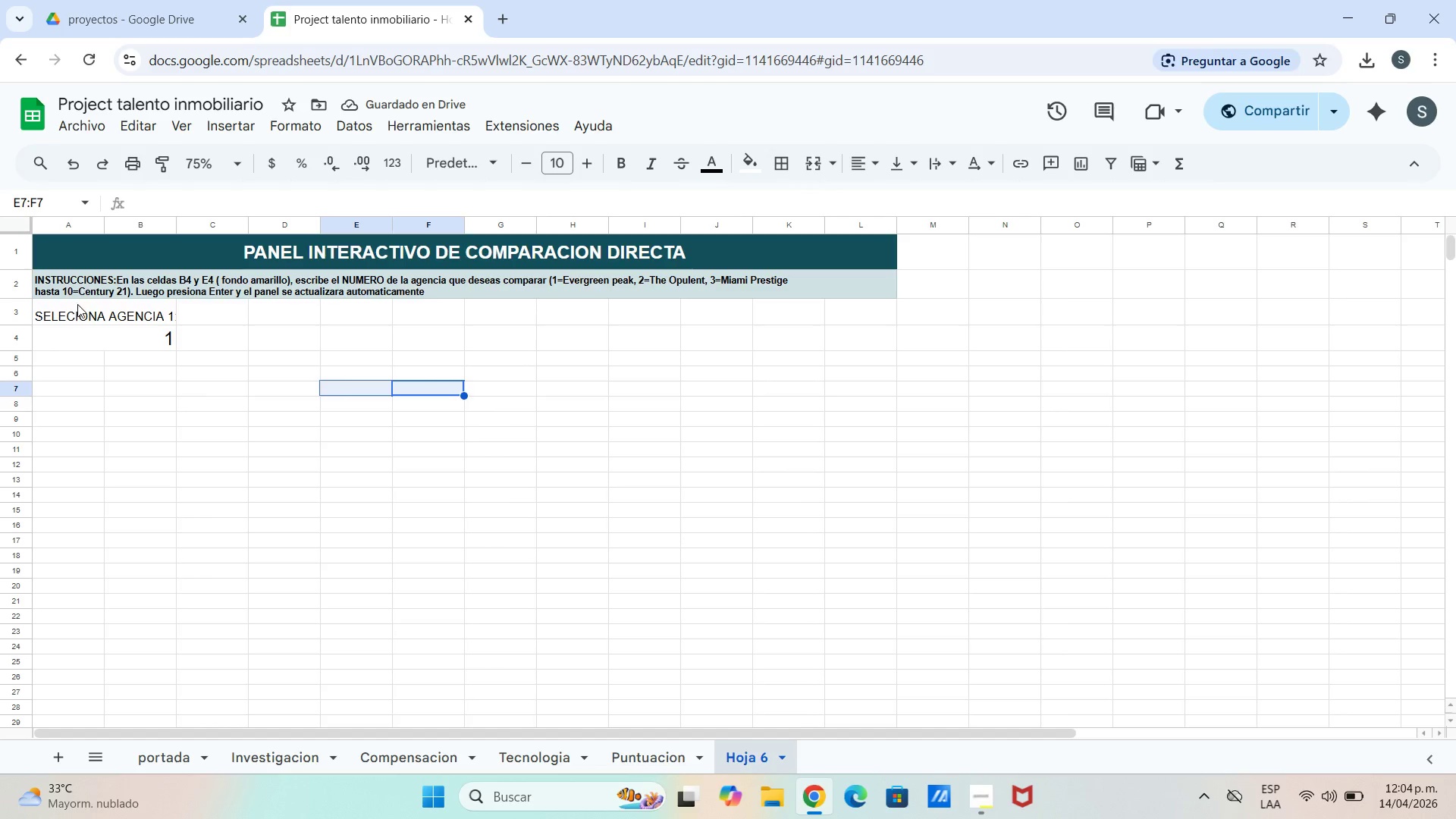 
left_click_drag(start_coordinate=[79, 305], to_coordinate=[107, 324])
 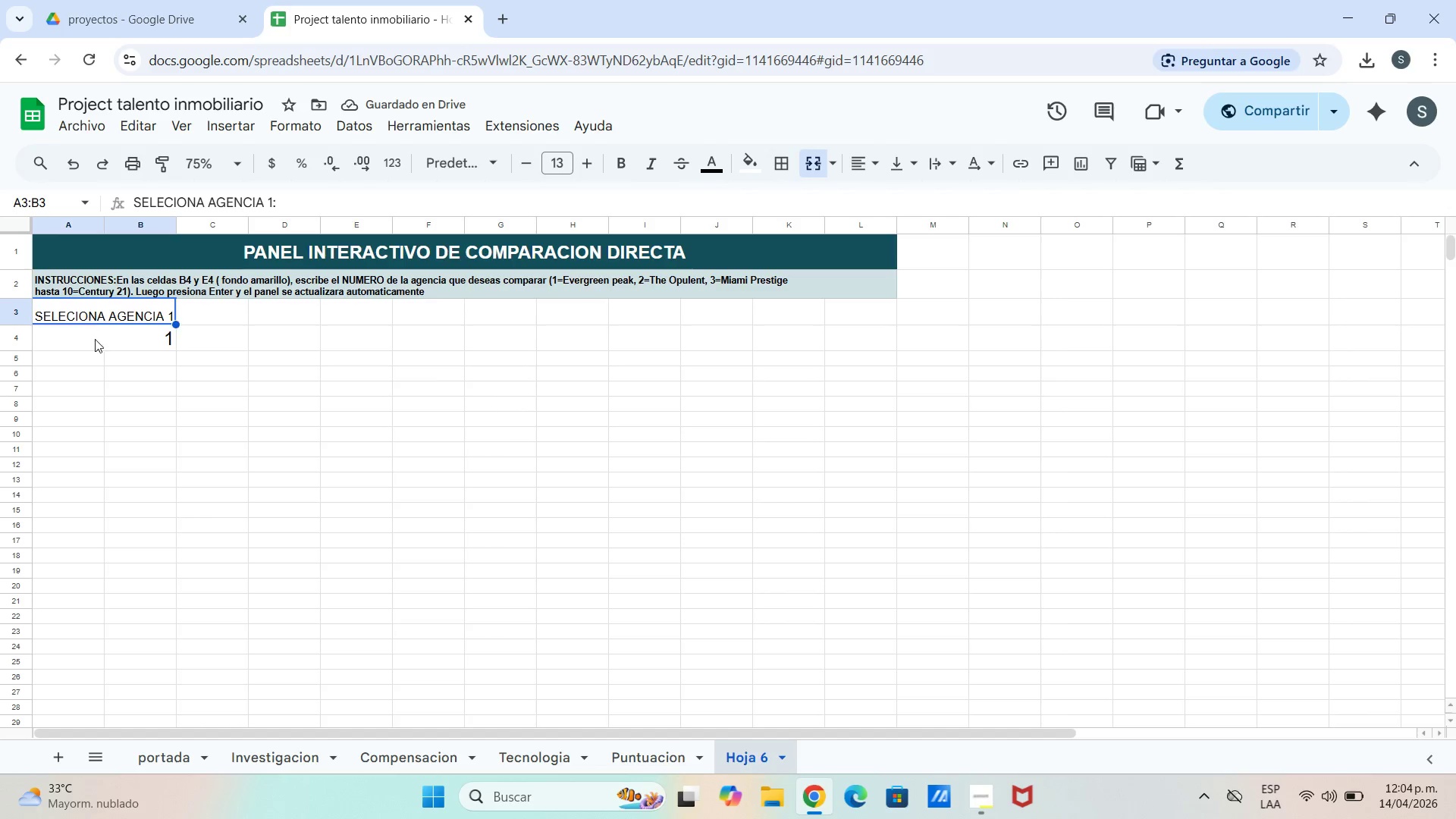 
left_click([106, 354])
 